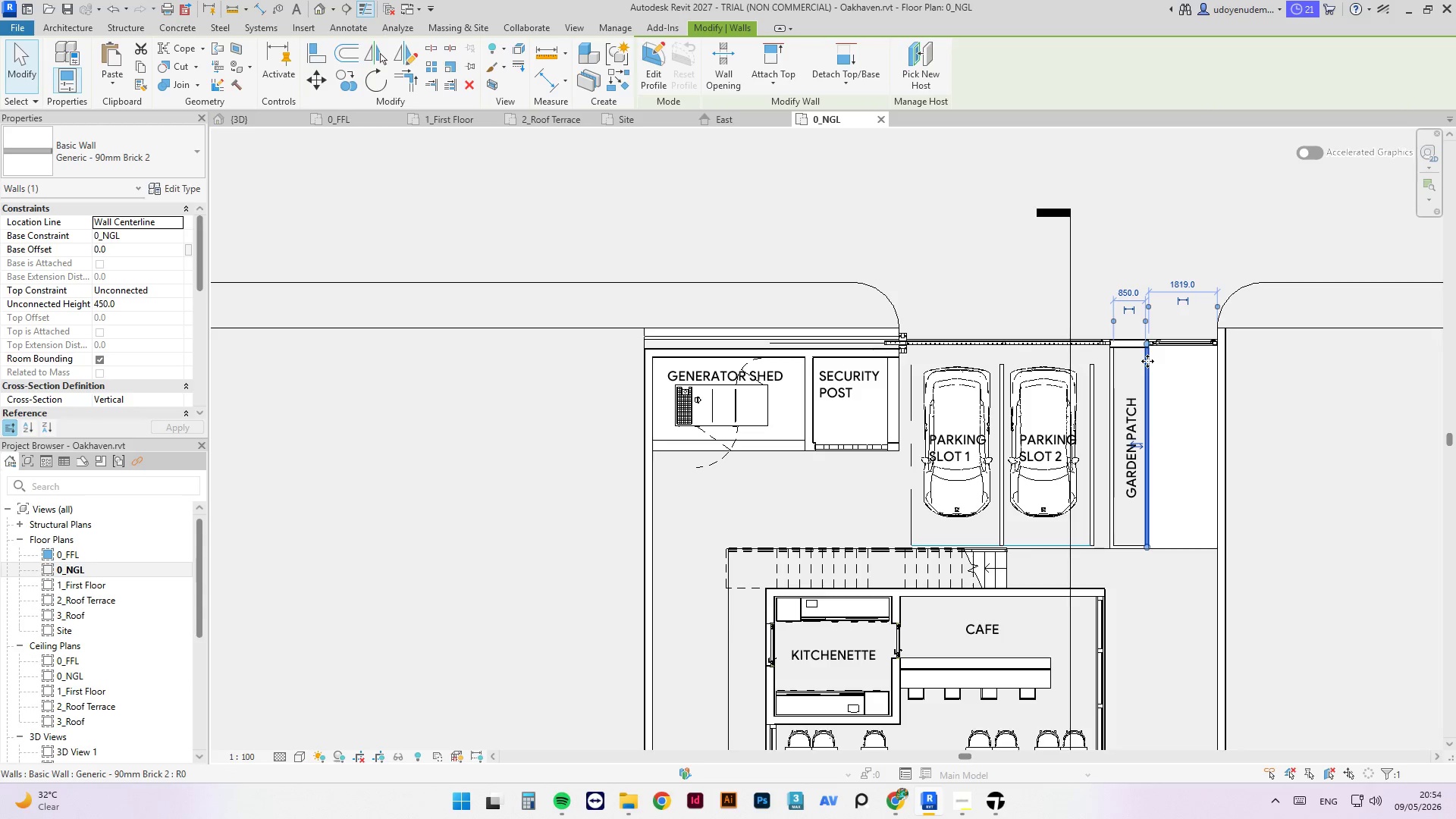 
type(cs)
 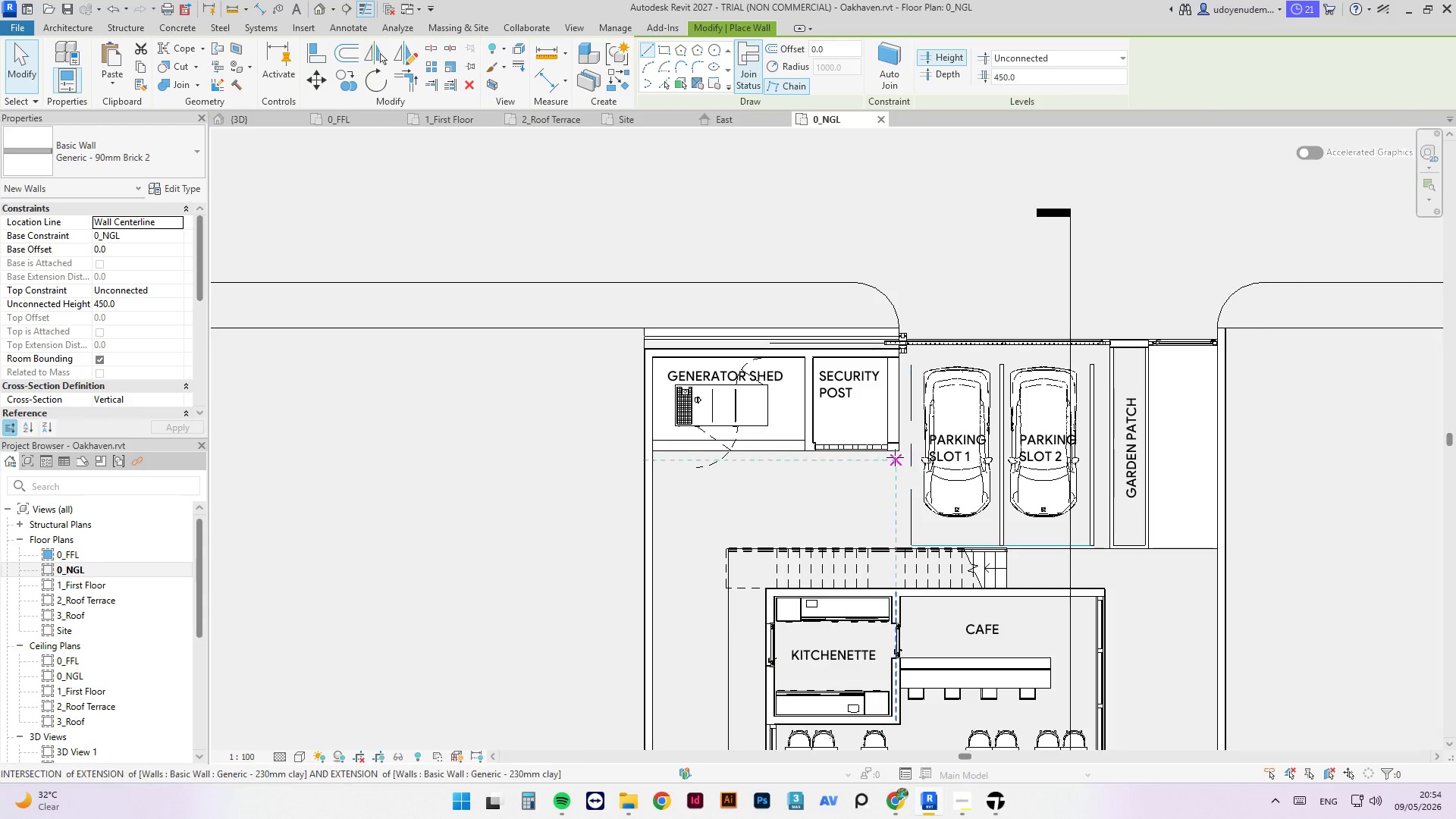 
scroll: coordinate [762, 447], scroll_direction: up, amount: 5.0
 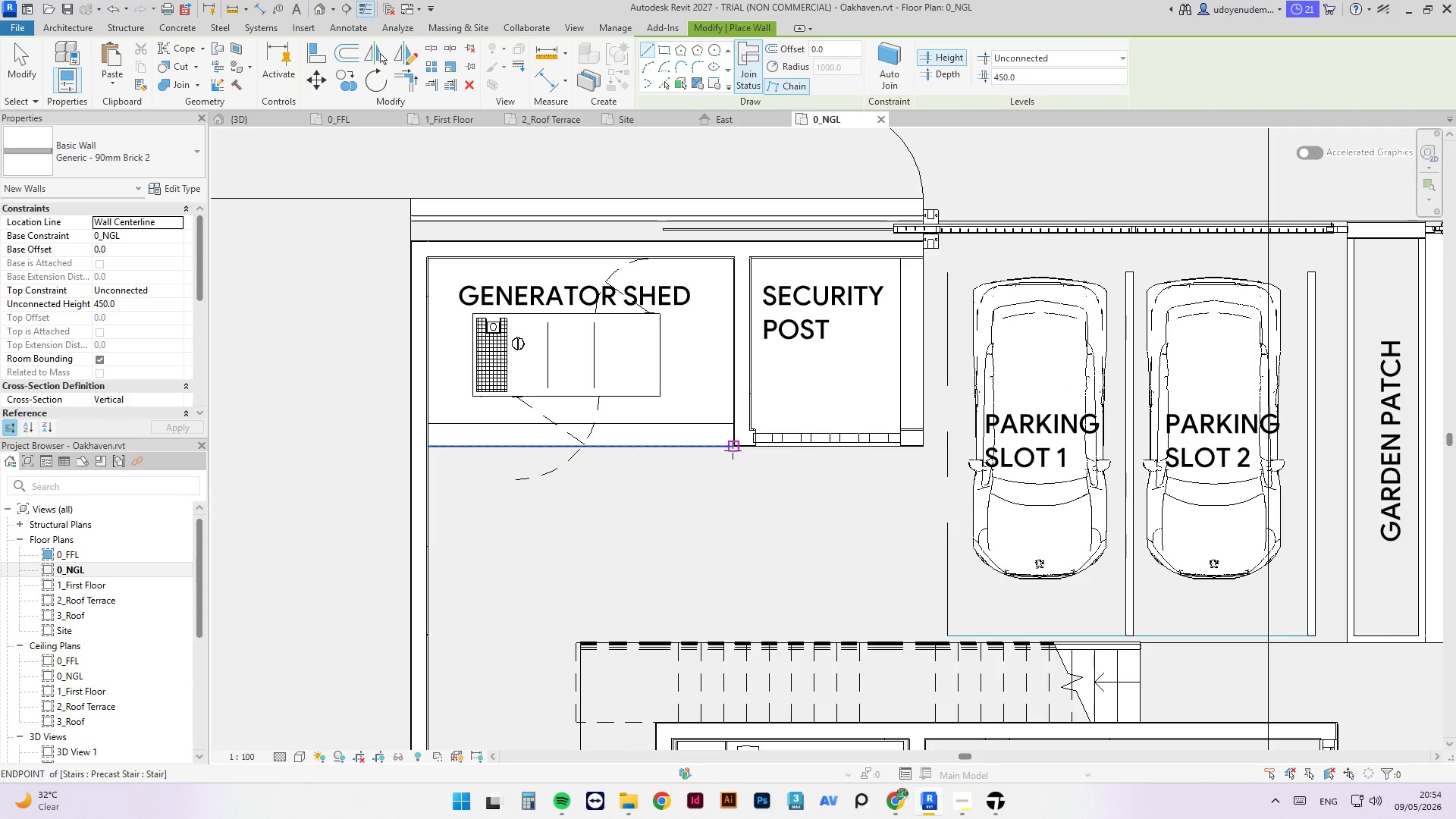 
left_click([733, 450])
 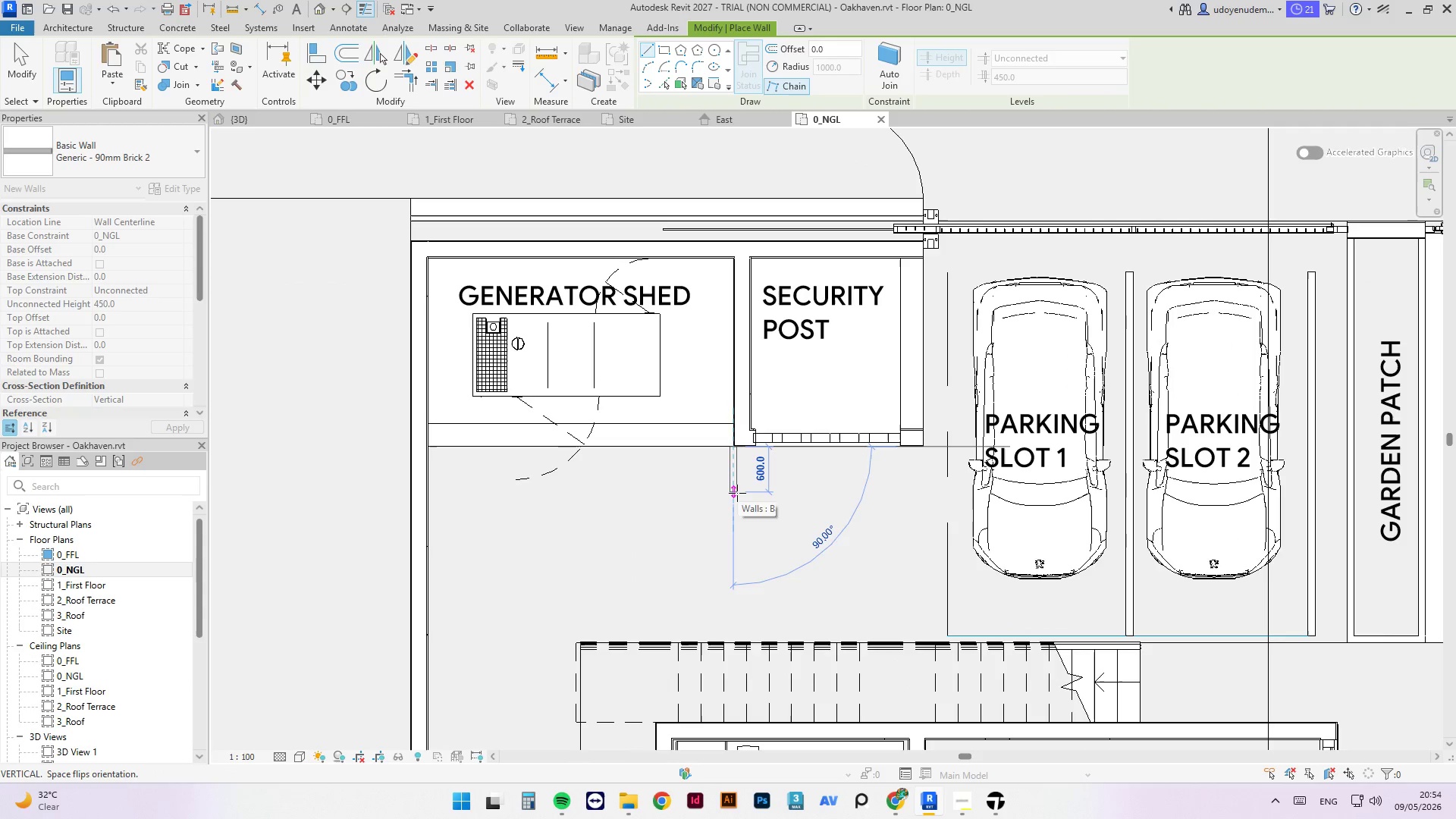 
left_click([737, 493])
 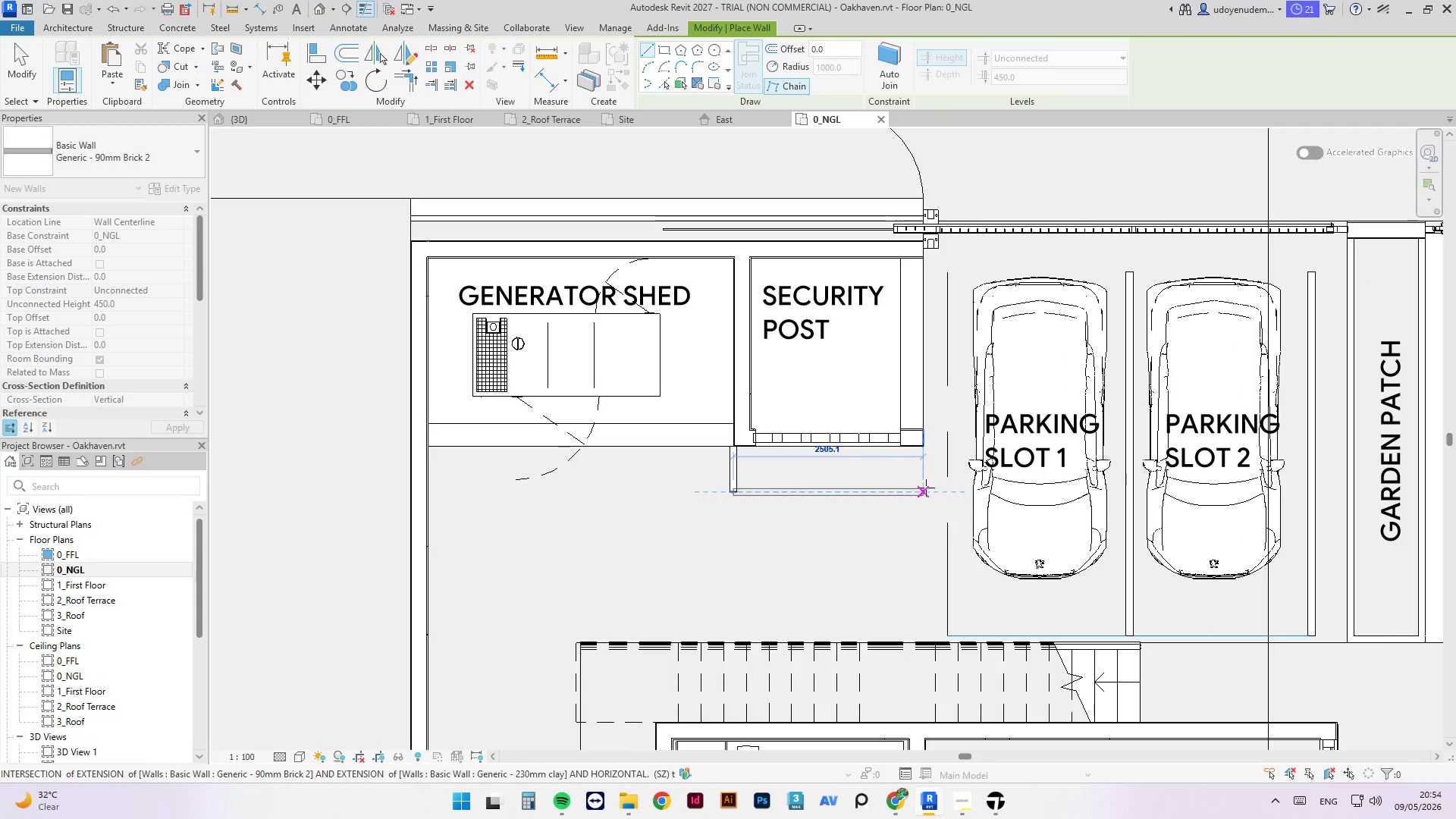 
left_click([924, 488])
 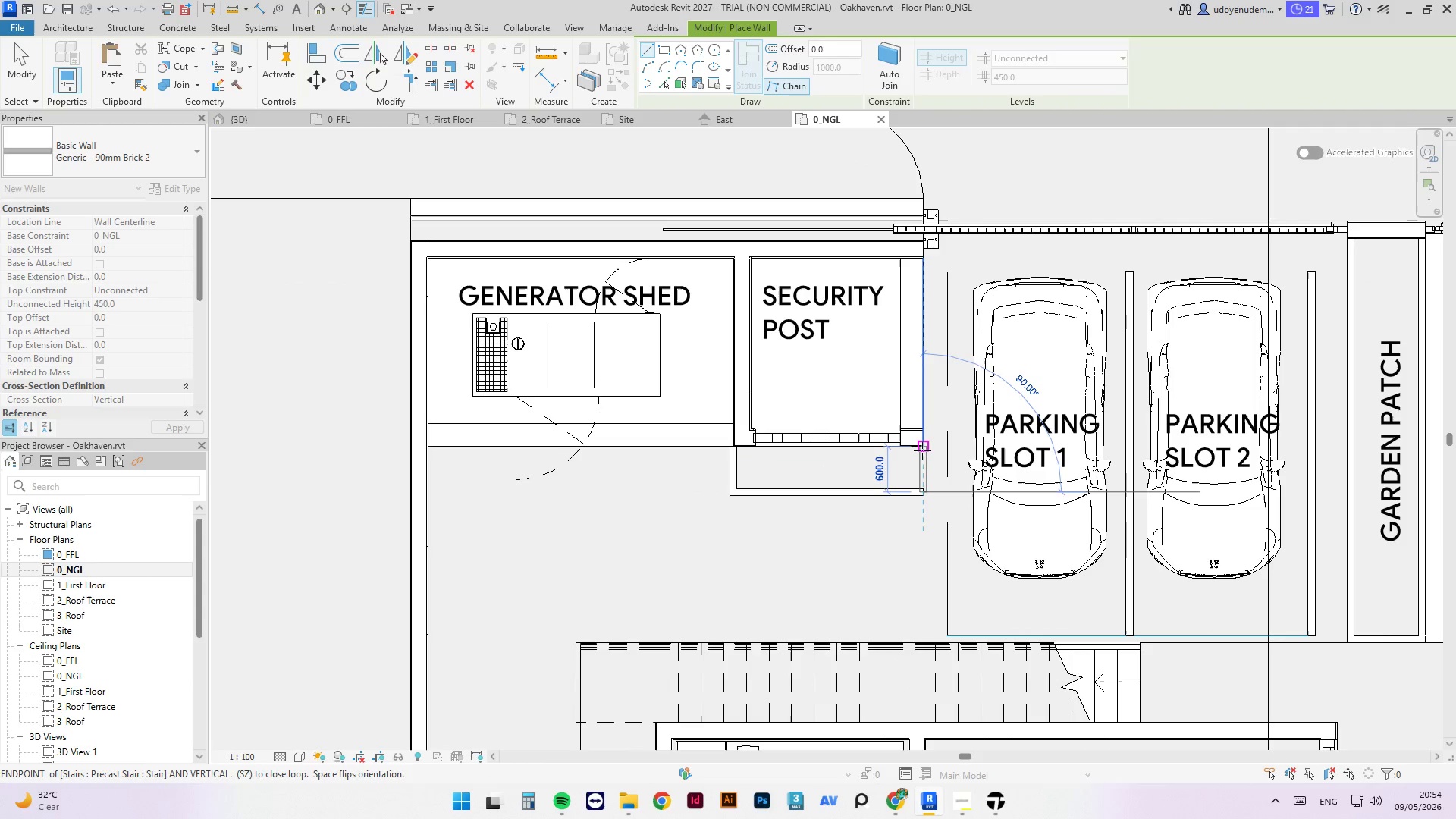 
left_click([922, 450])
 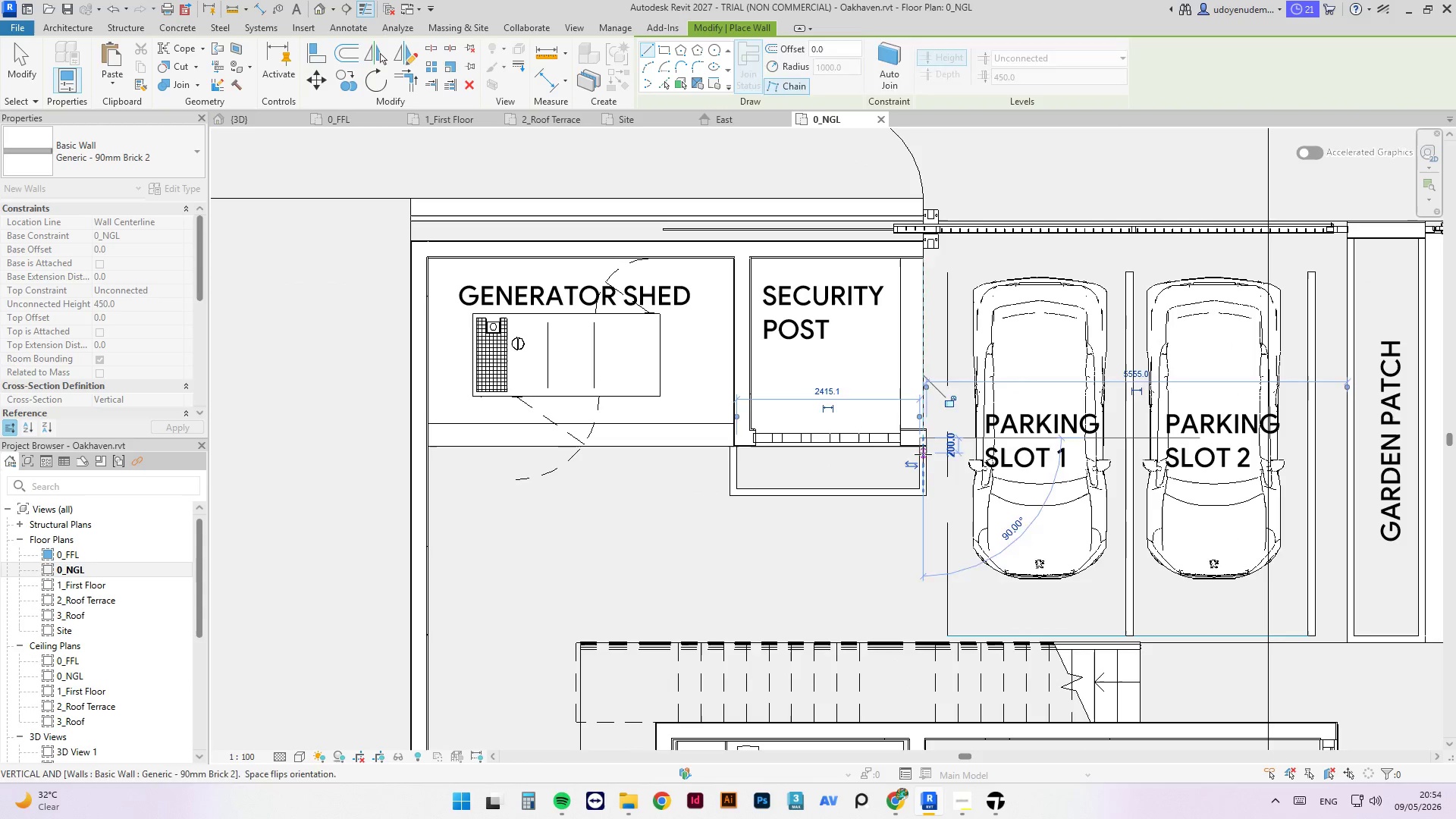 
key(Escape)
 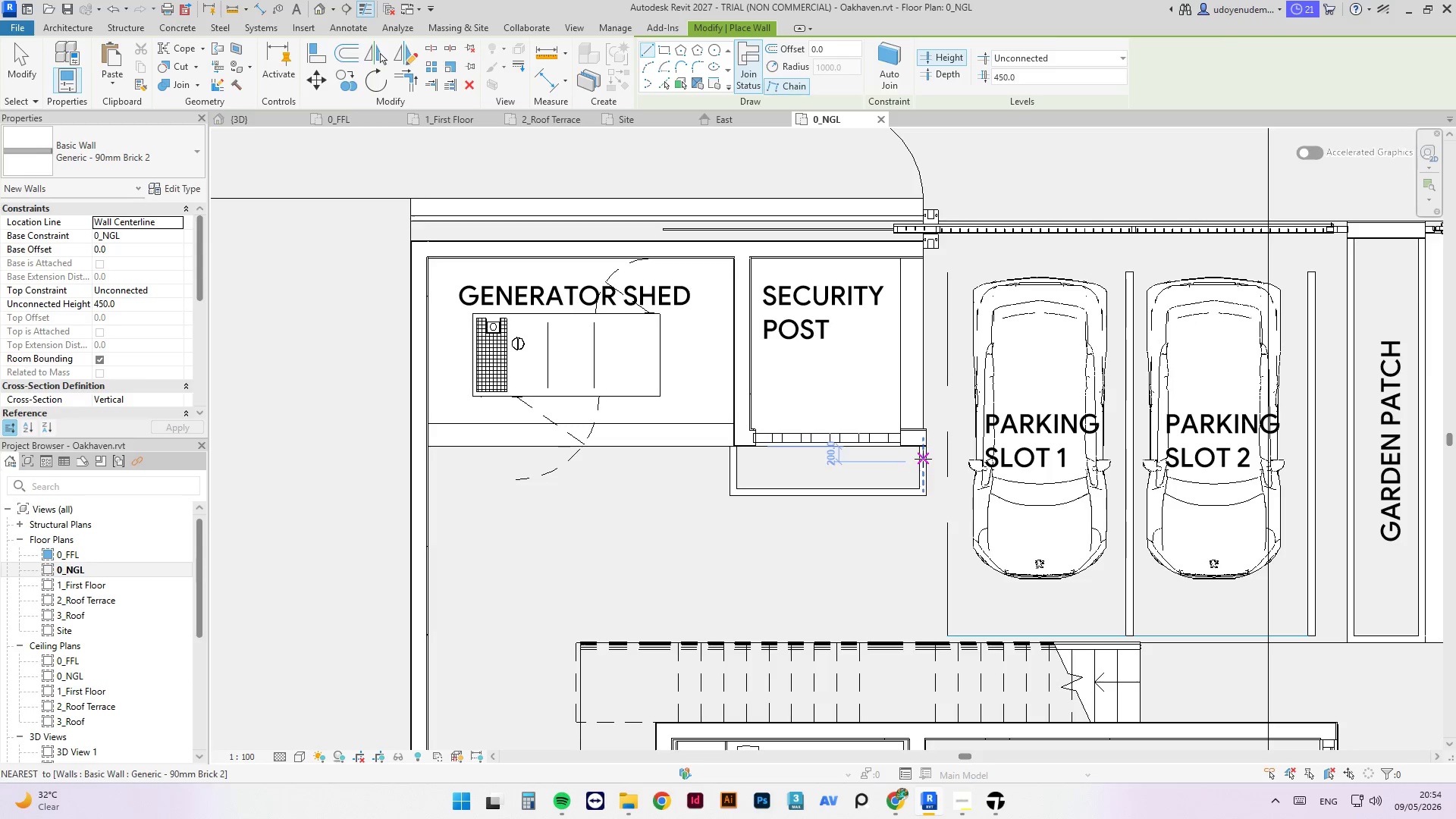 
key(Escape)
 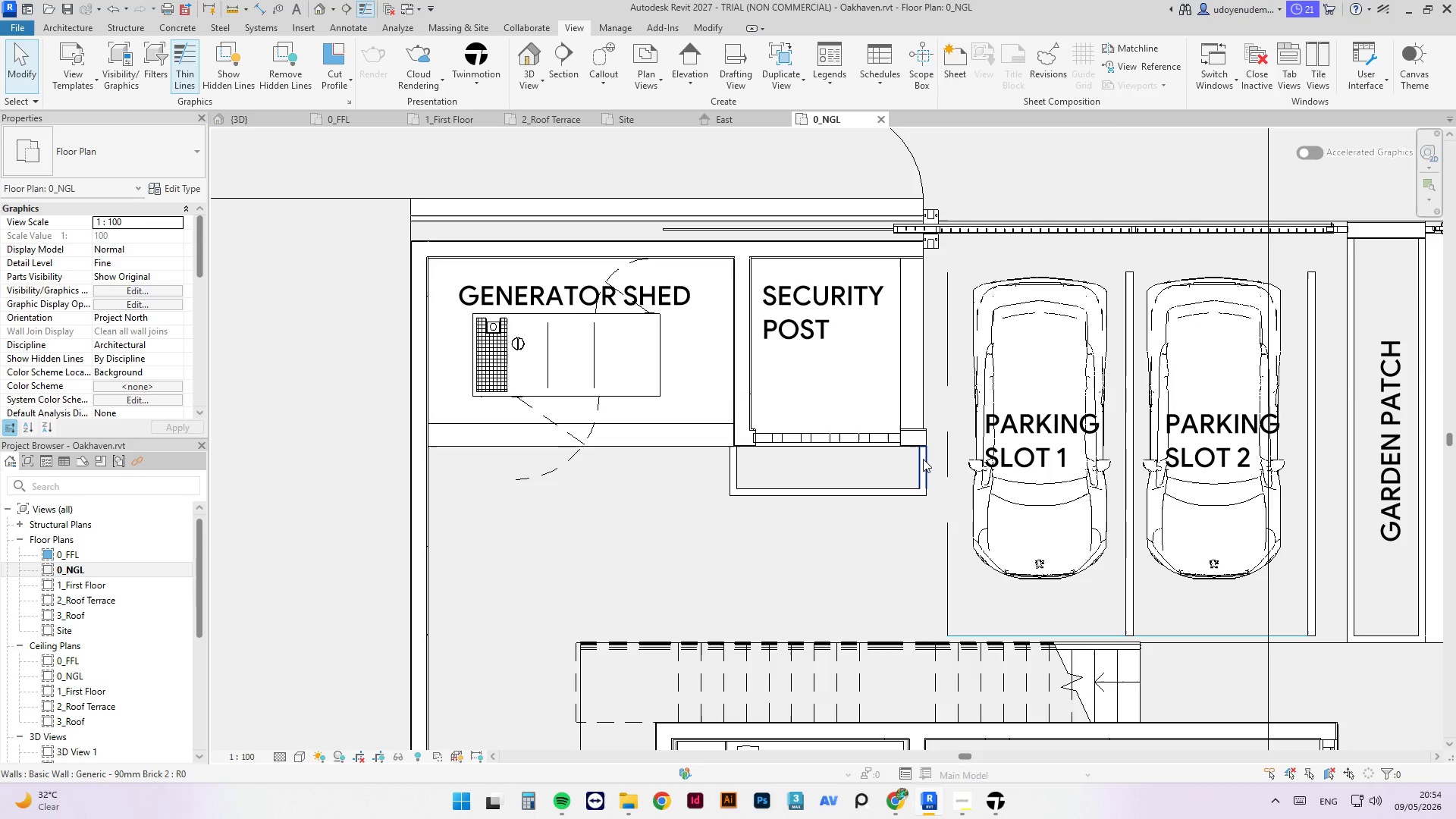 
left_click([923, 459])
 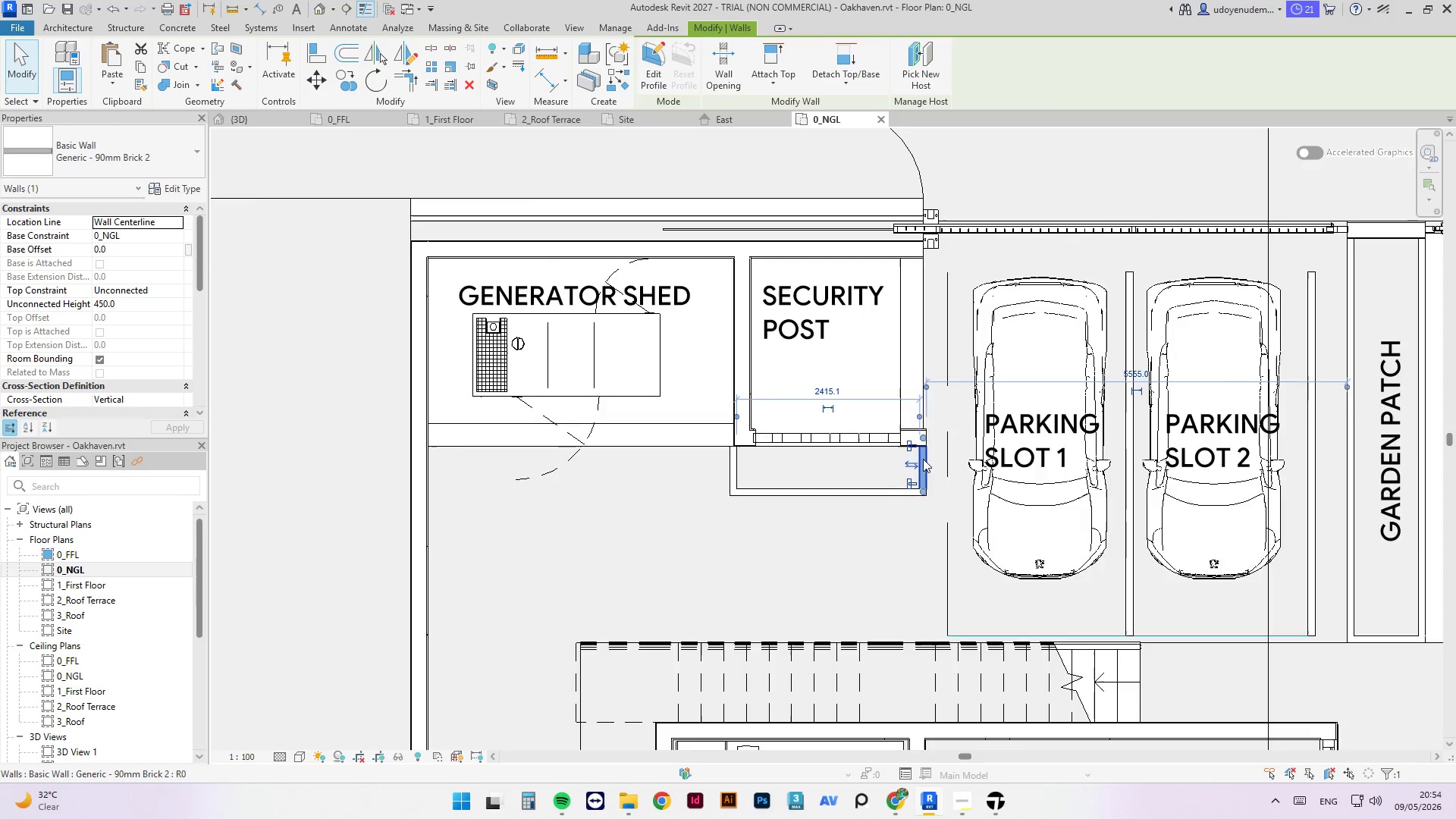 
scroll: coordinate [923, 459], scroll_direction: up, amount: 4.0
 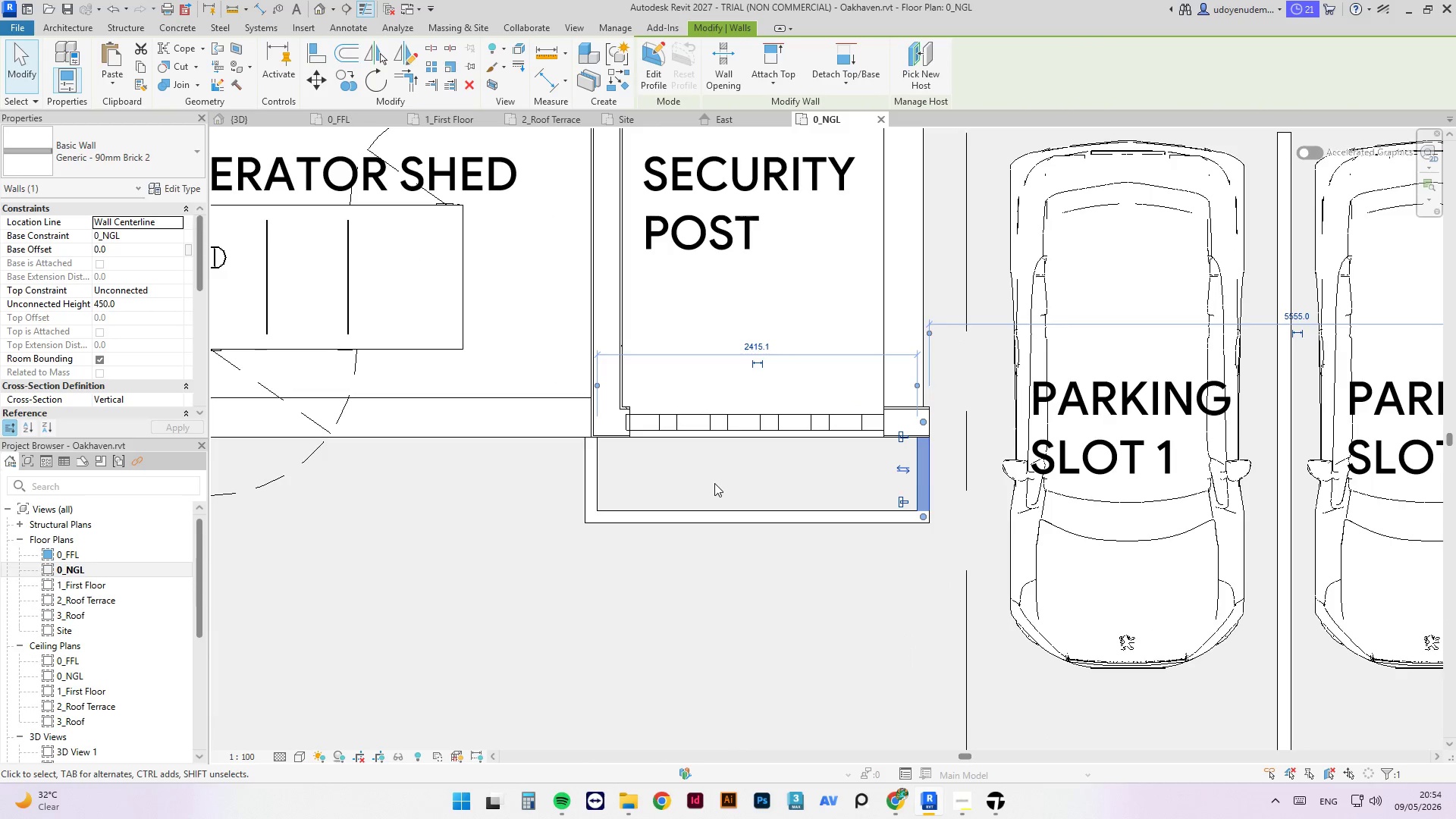 
type(al)
 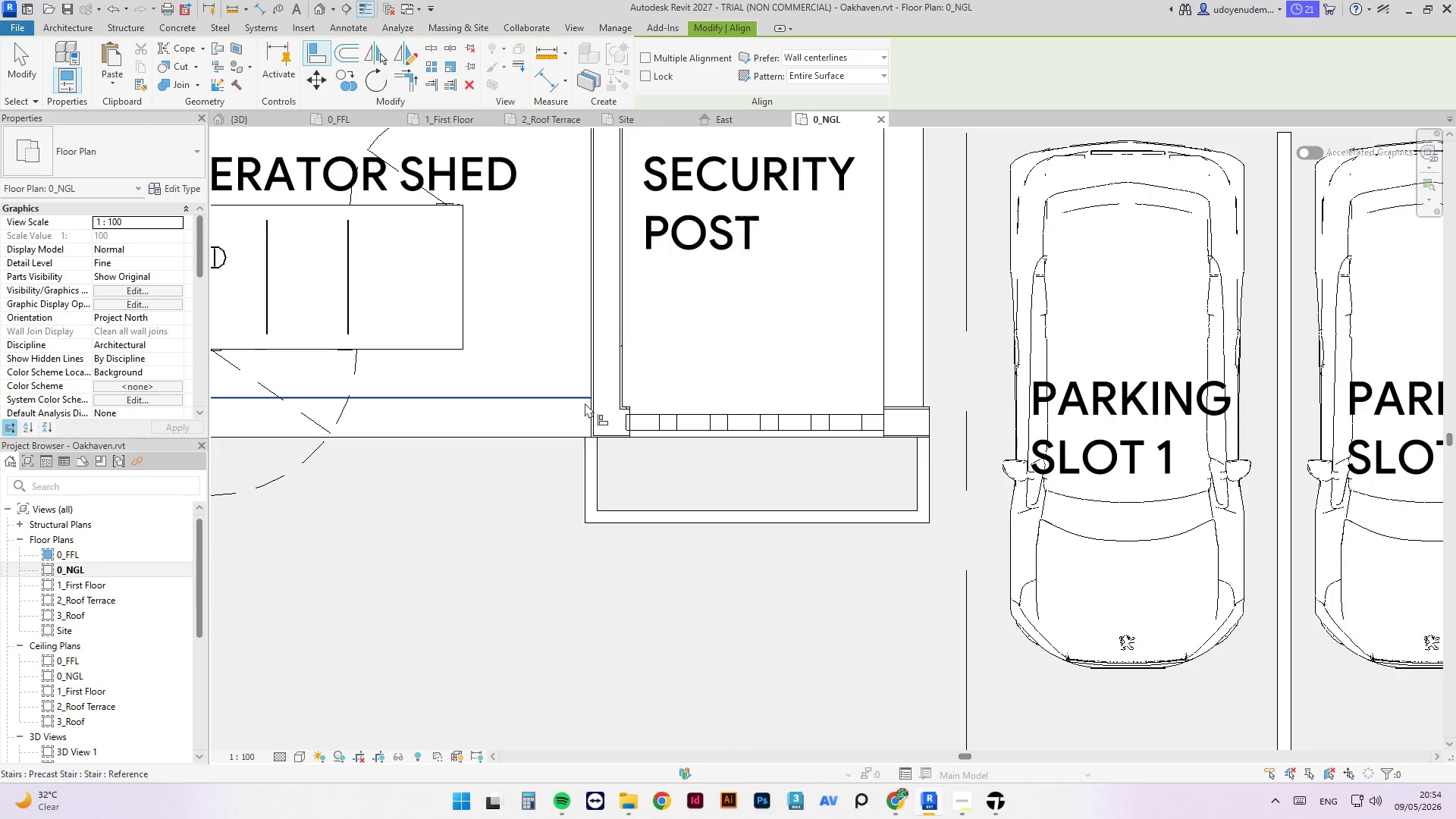 
left_click([595, 425])
 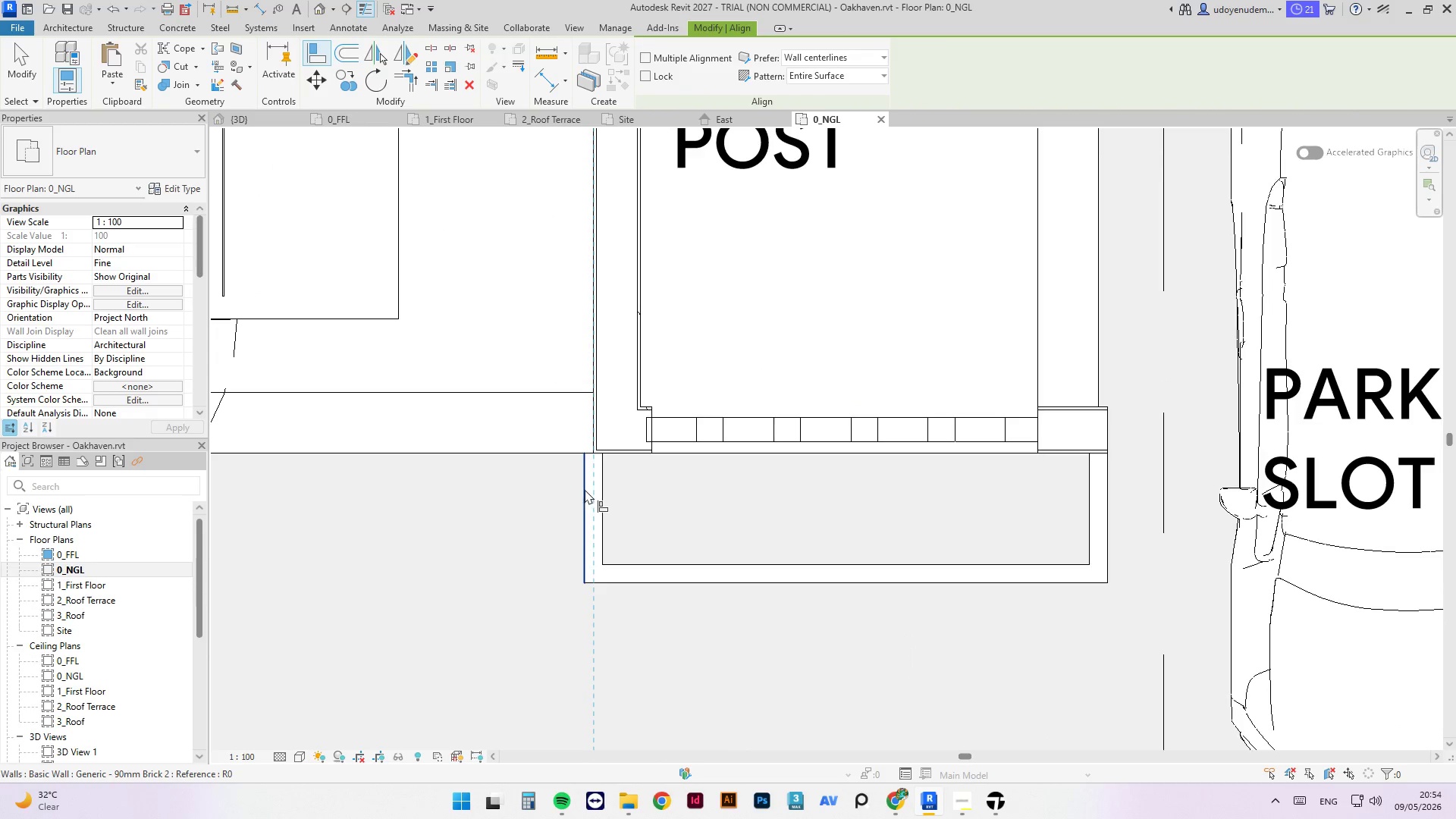 
scroll: coordinate [591, 410], scroll_direction: up, amount: 3.0
 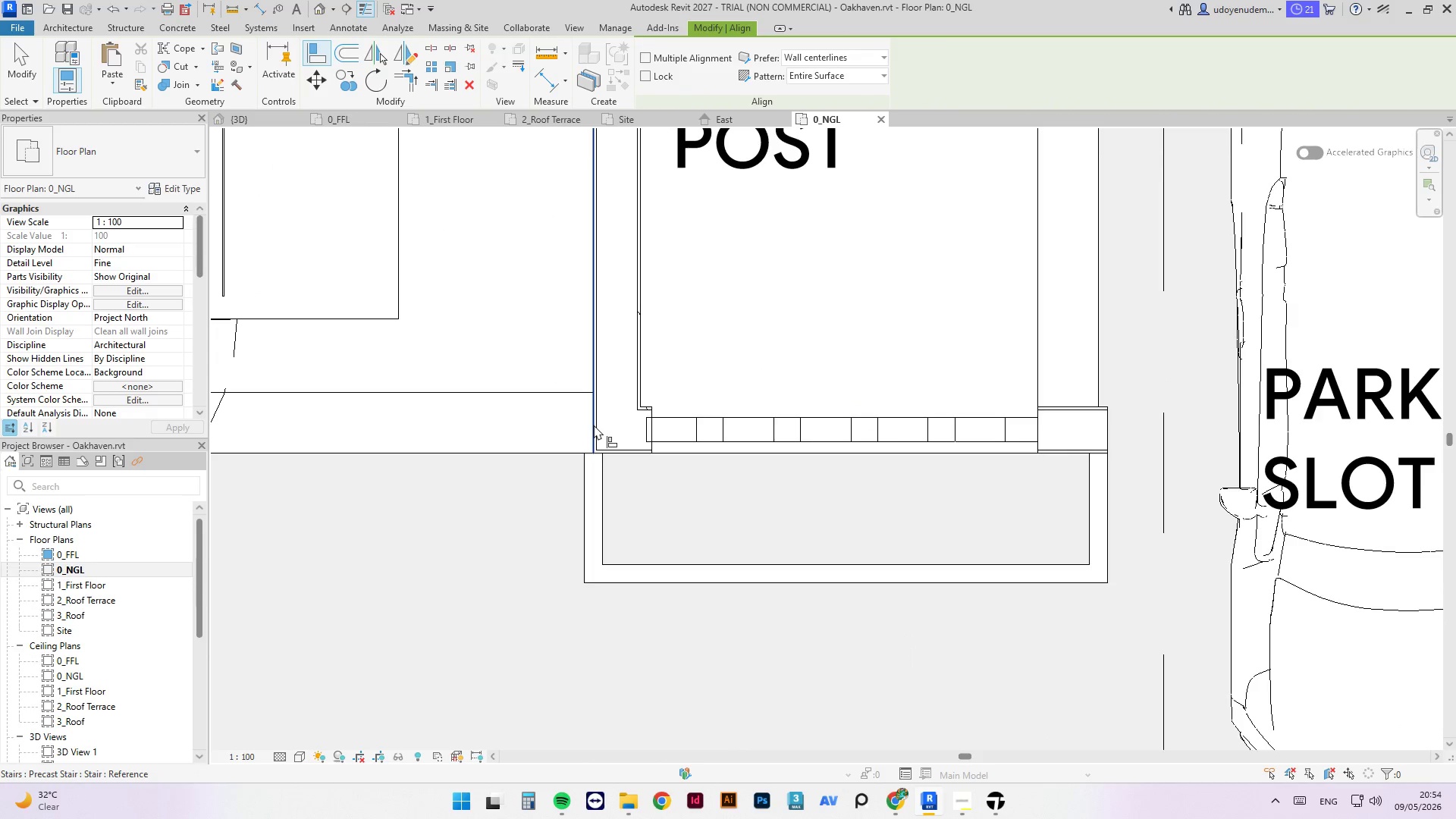 
left_click([584, 489])
 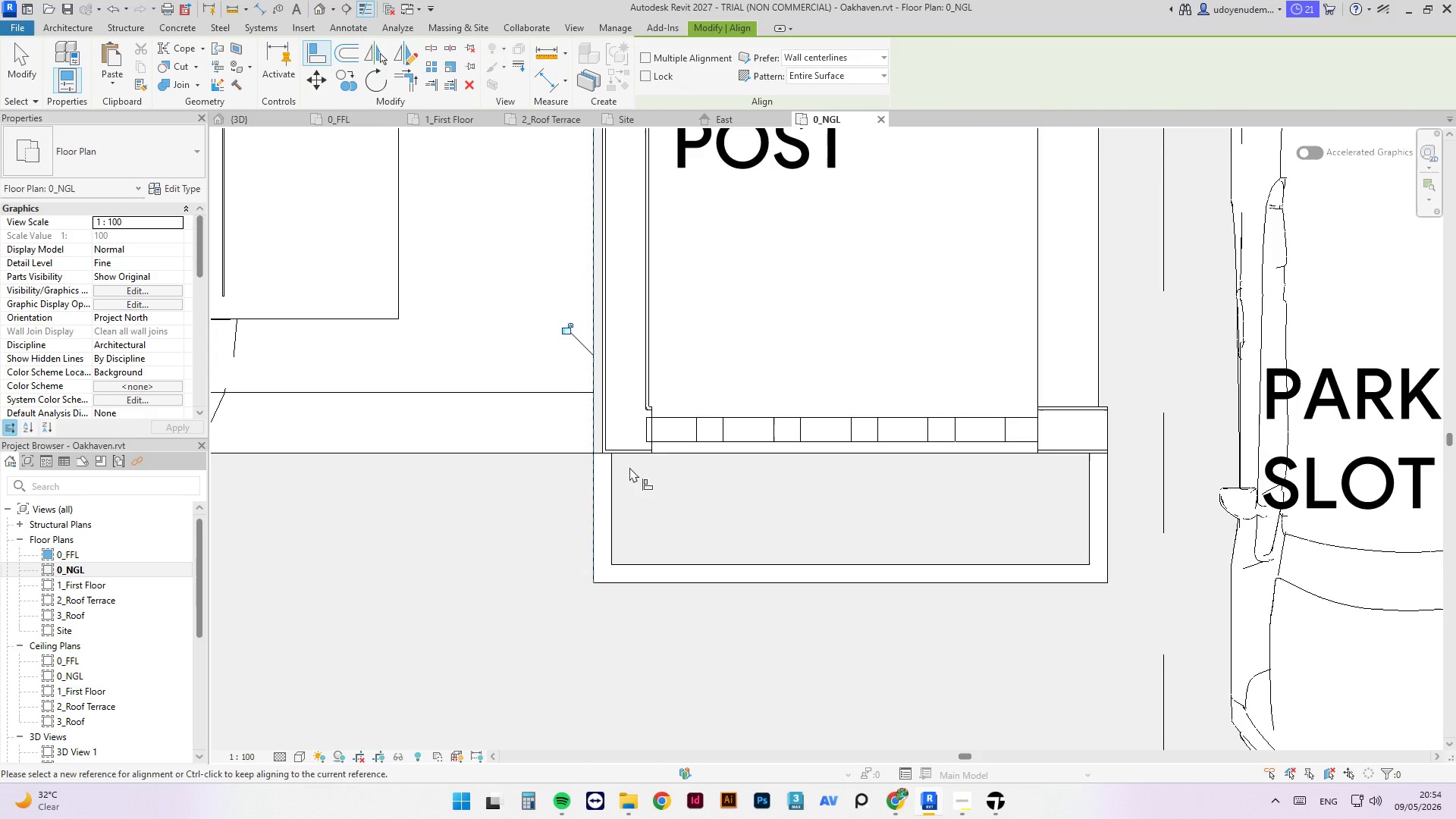 
key(Control+Z)
 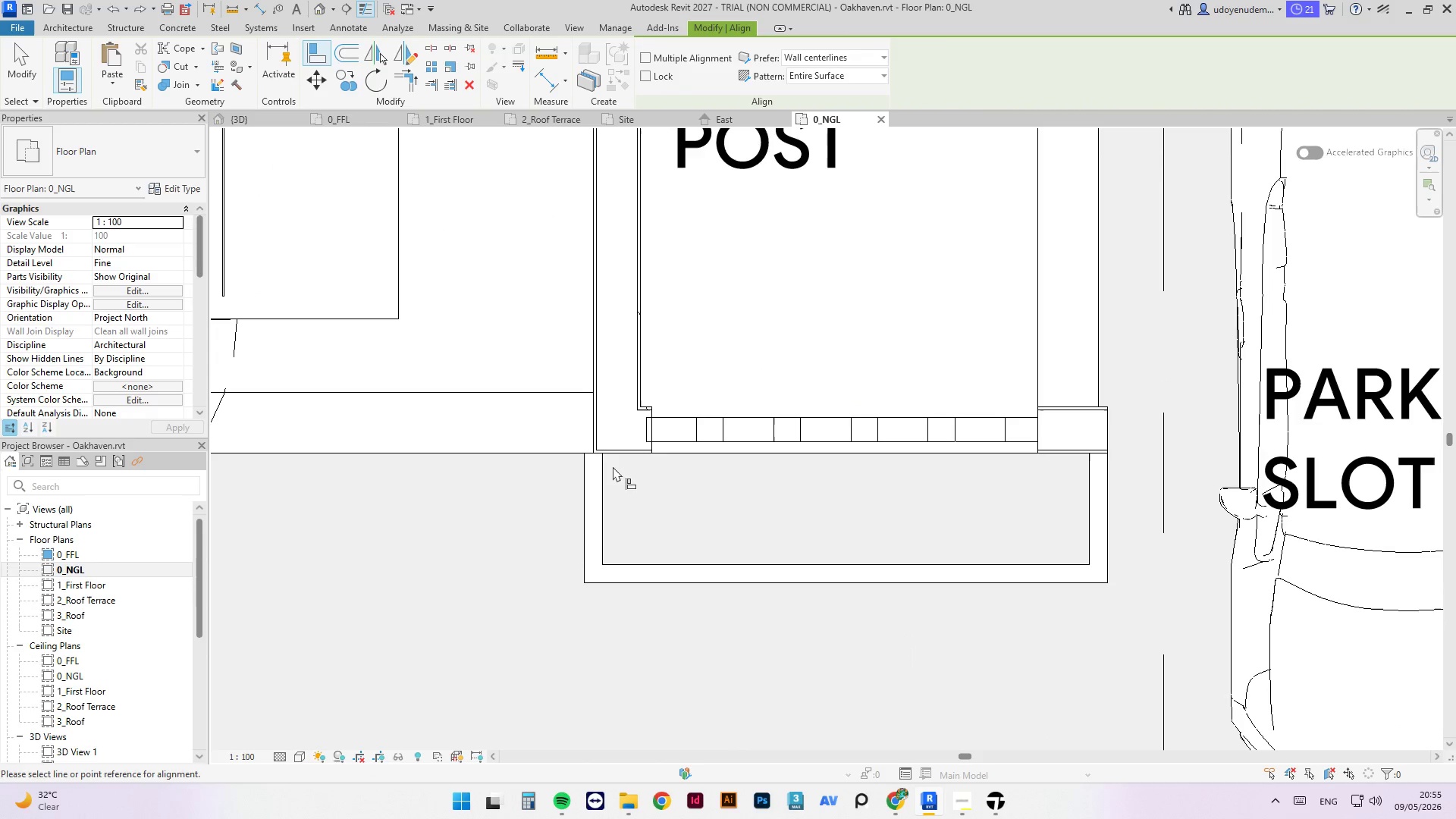 
key(Escape)
 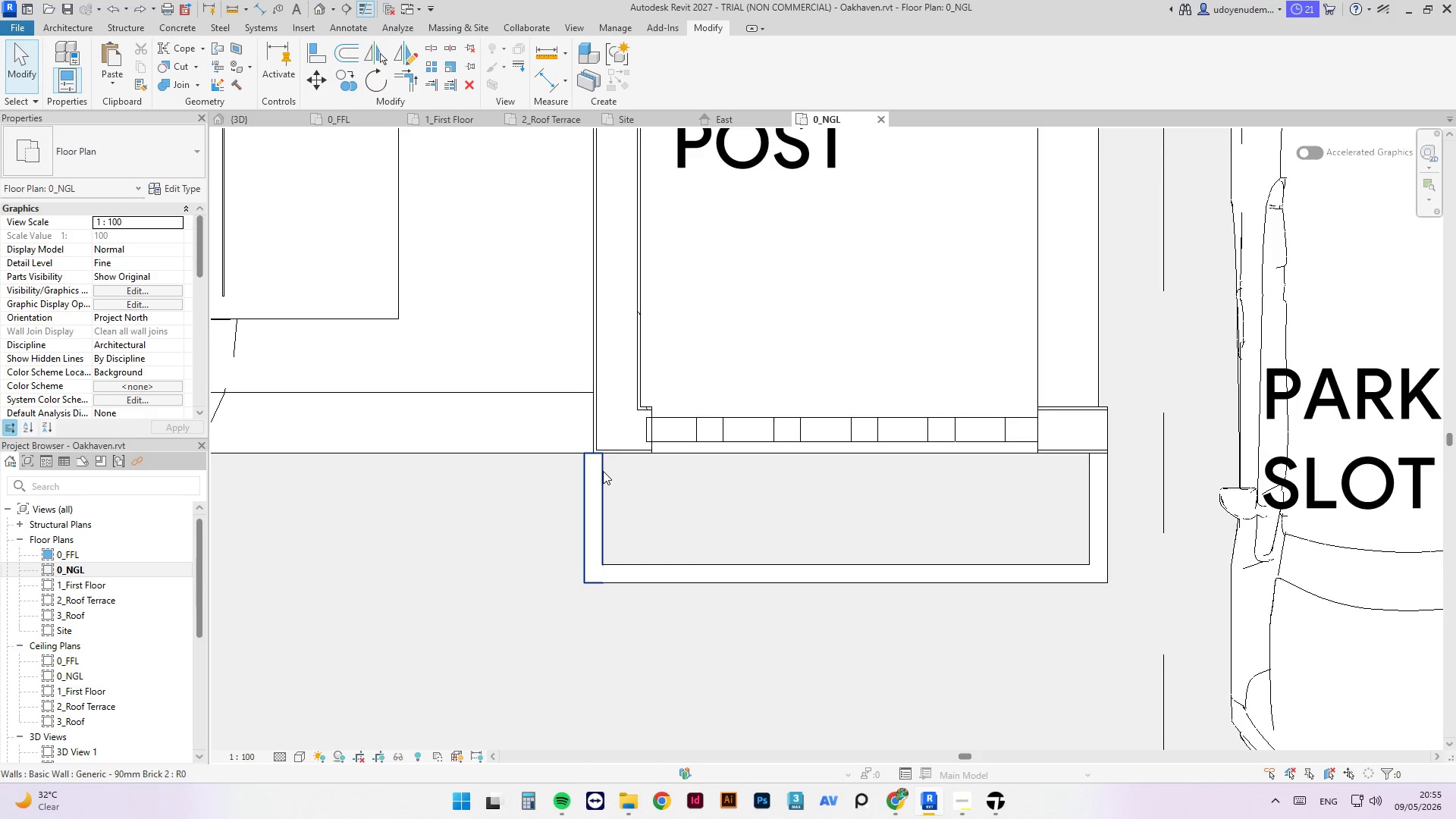 
left_click([602, 472])
 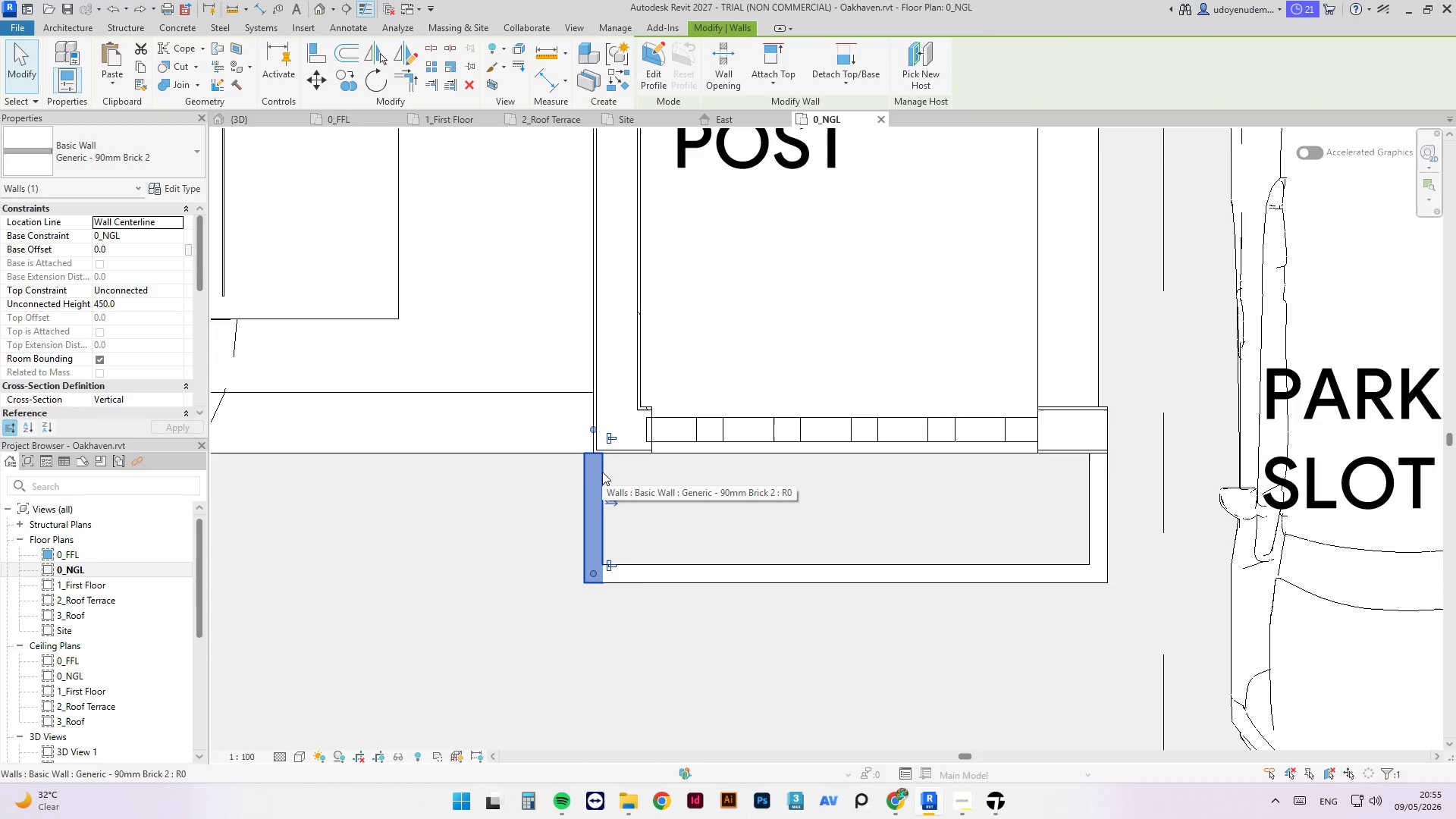 
key(Delete)
 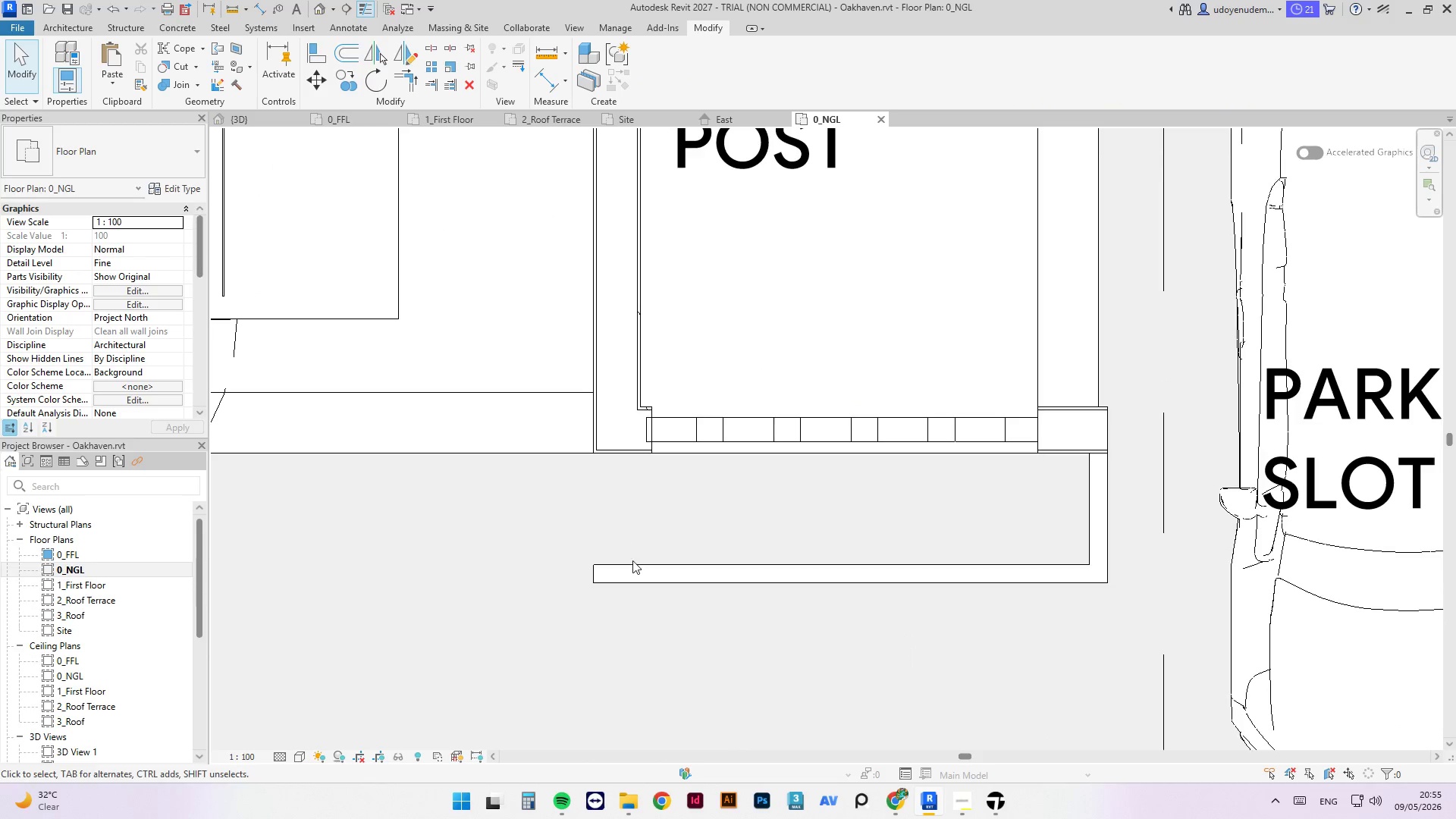 
left_click([632, 566])
 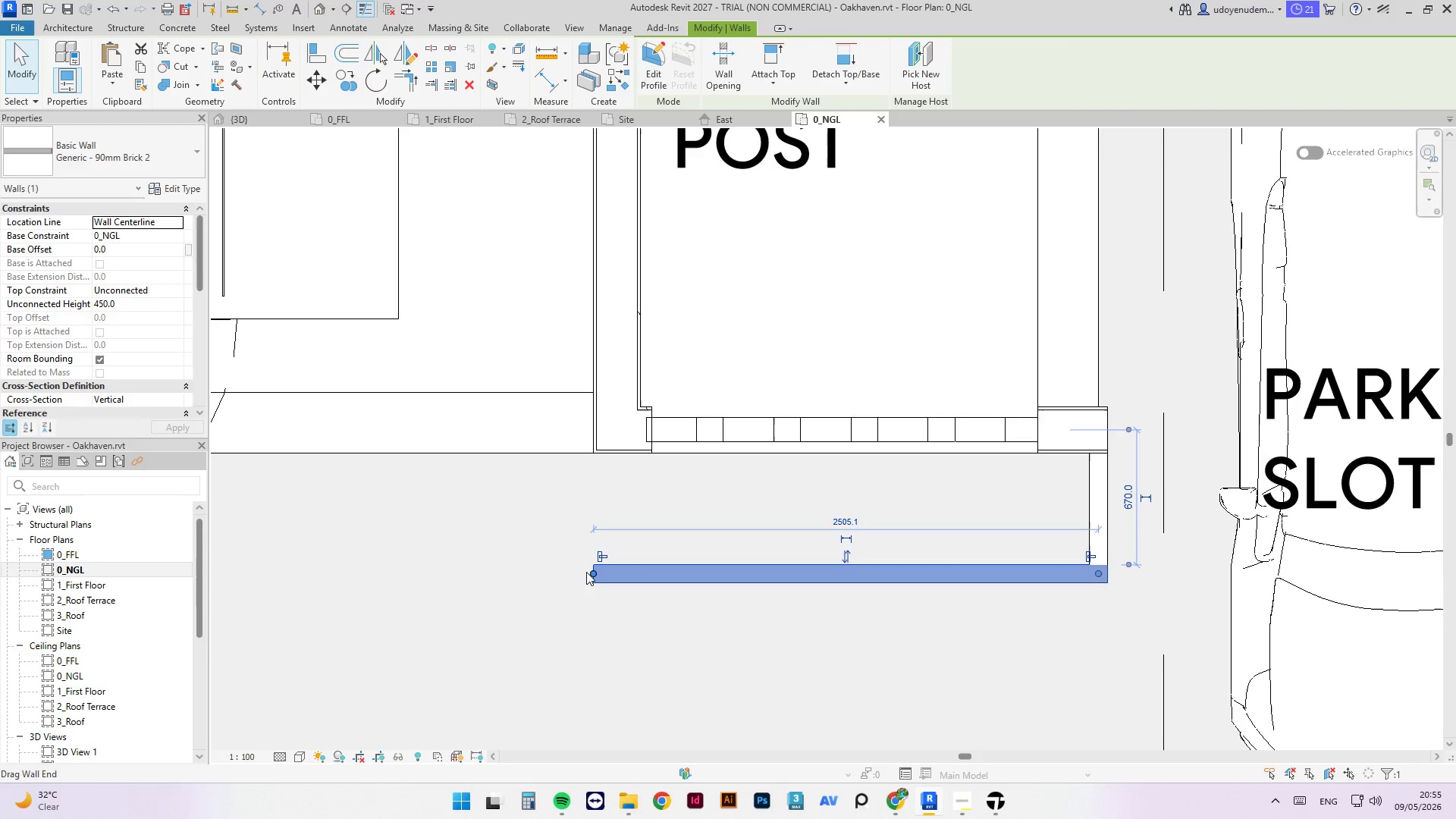 
left_click_drag(start_coordinate=[586, 572], to_coordinate=[604, 572])
 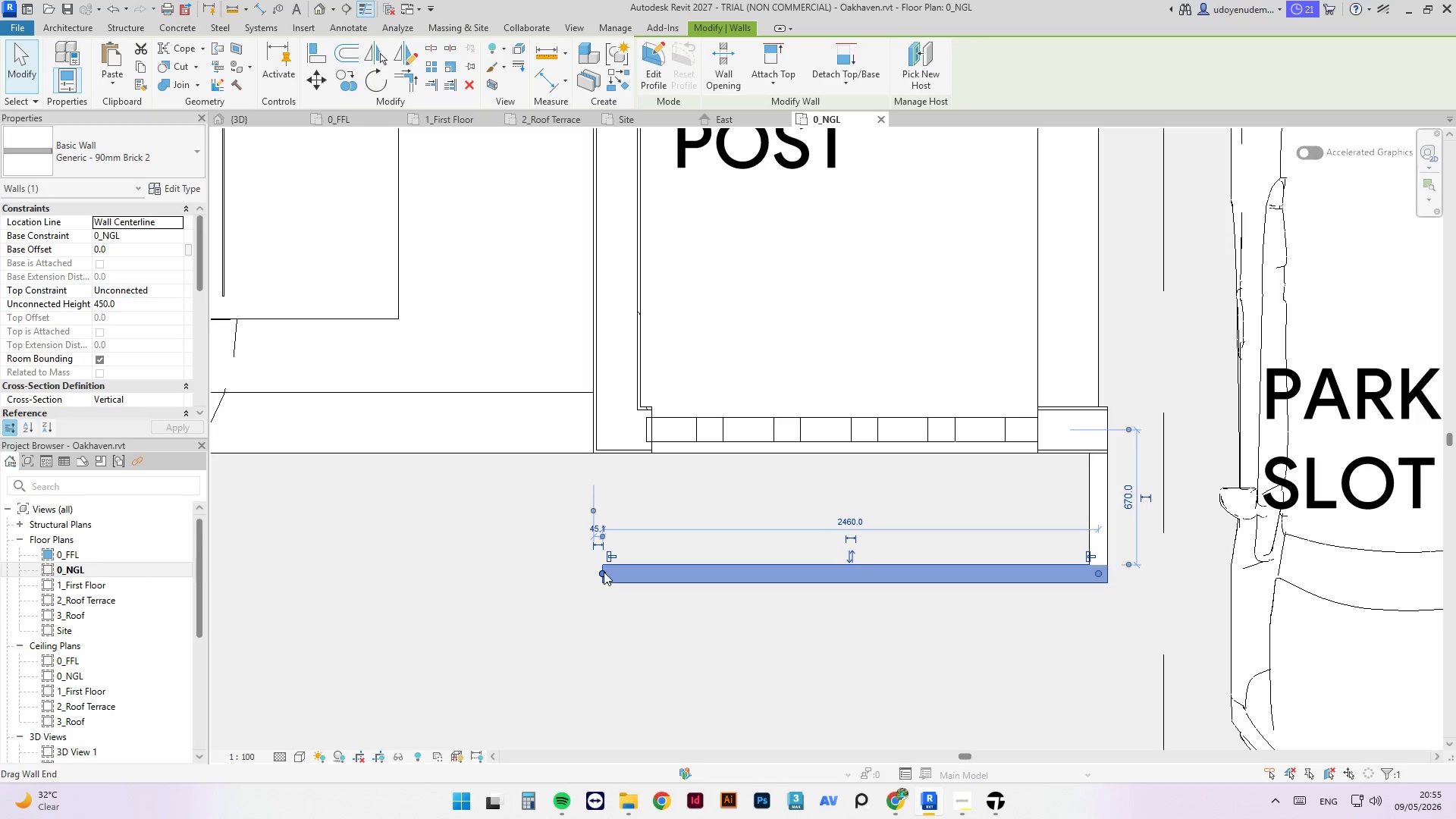 
type(cs)
 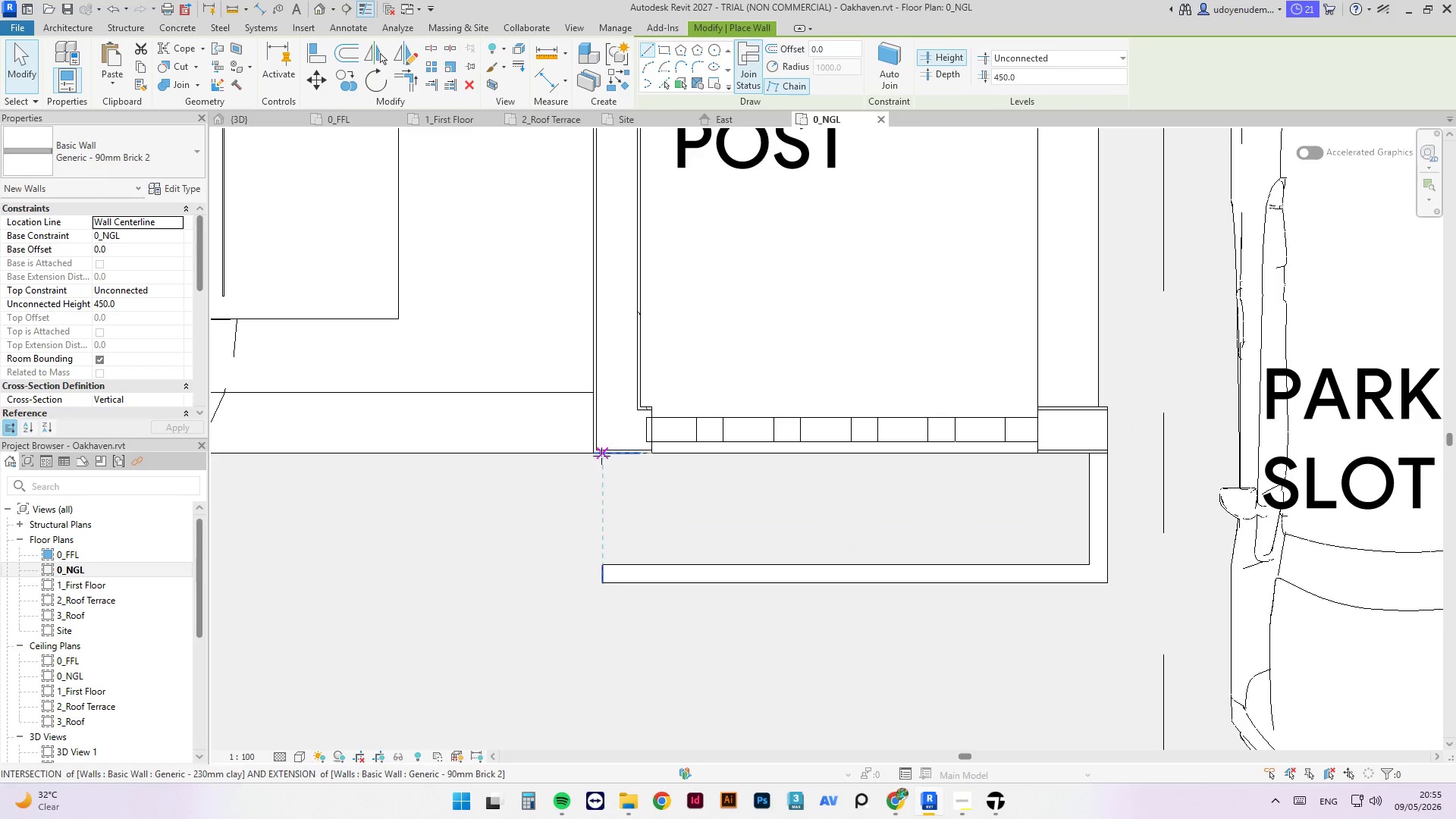 
scroll: coordinate [609, 490], scroll_direction: up, amount: 2.0
 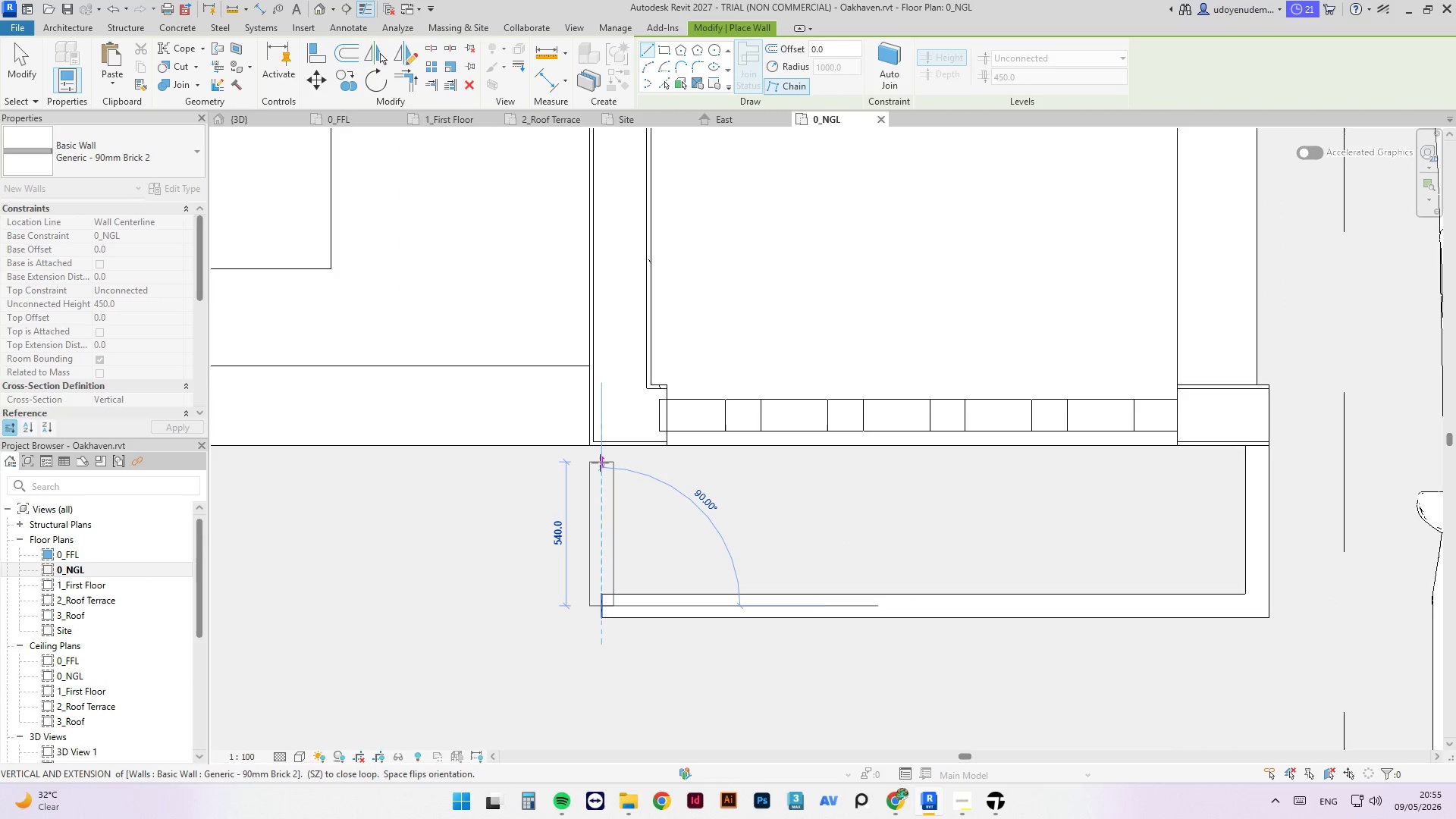 
left_click([600, 457])
 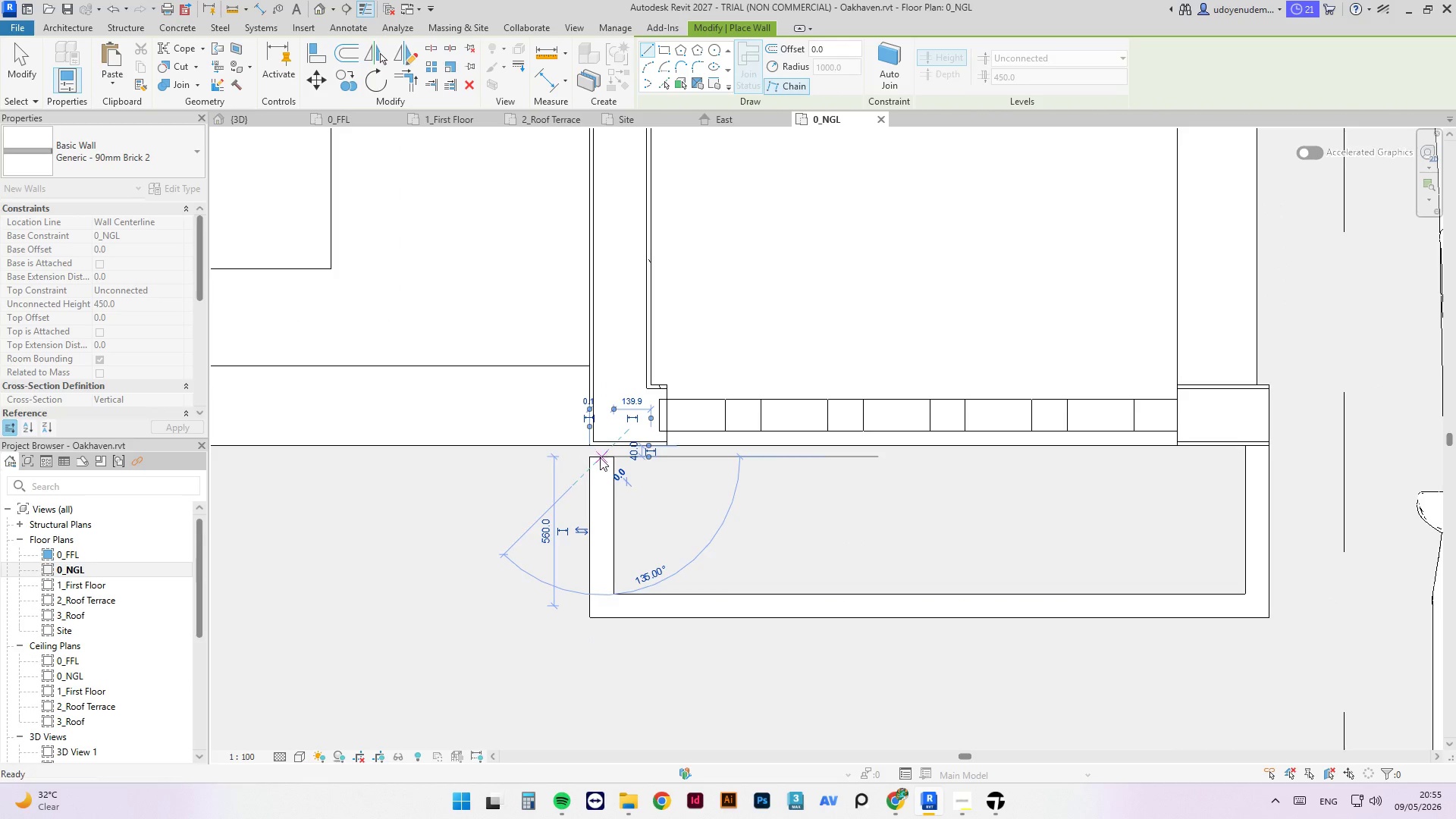 
key(Escape)
 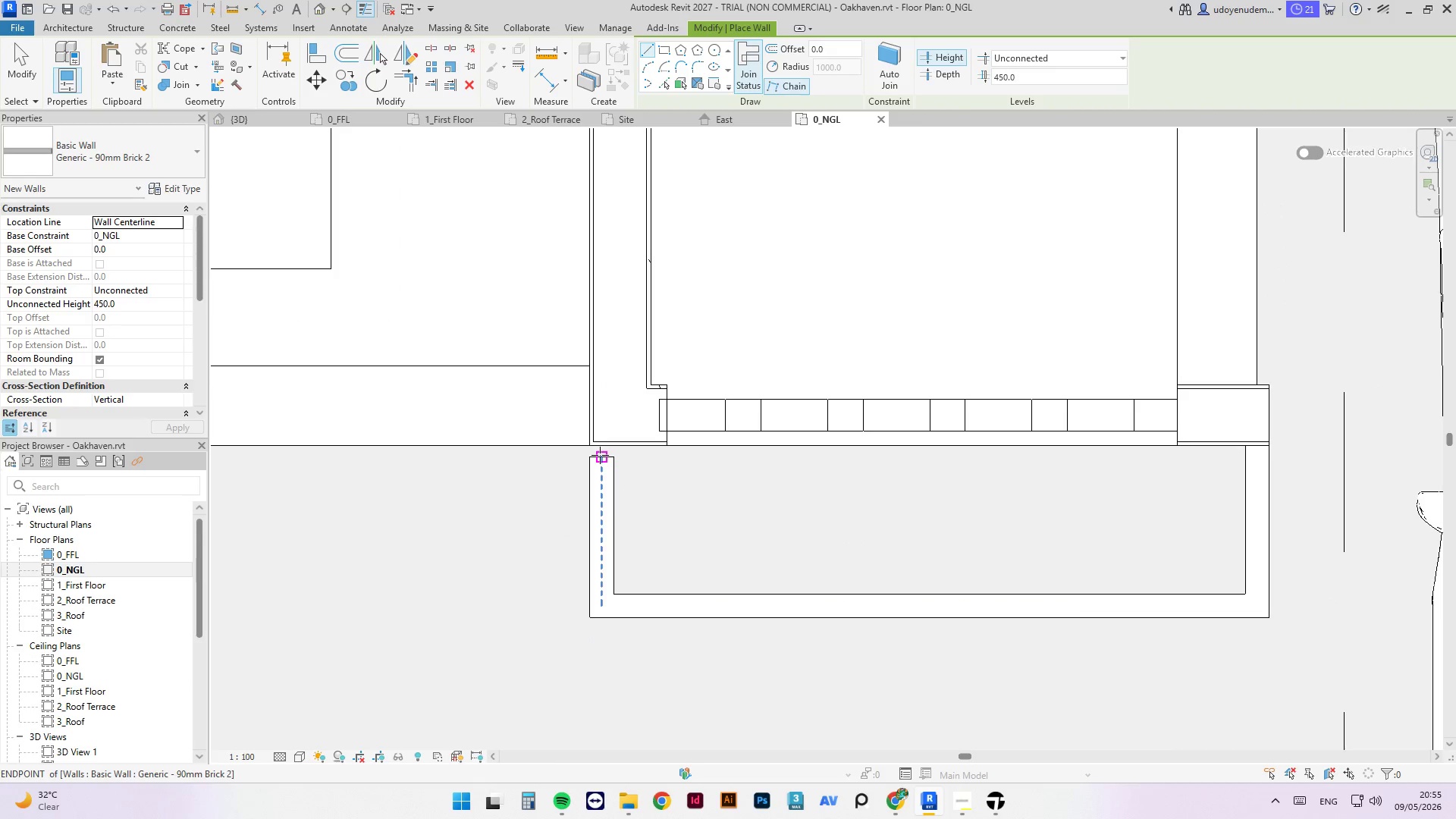 
key(A)
 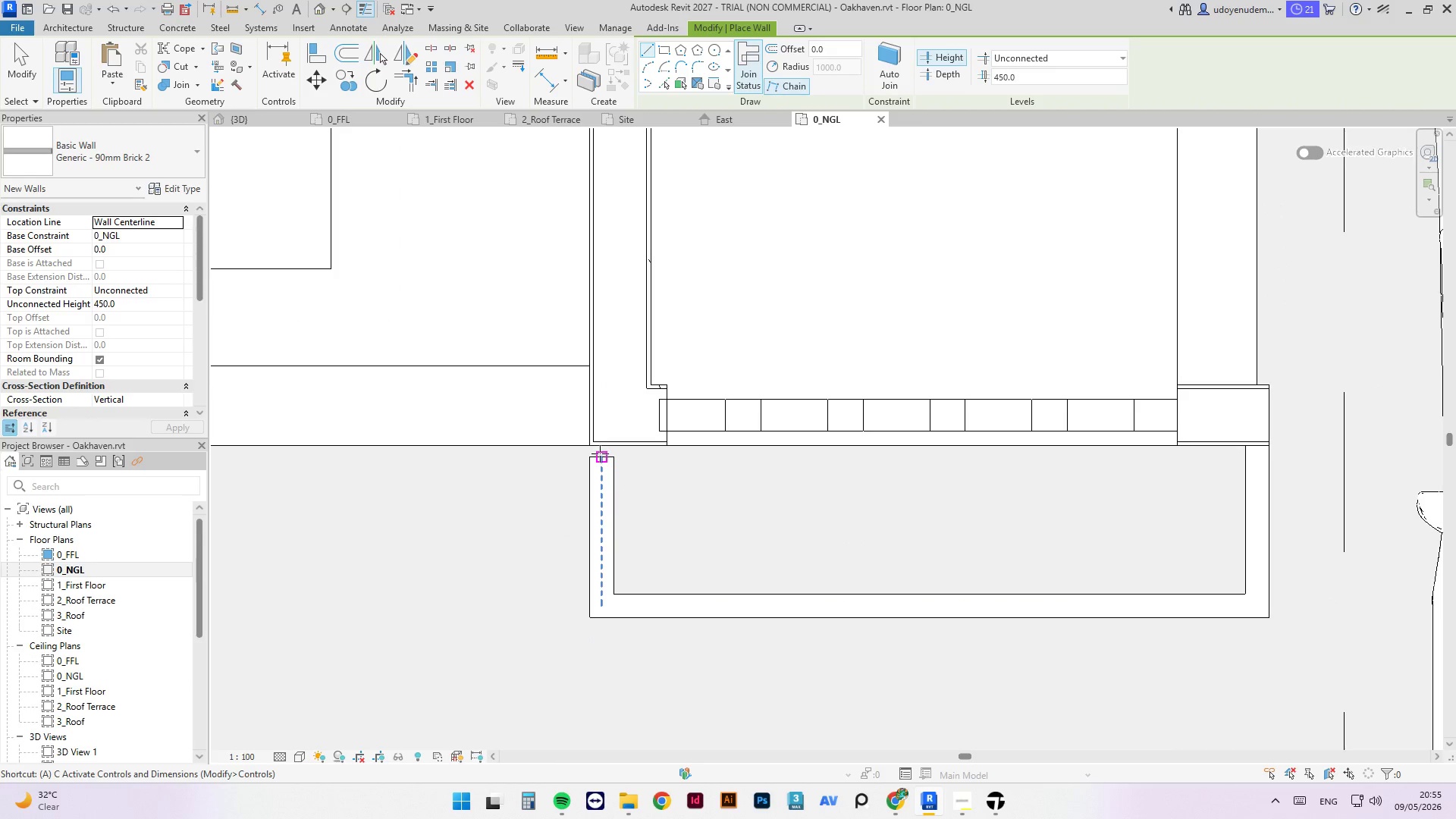 
key(L)
 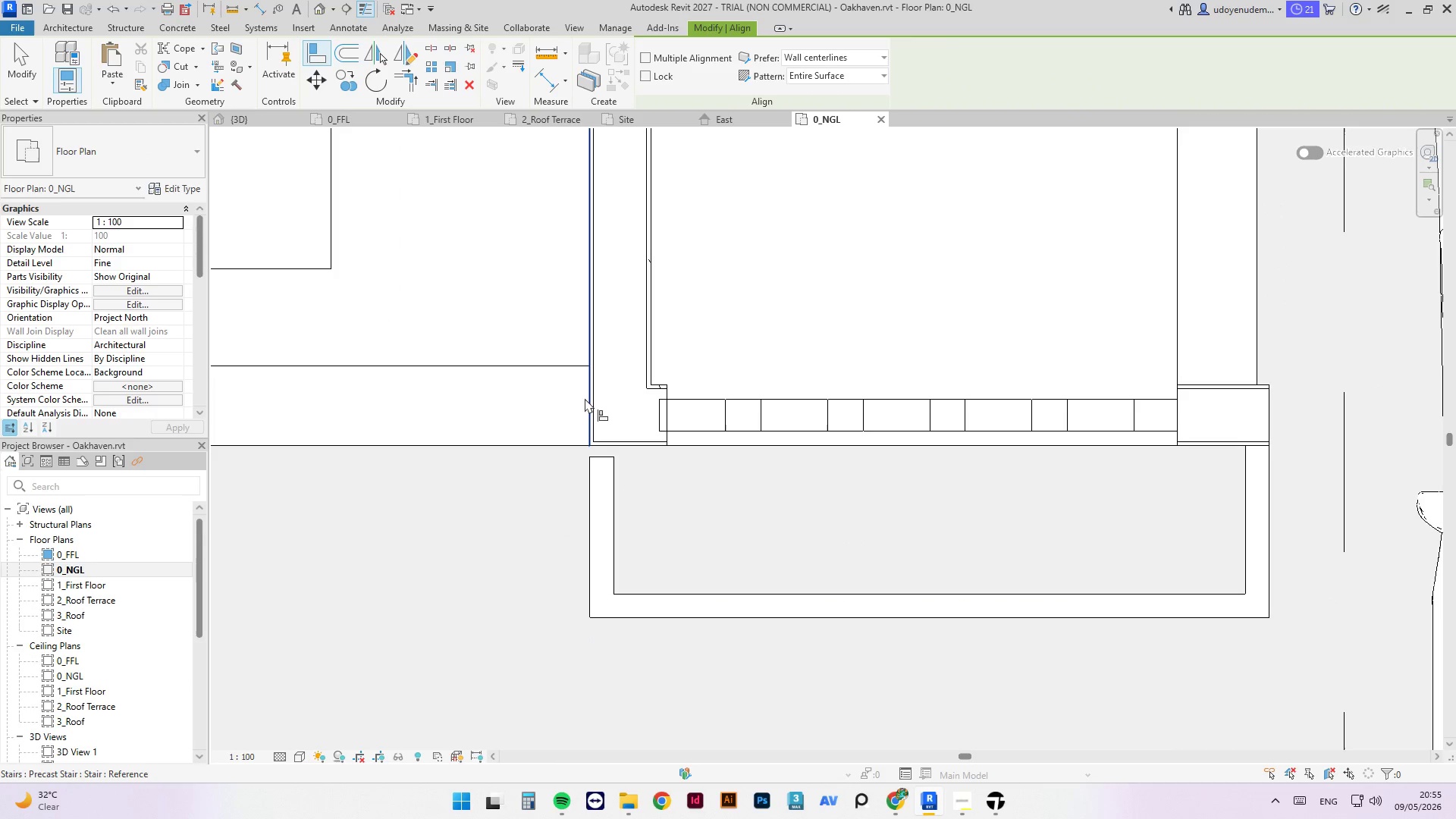 
left_click([585, 400])
 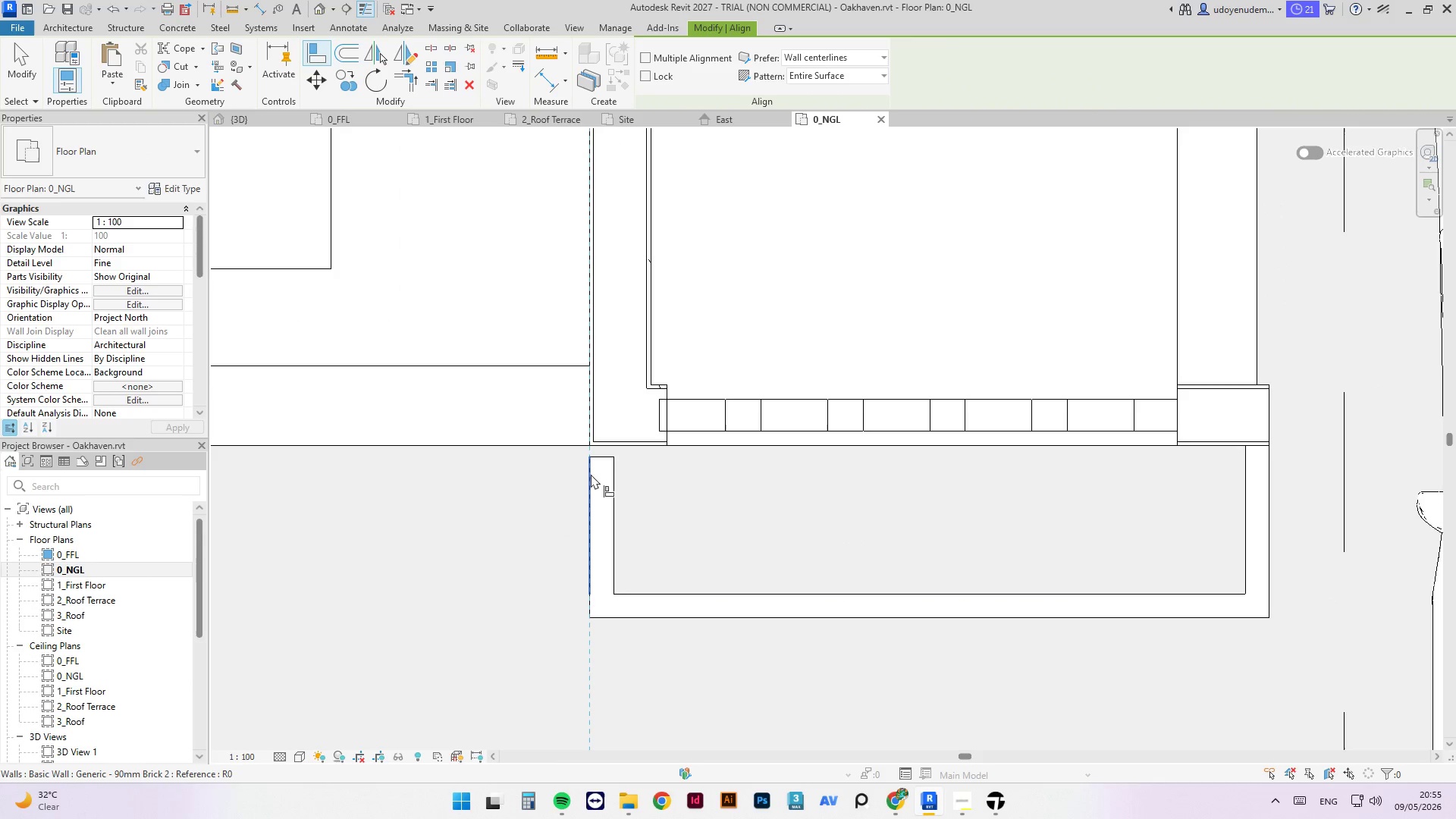 
left_click([589, 475])
 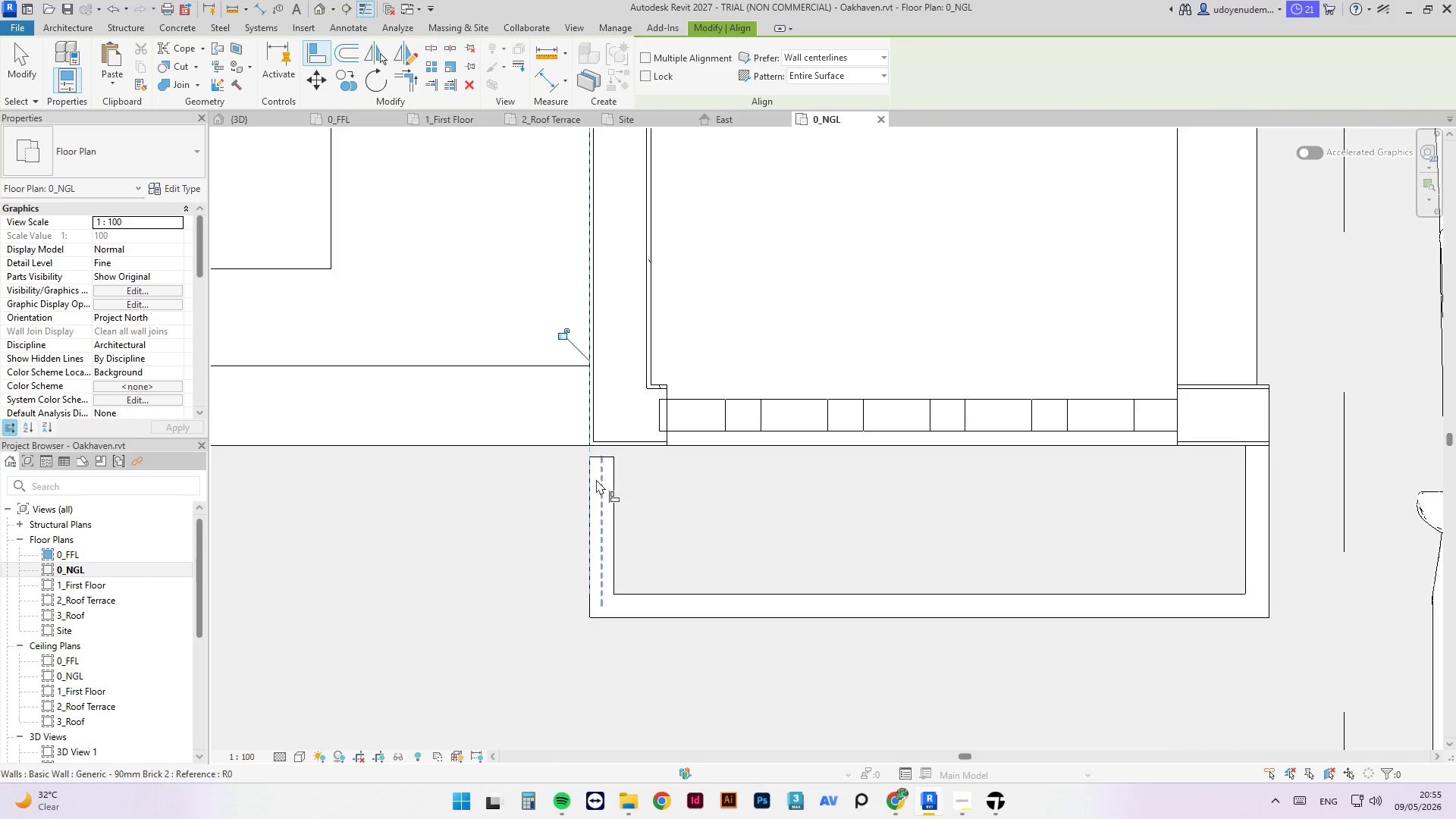 
key(Escape)
 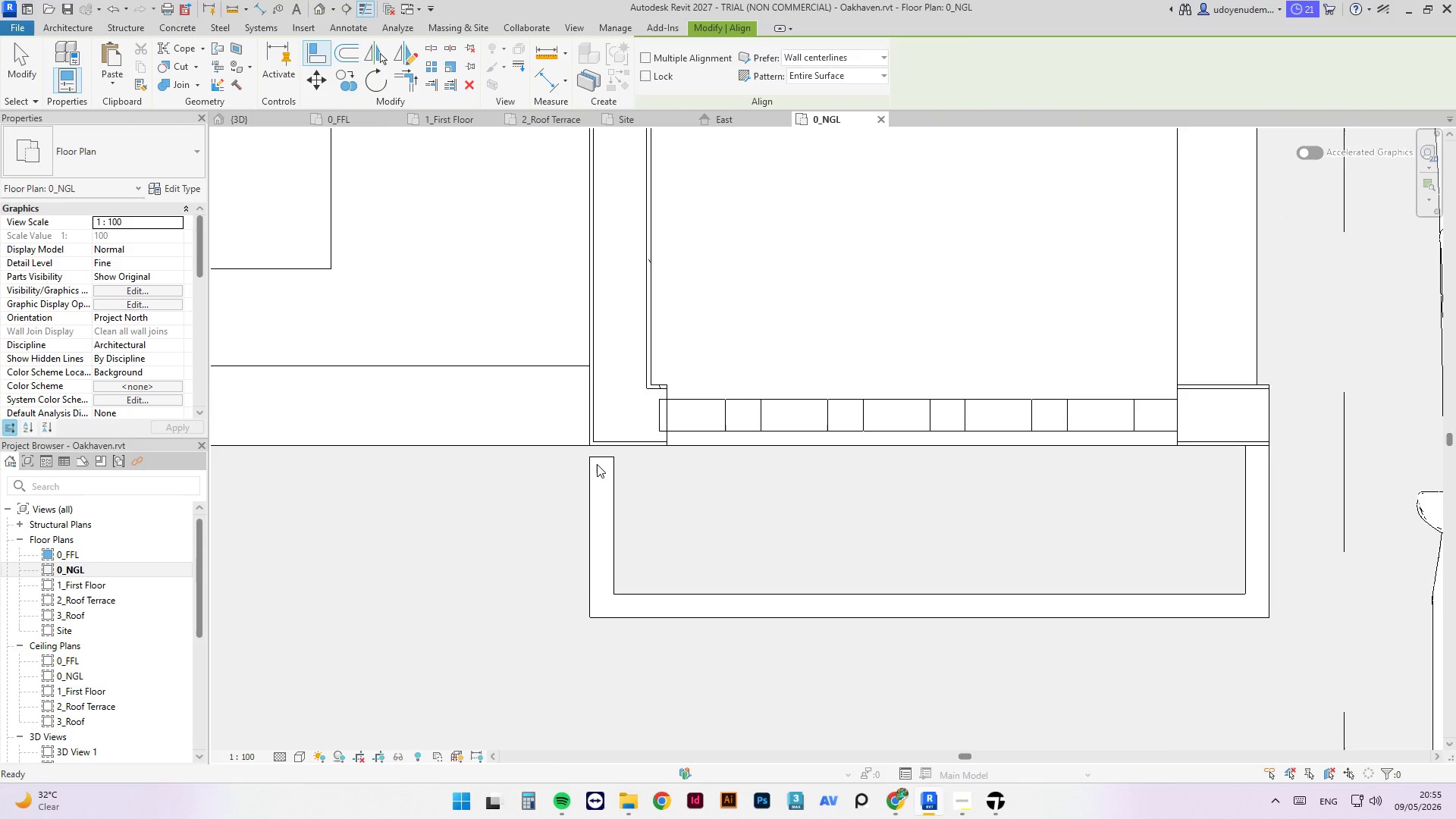 
key(Escape)
 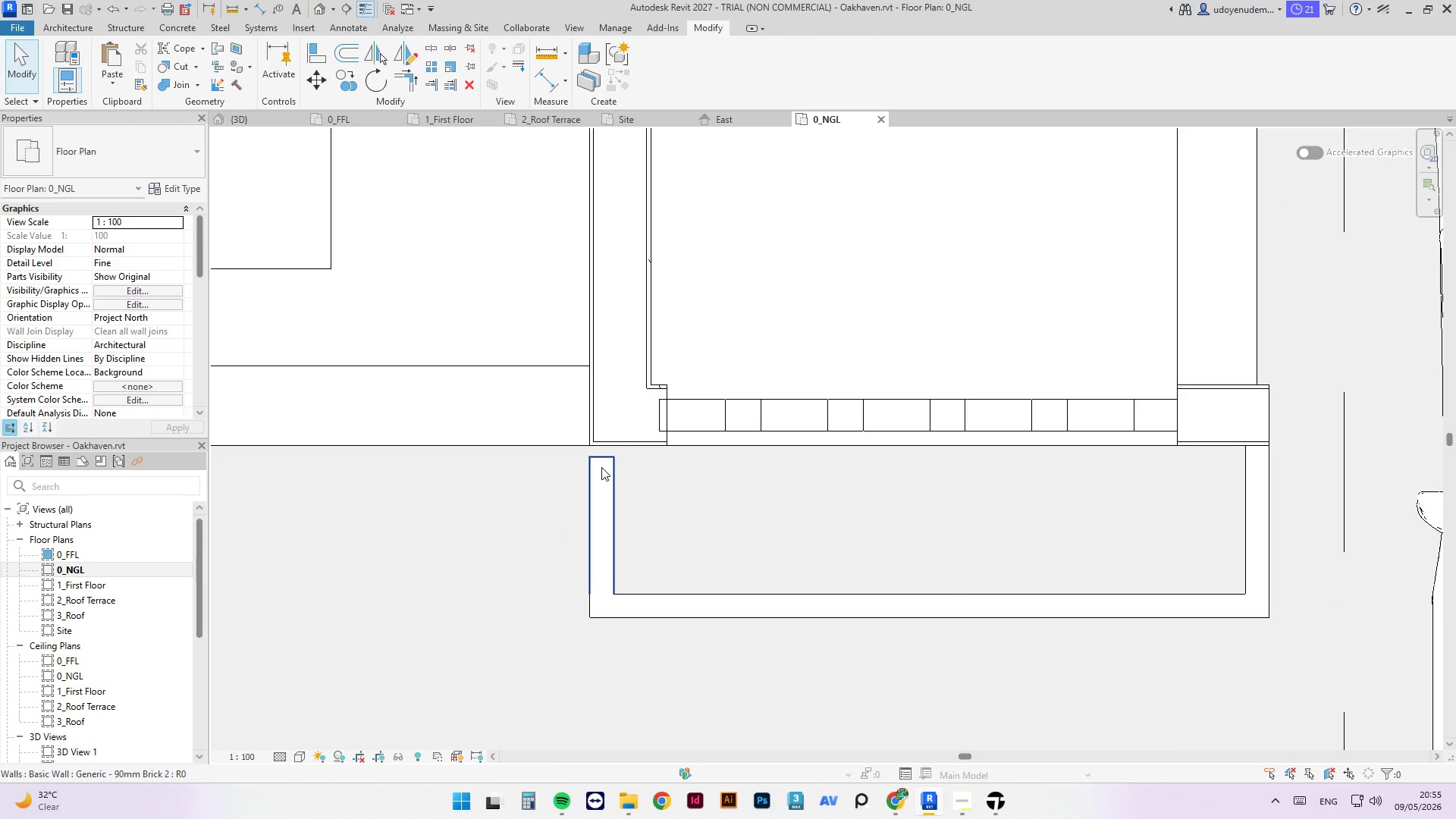 
left_click([601, 467])
 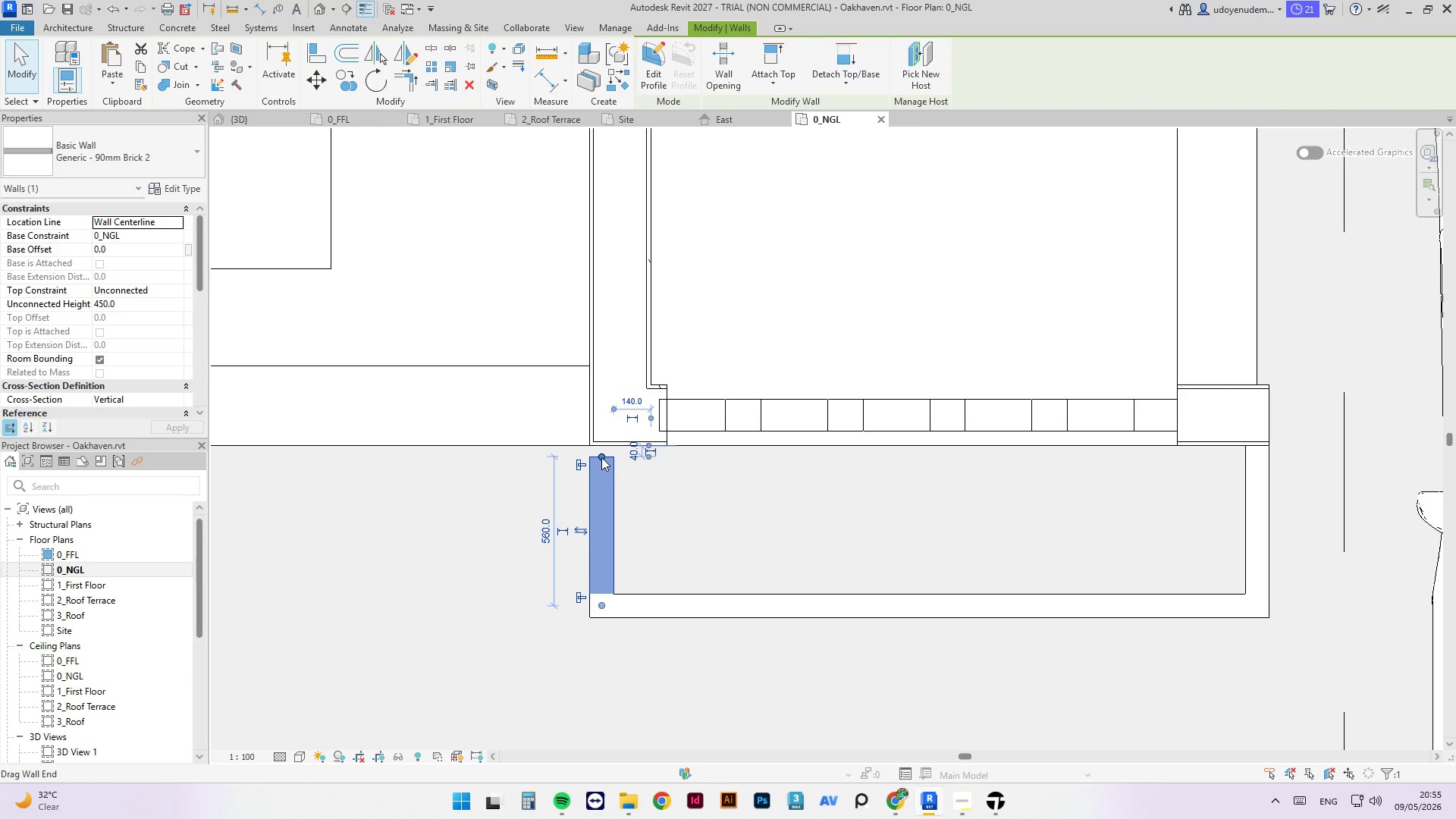 
left_click_drag(start_coordinate=[601, 457], to_coordinate=[603, 443])
 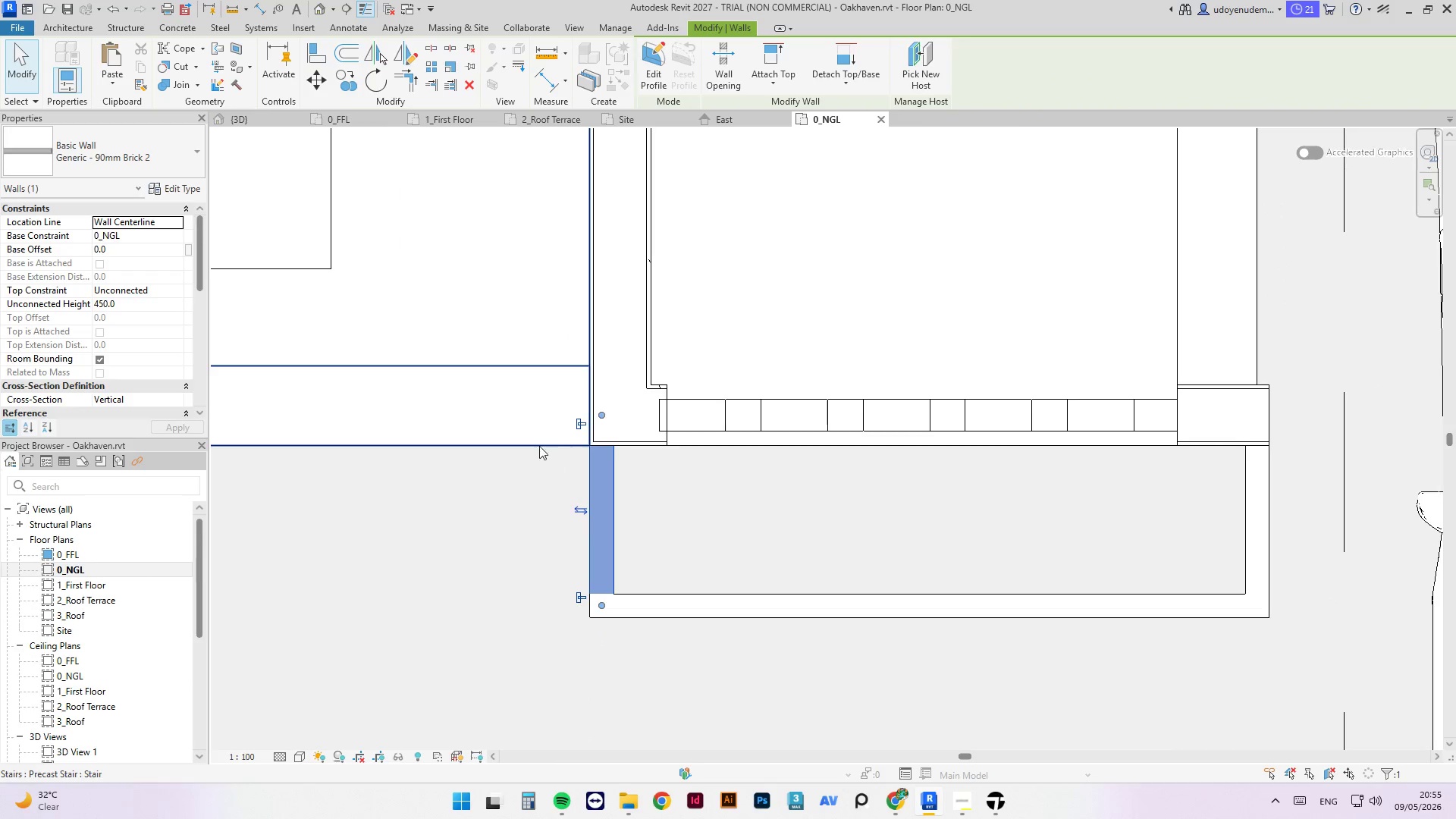 
scroll: coordinate [525, 466], scroll_direction: down, amount: 3.0
 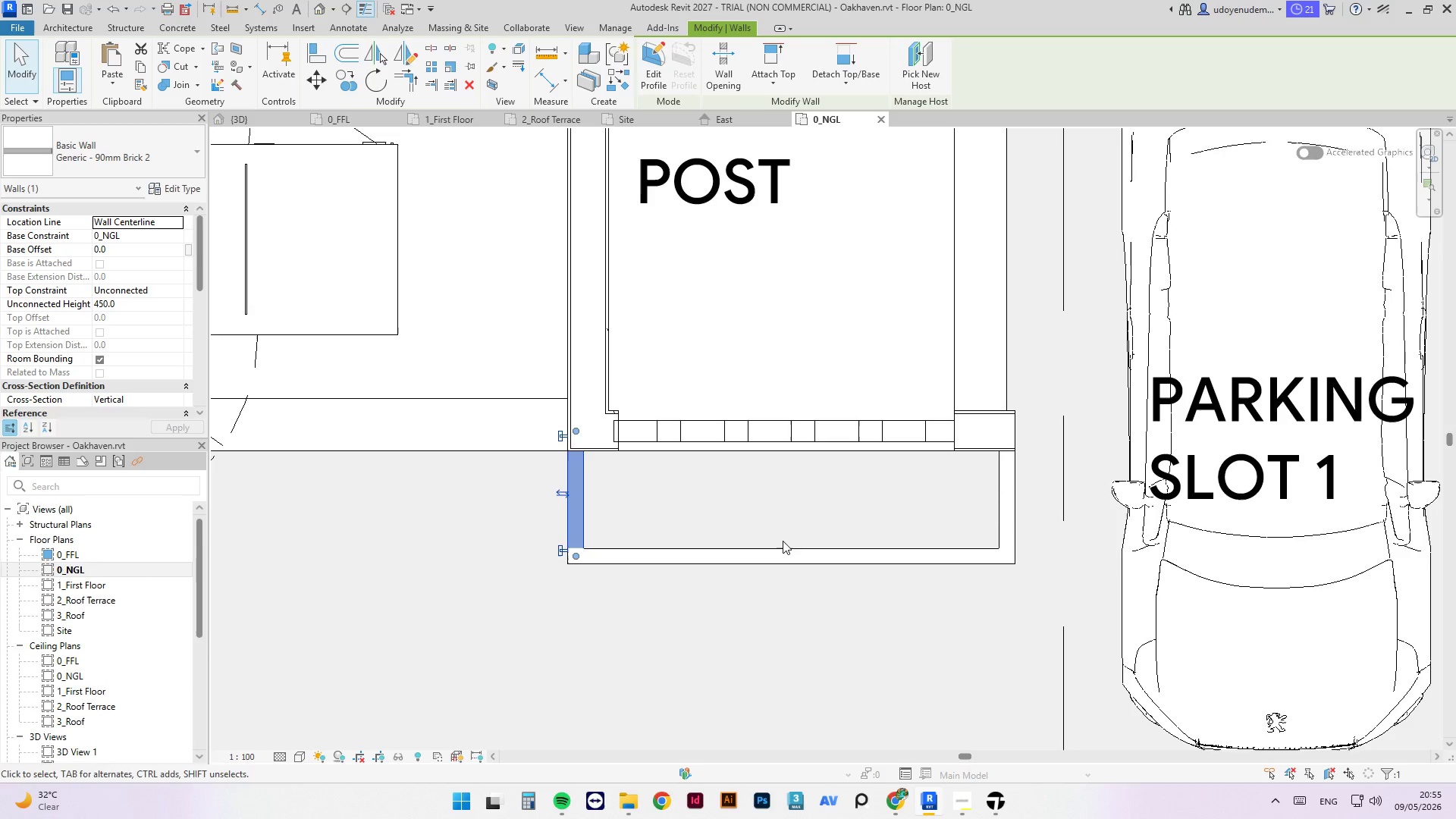 
left_click([781, 548])
 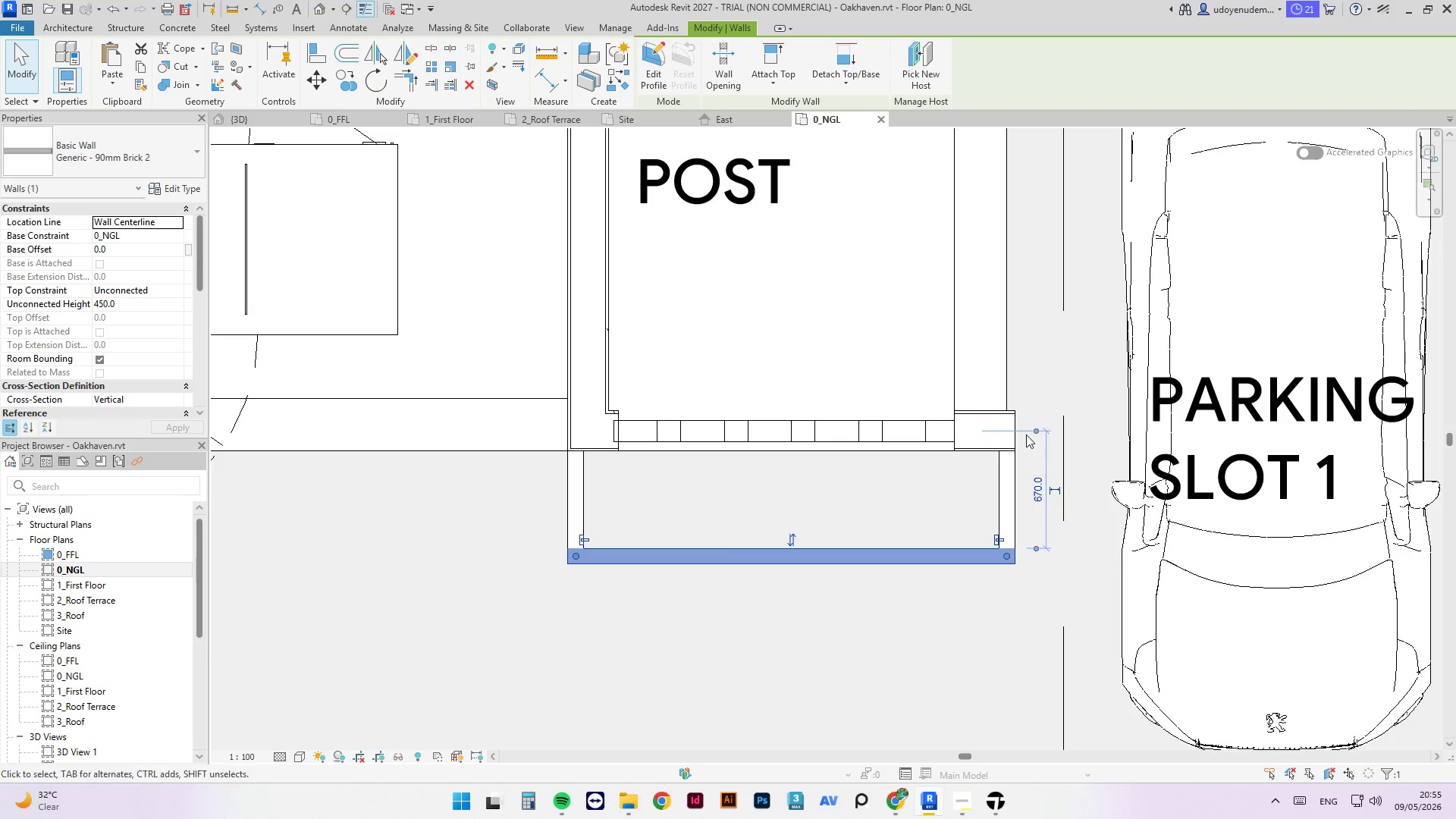 
left_click_drag(start_coordinate=[1031, 431], to_coordinate=[983, 450])
 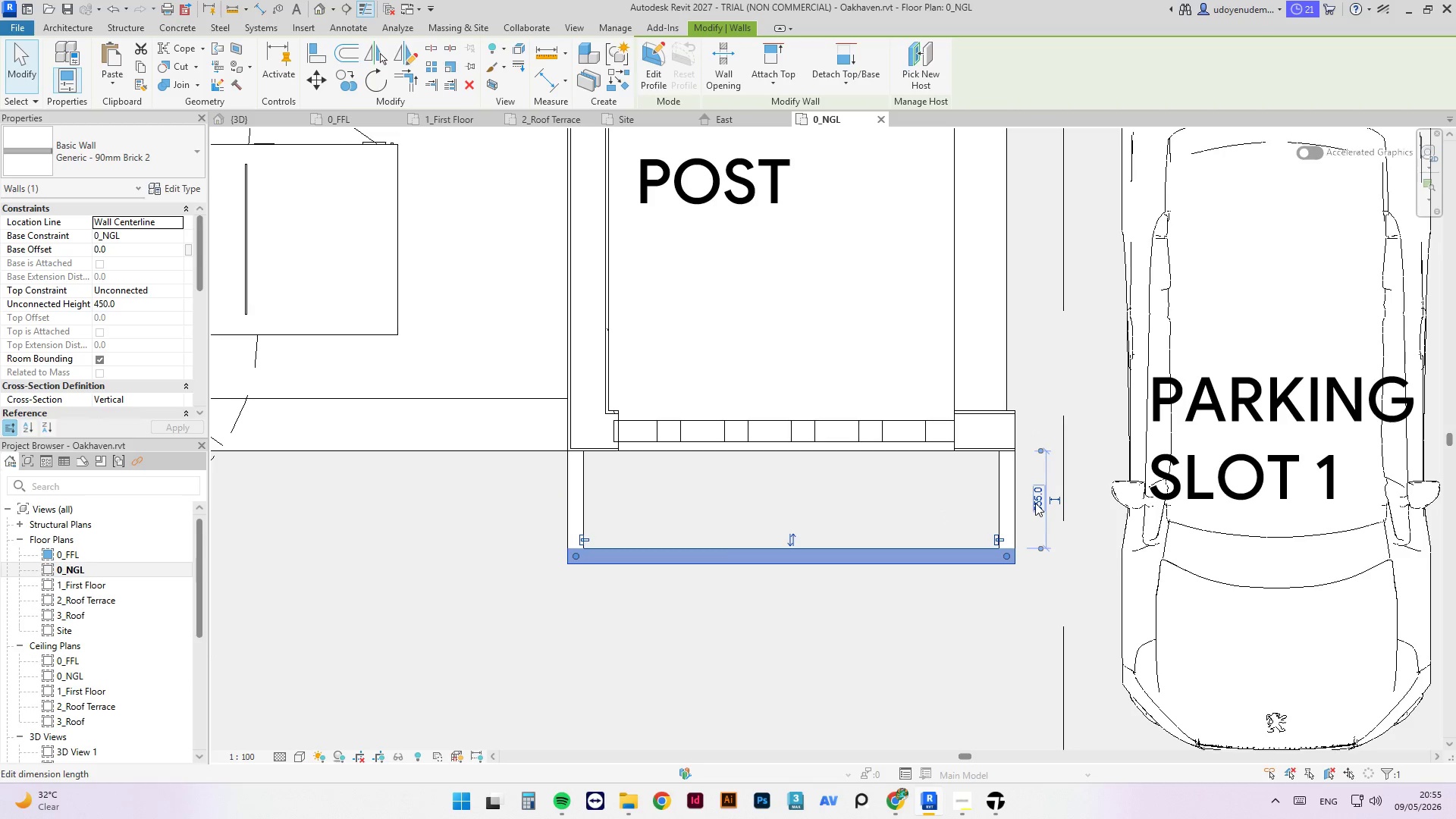 
left_click([1034, 503])
 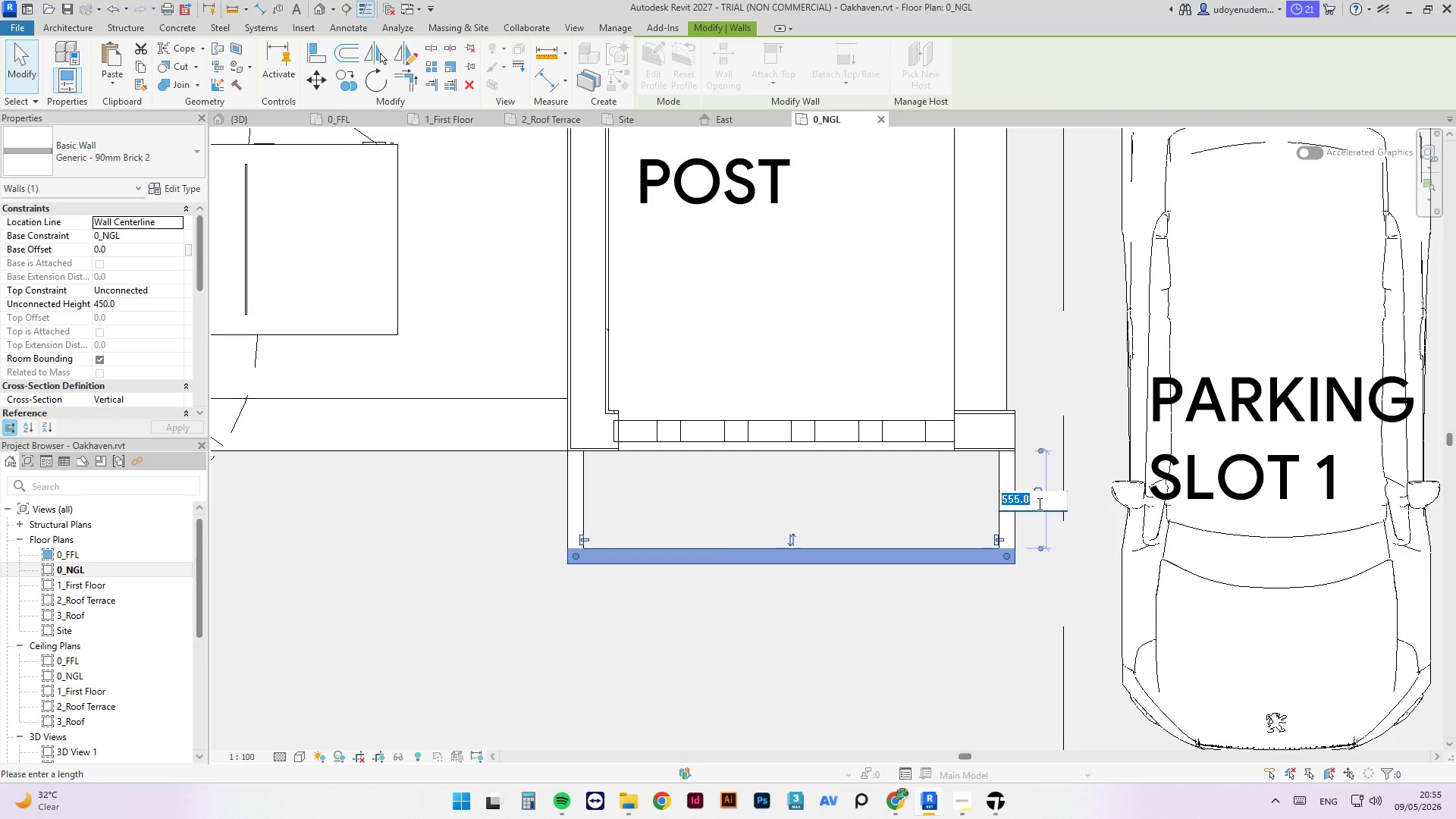 
key(Numpad5)
 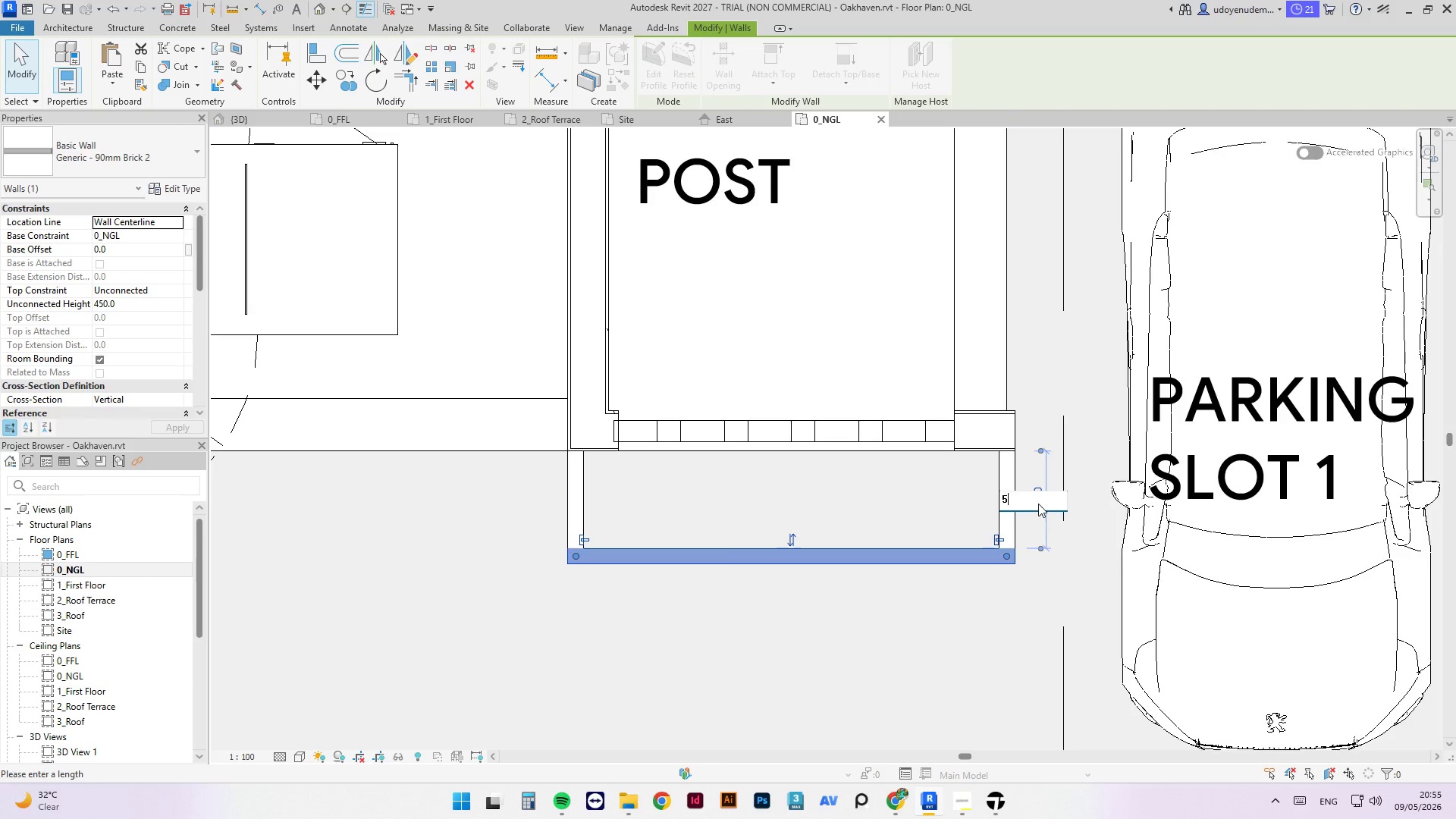 
key(Numpad0)
 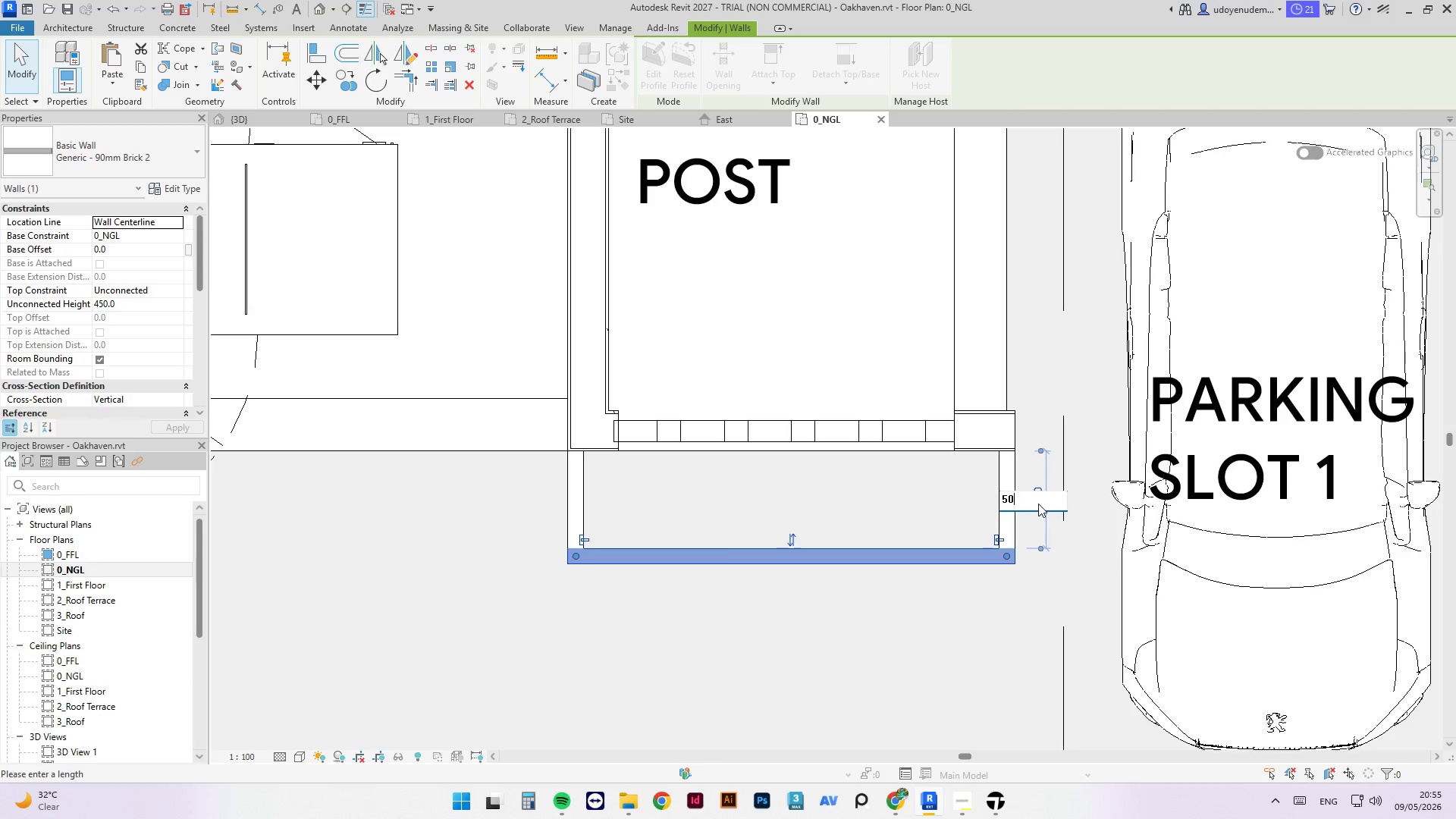 
key(Numpad0)
 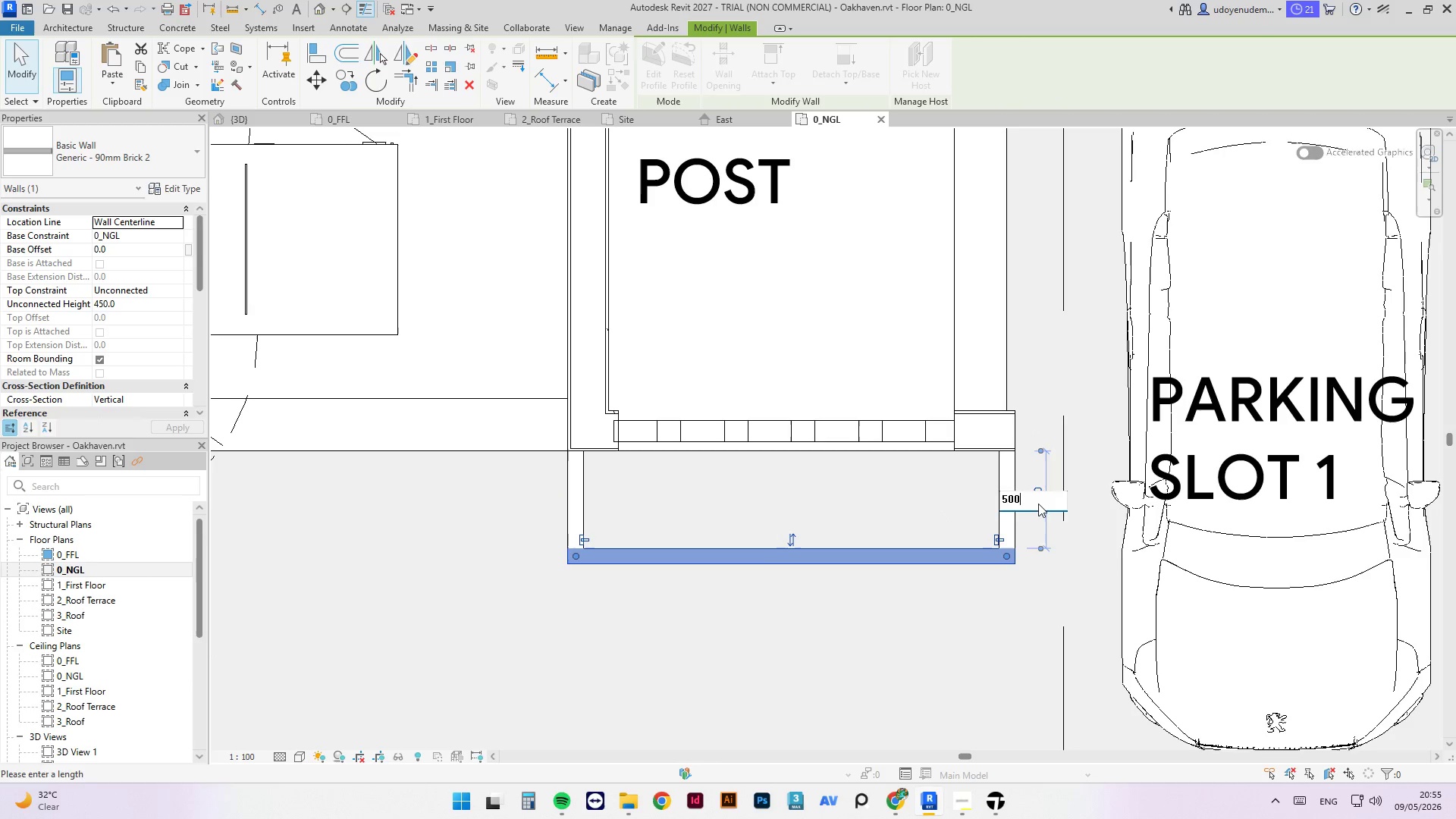 
key(NumpadEnter)
 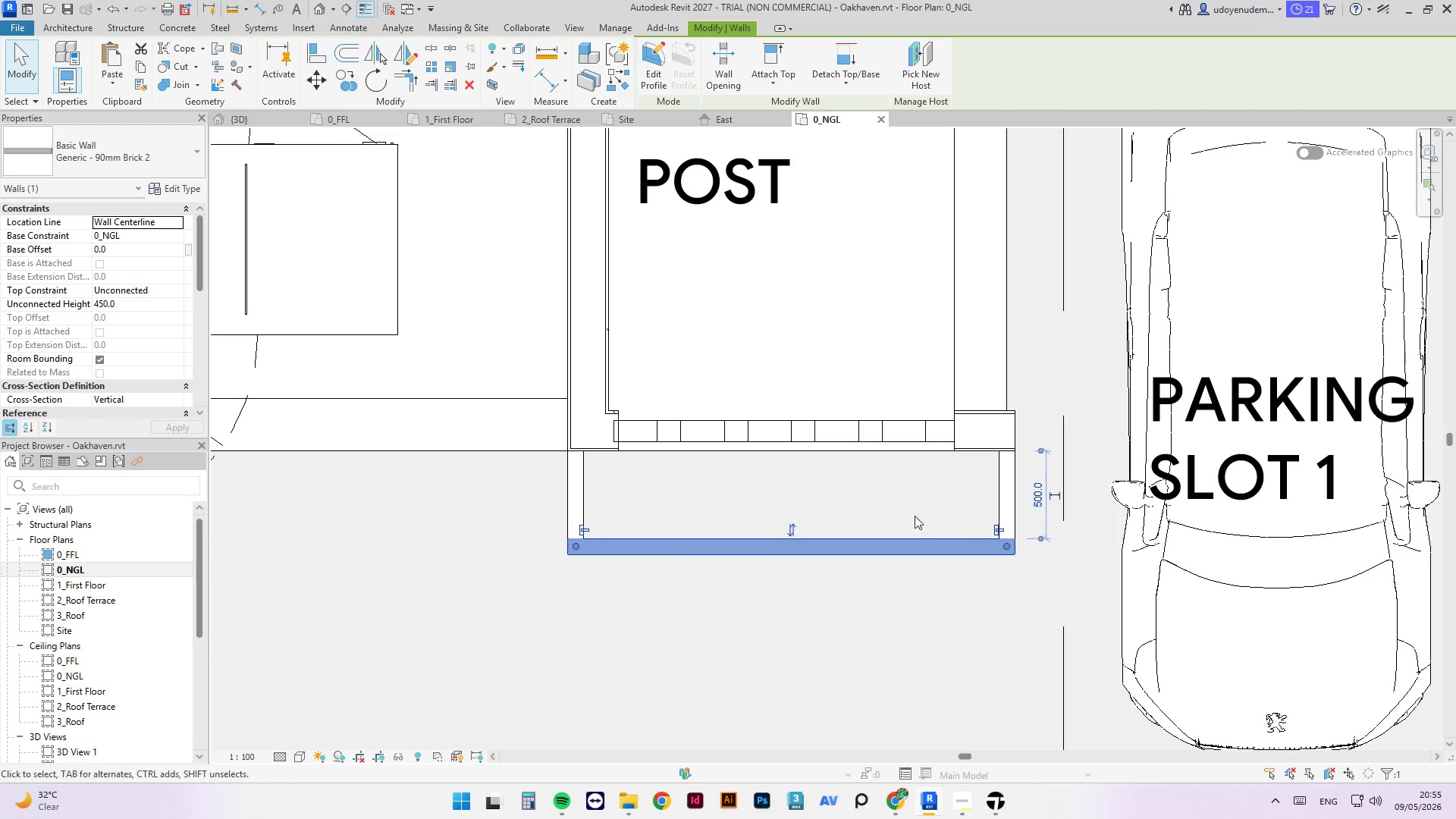 
scroll: coordinate [576, 465], scroll_direction: down, amount: 8.0
 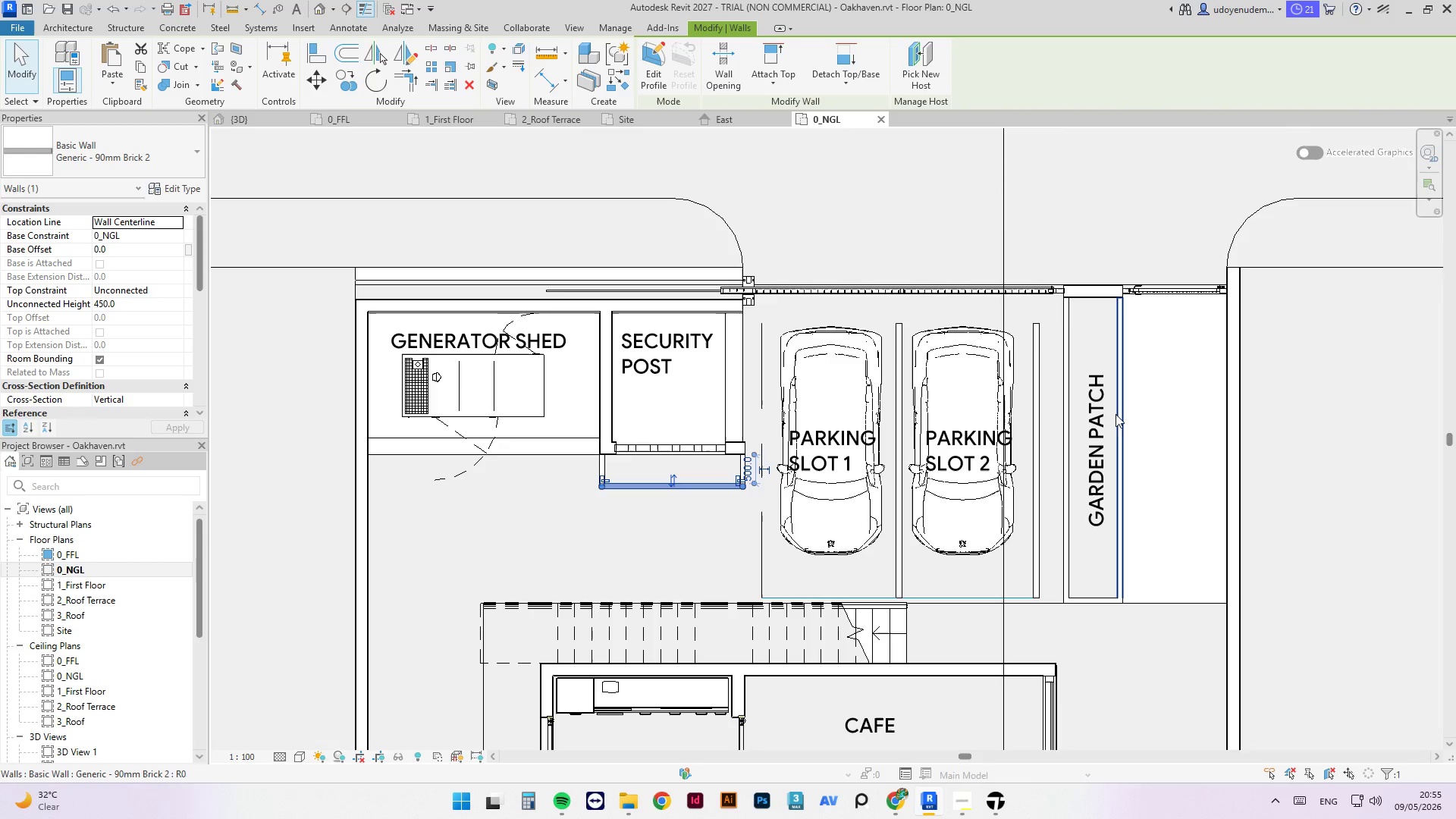 
left_click([1105, 414])
 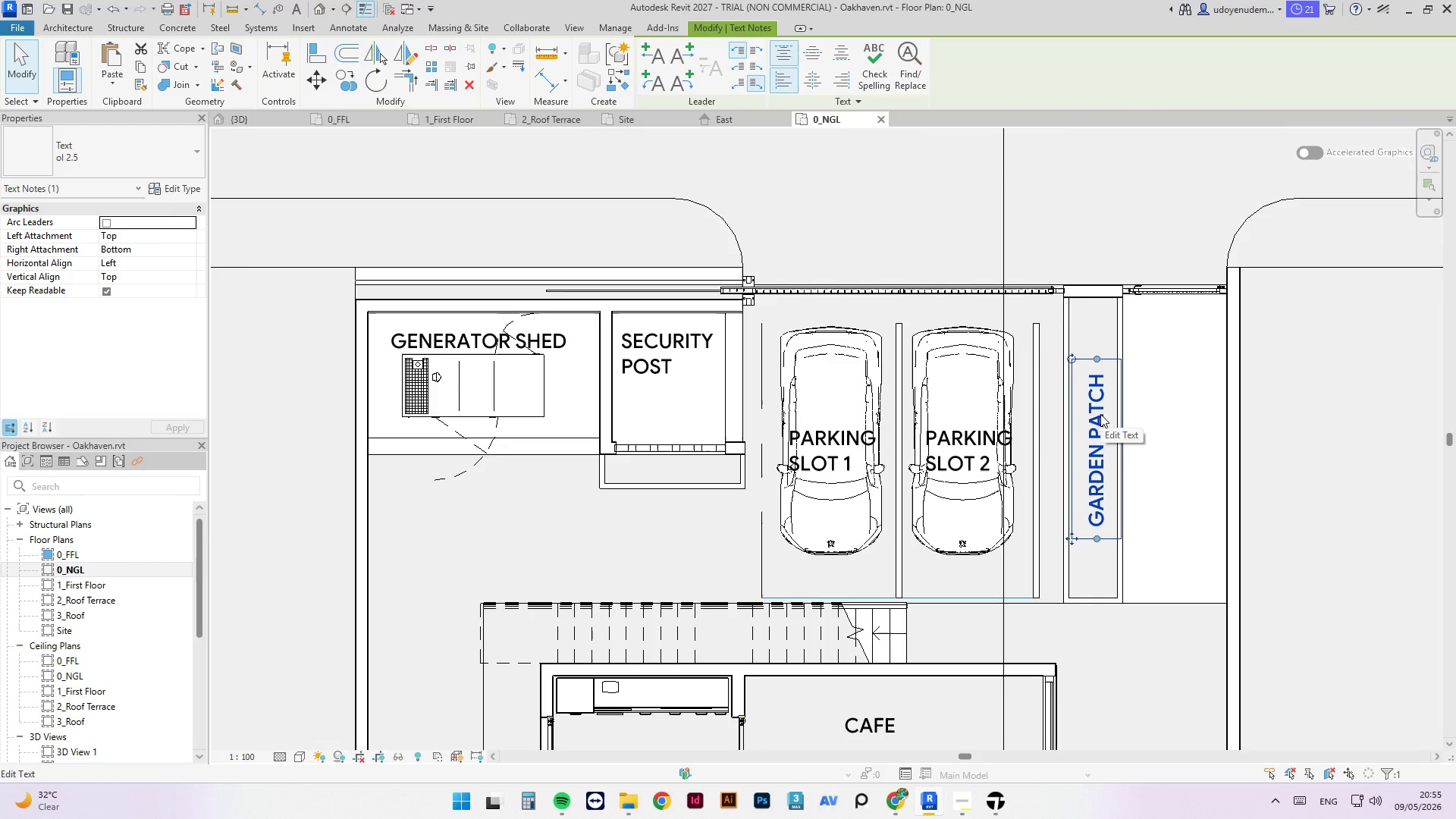 
hold_key(key=ControlLeft, duration=1.17)
left_click_drag(start_coordinate=[1100, 413], to_coordinate=[682, 439])
 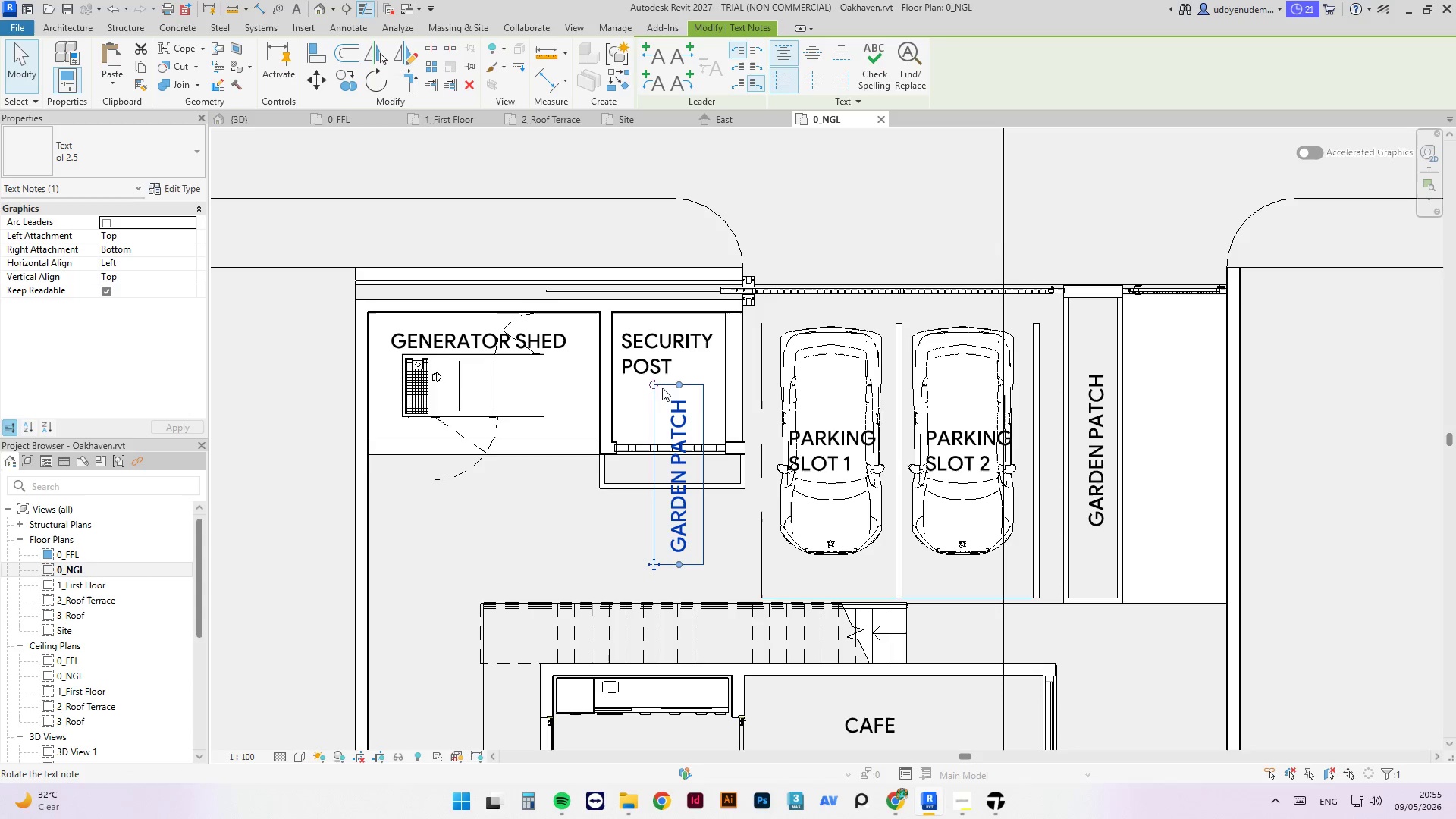 
left_click_drag(start_coordinate=[659, 385], to_coordinate=[781, 441])
 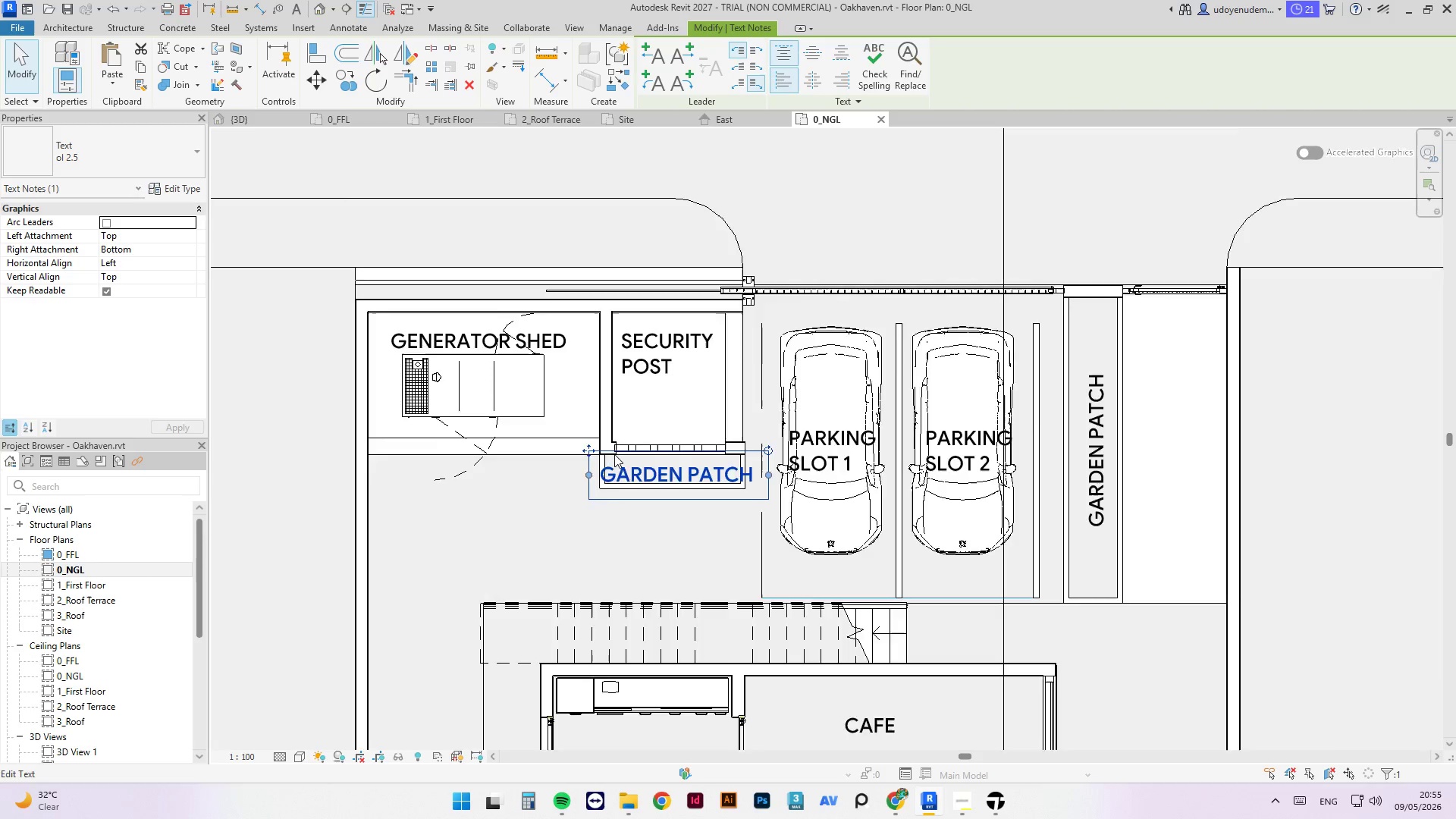 
scroll: coordinate [603, 460], scroll_direction: up, amount: 6.0
 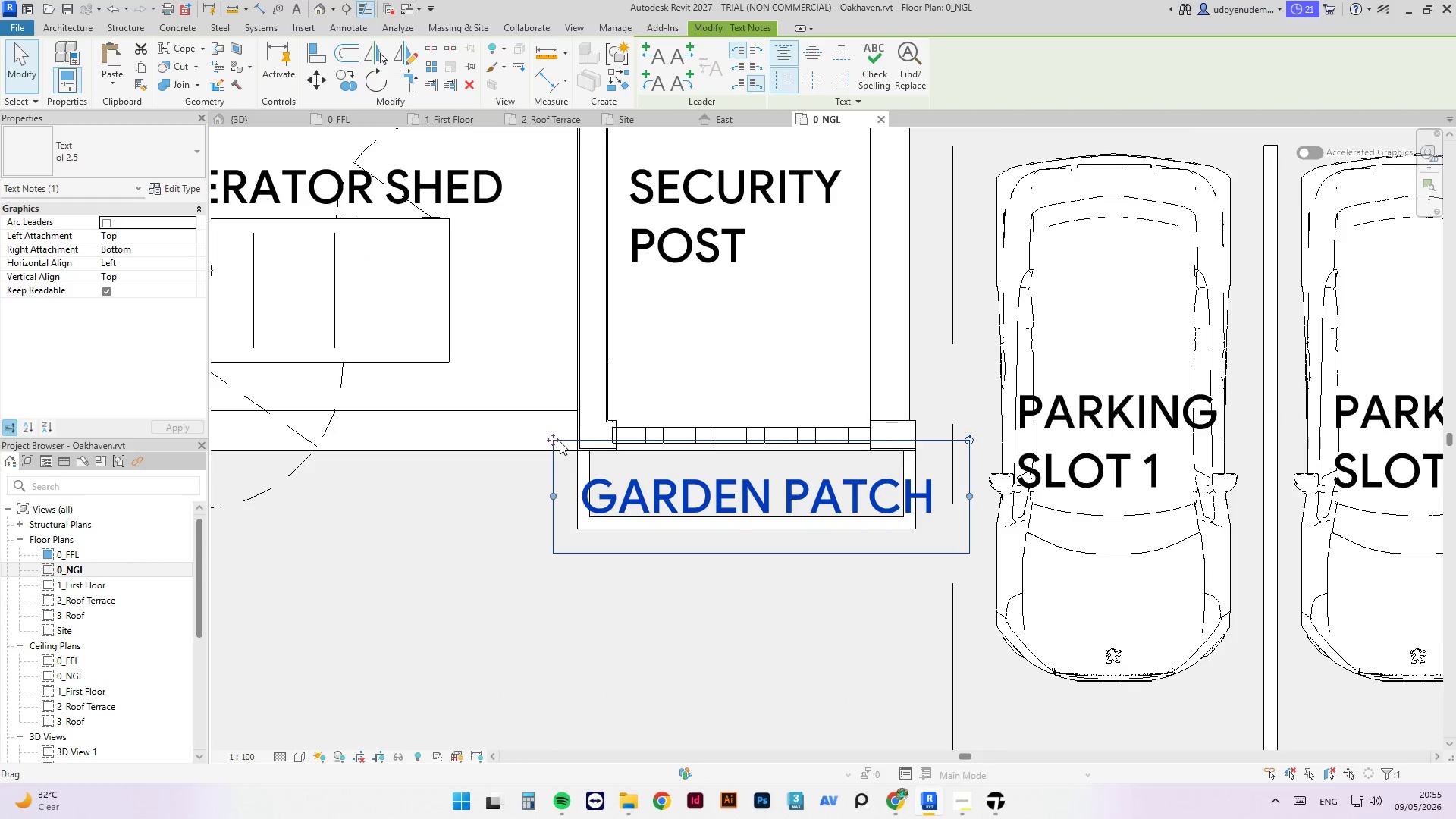 
left_click_drag(start_coordinate=[554, 439], to_coordinate=[552, 423])
 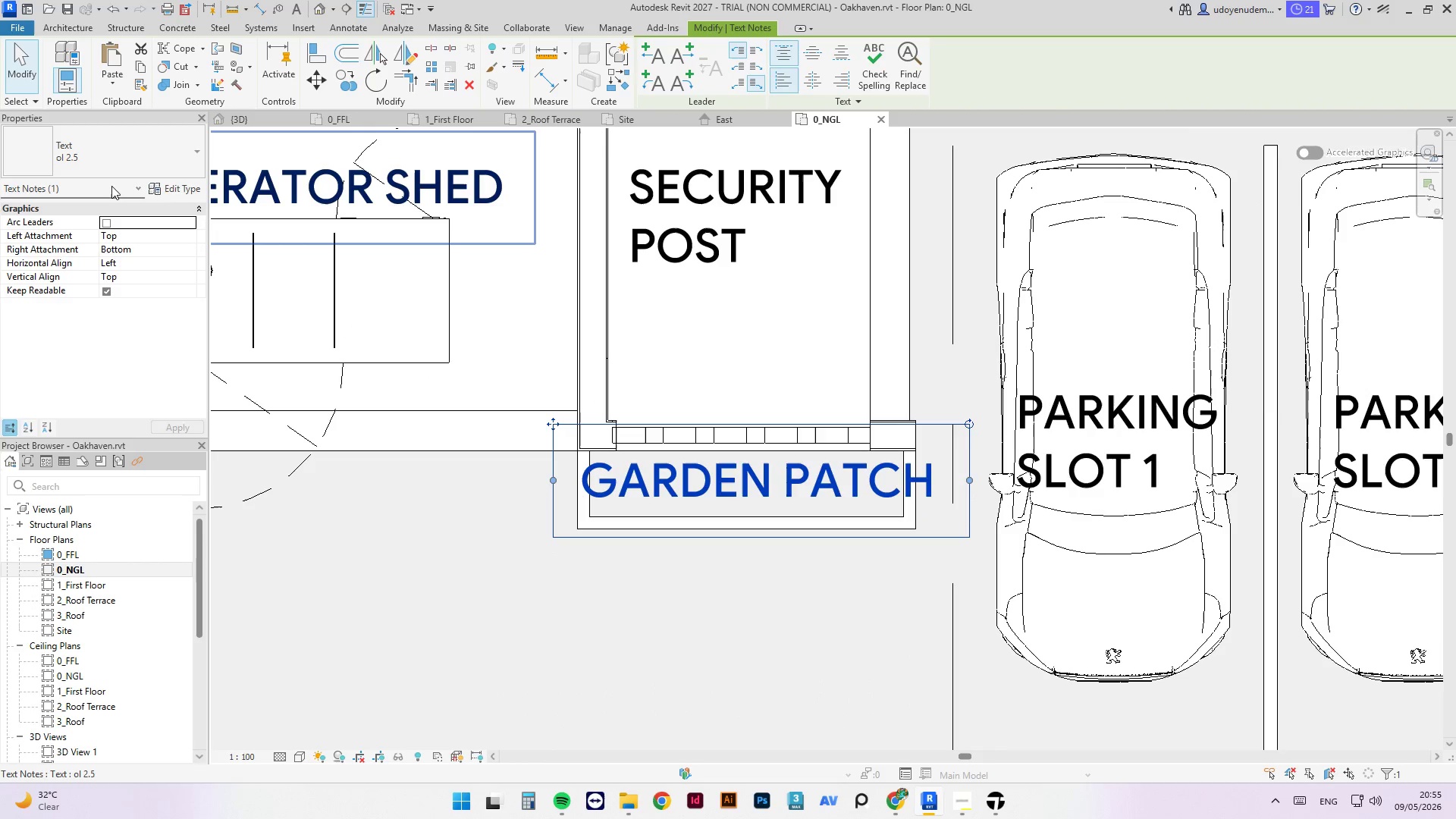 
left_click([149, 160])
 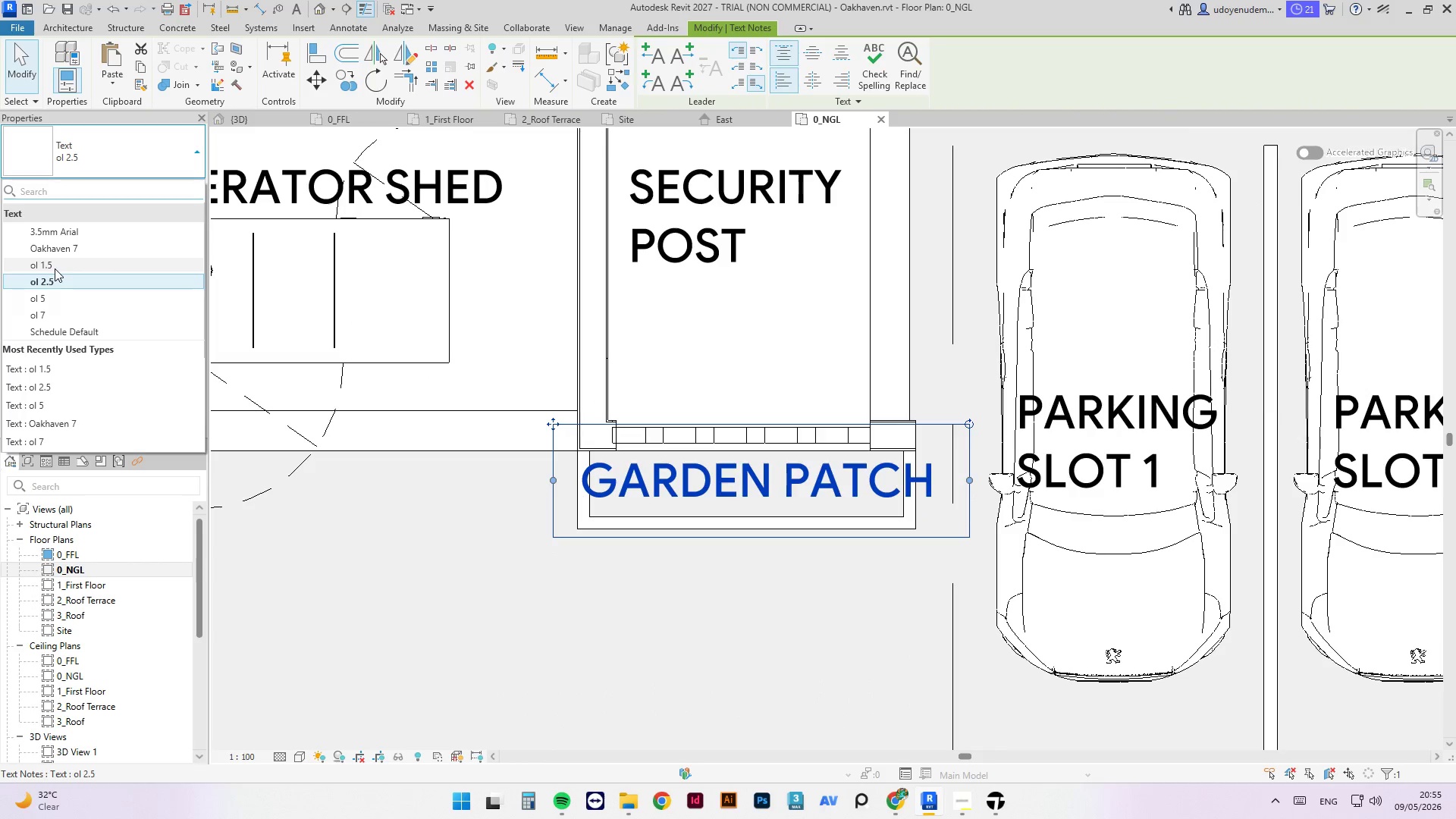 
left_click([55, 269])
 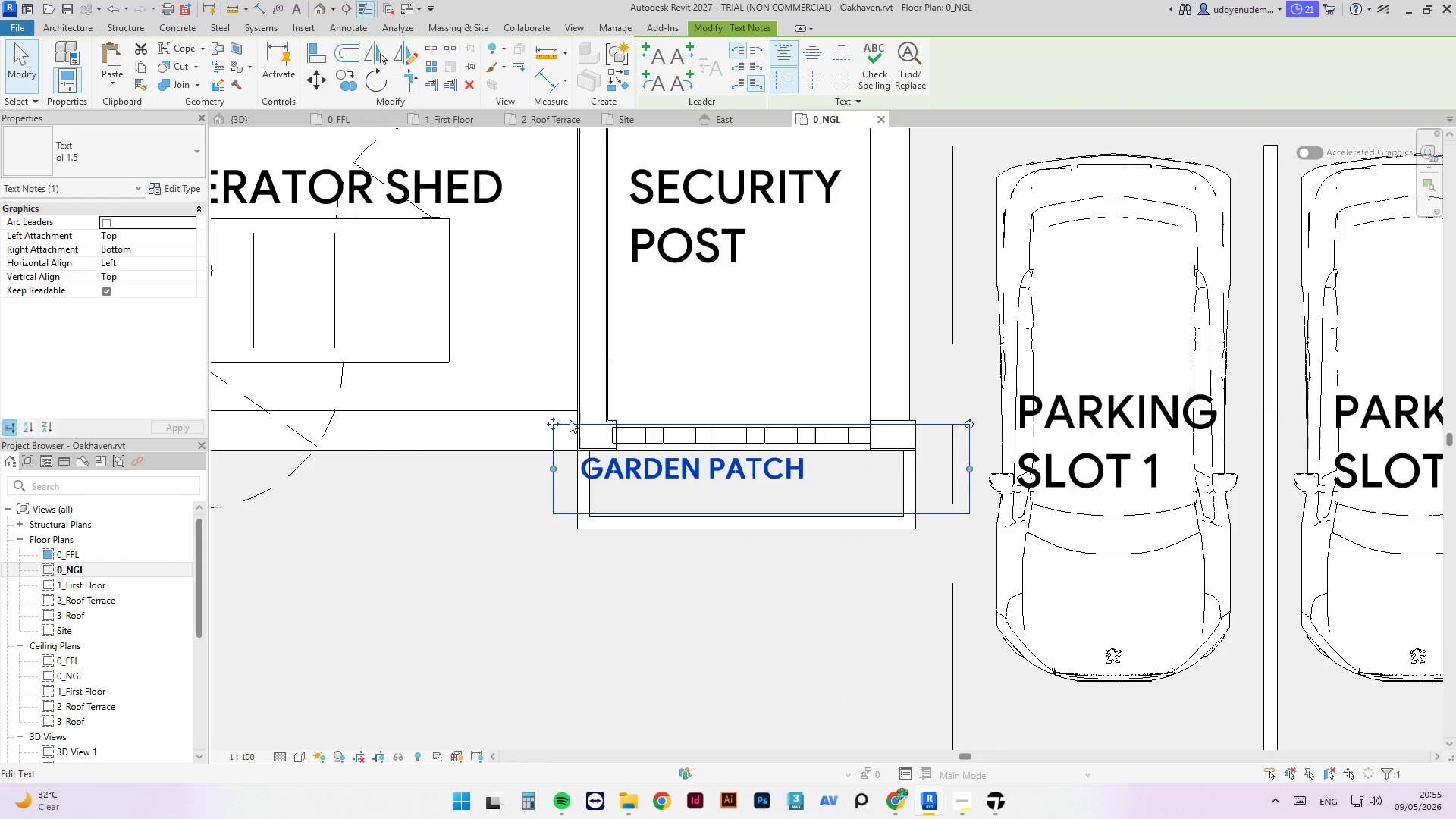 
left_click_drag(start_coordinate=[552, 420], to_coordinate=[598, 438])
 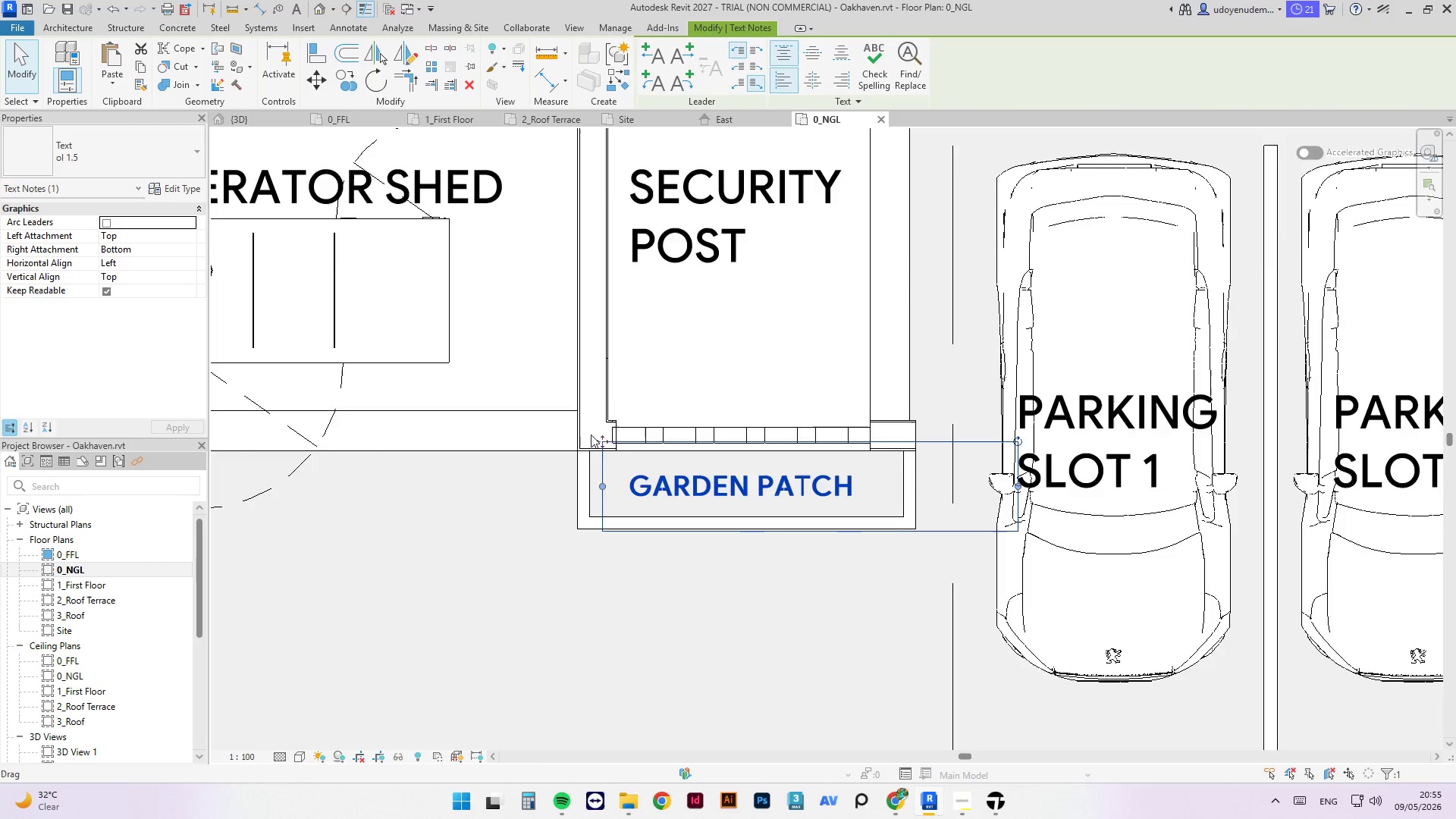 
scroll: coordinate [589, 434], scroll_direction: down, amount: 10.0
 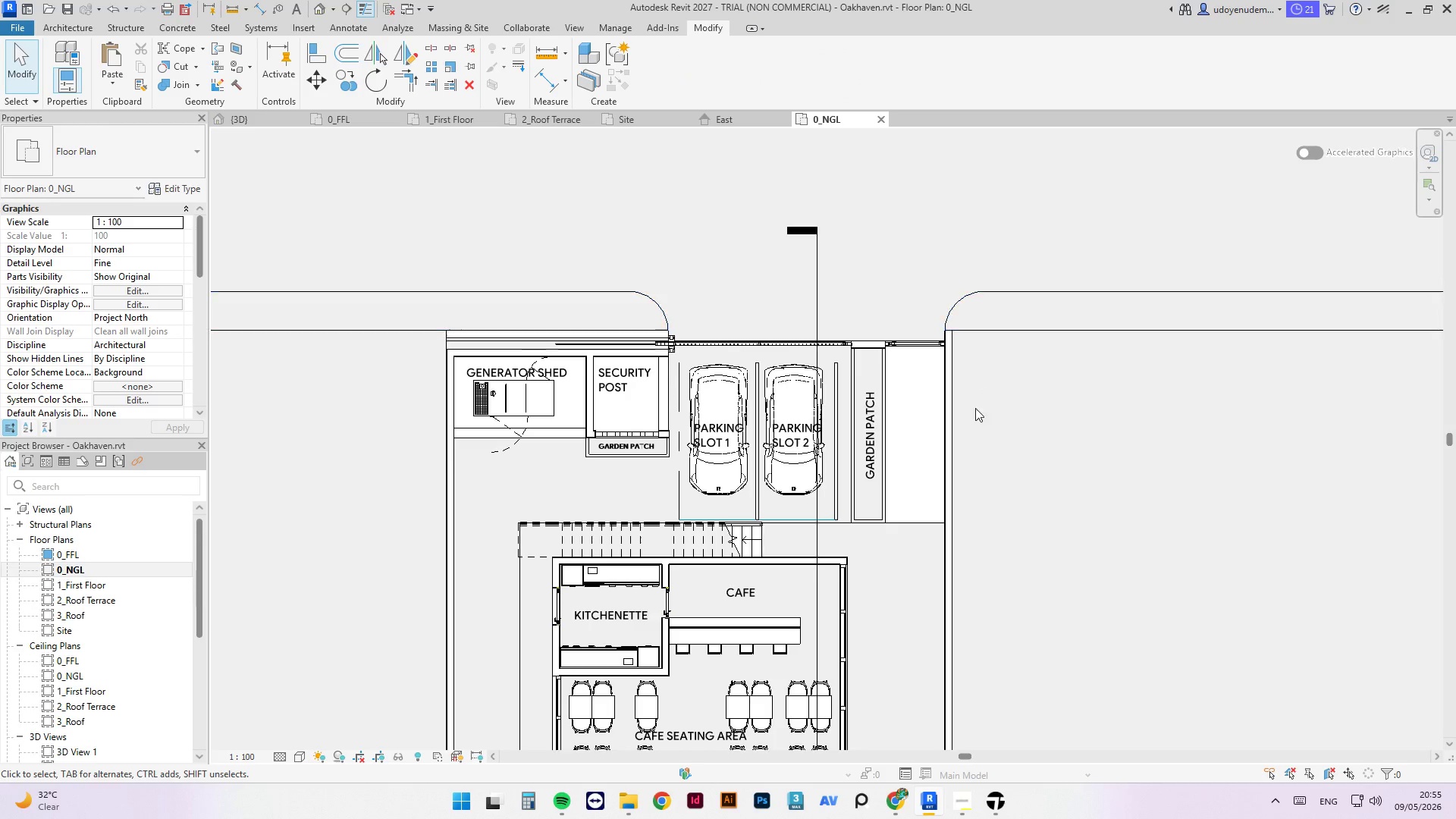 
scroll: coordinate [656, 435], scroll_direction: up, amount: 4.0
 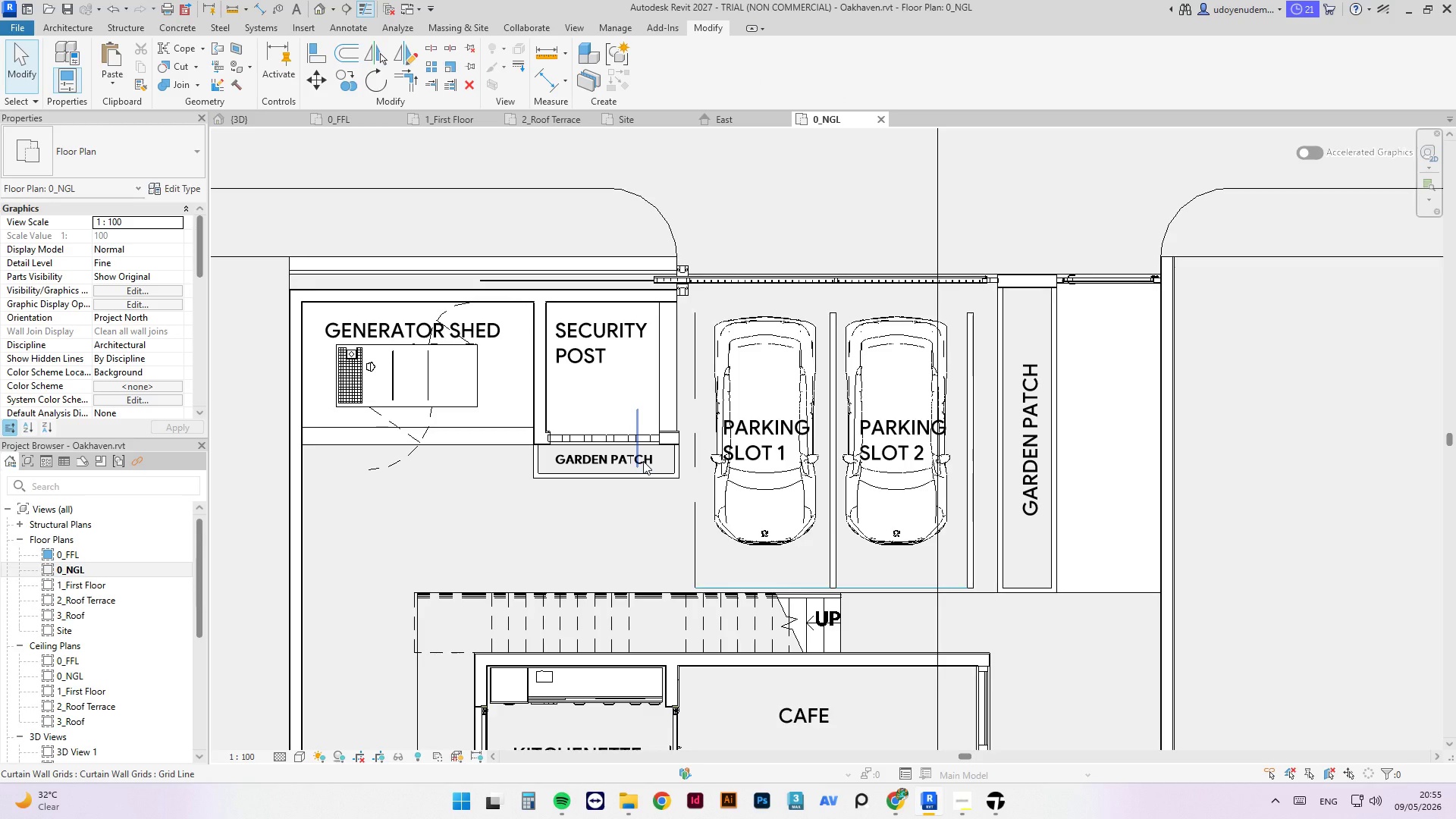 
left_click([643, 461])
 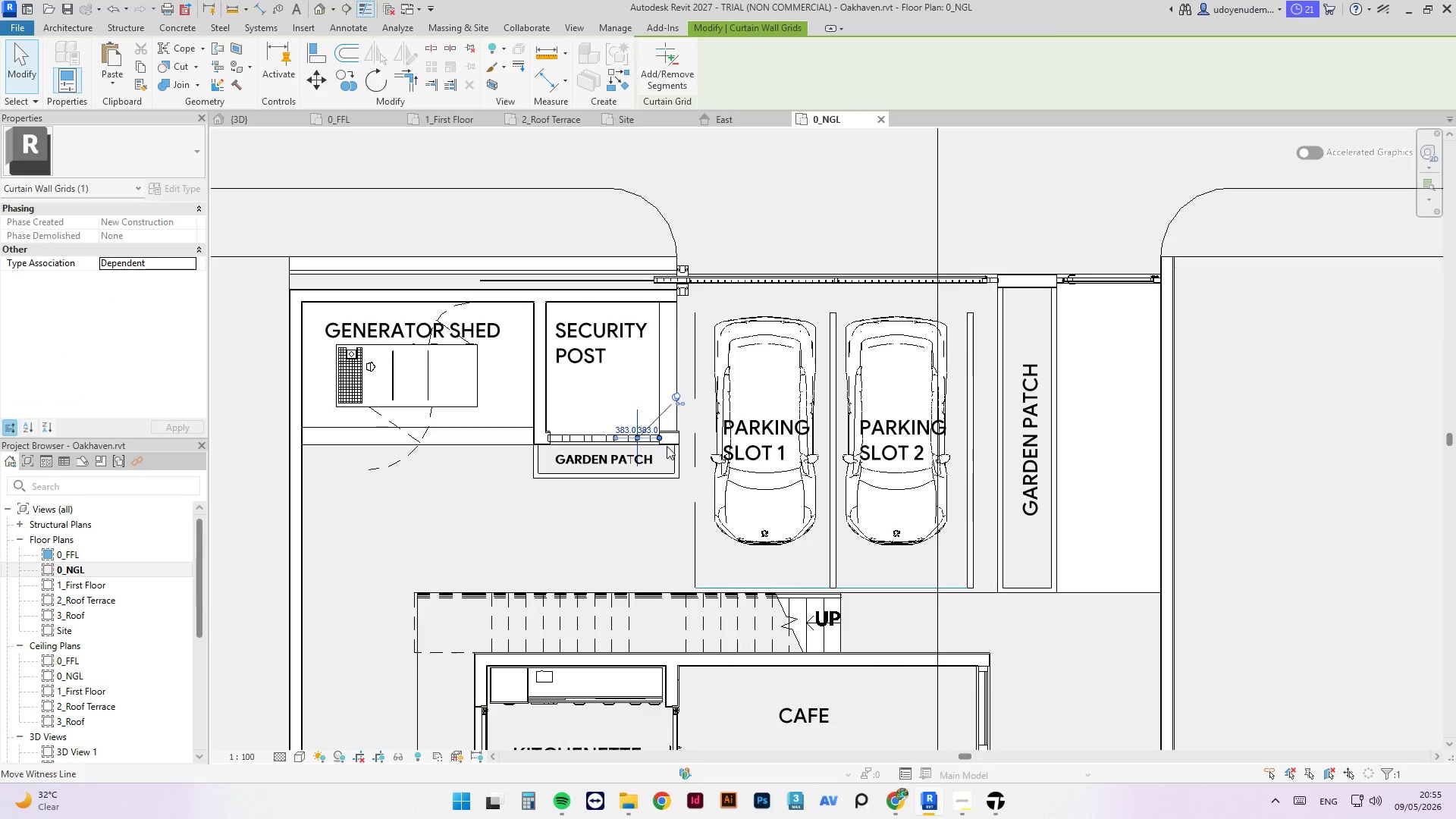 
scroll: coordinate [665, 447], scroll_direction: up, amount: 3.0
 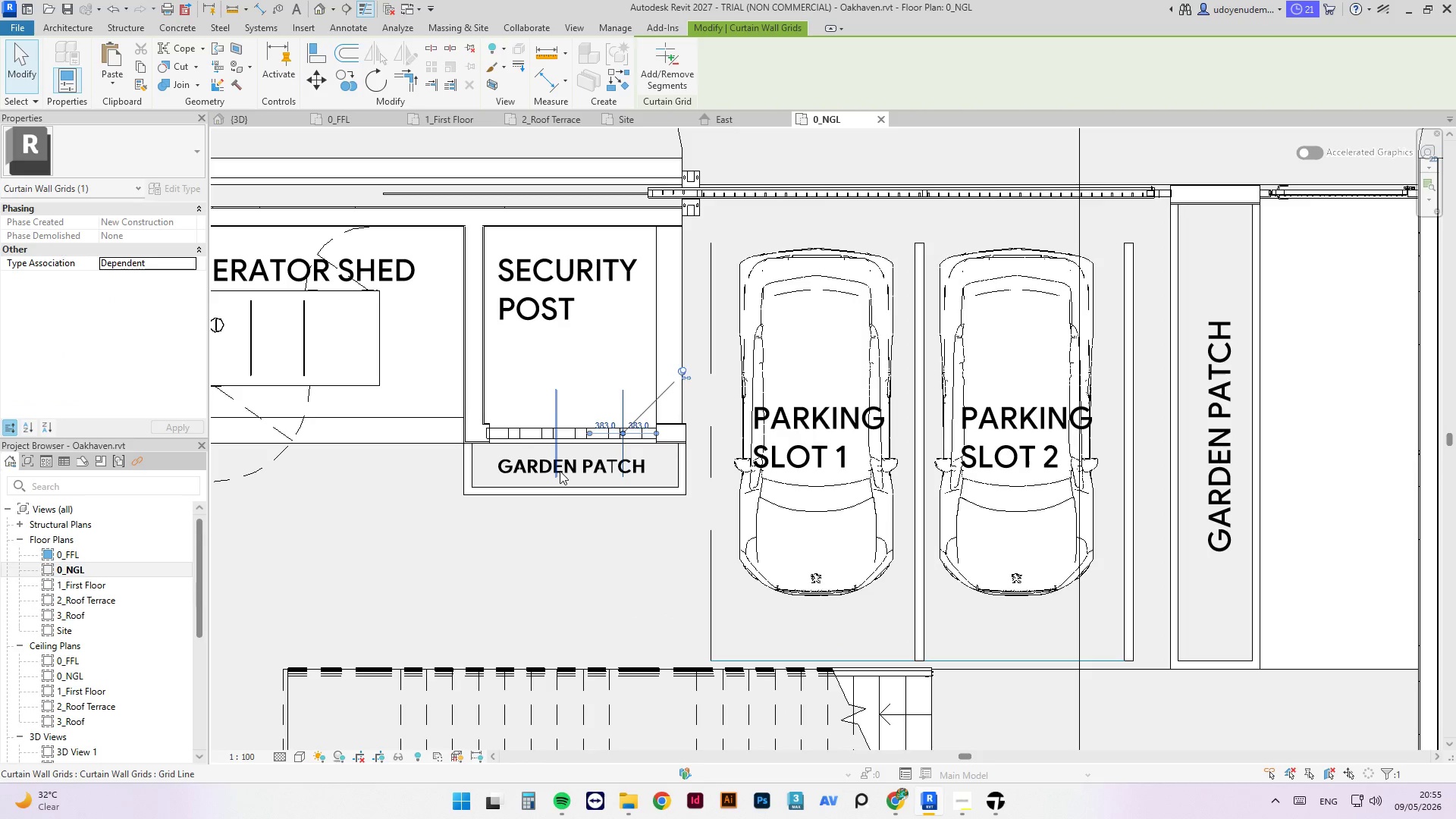 
left_click([568, 476])
 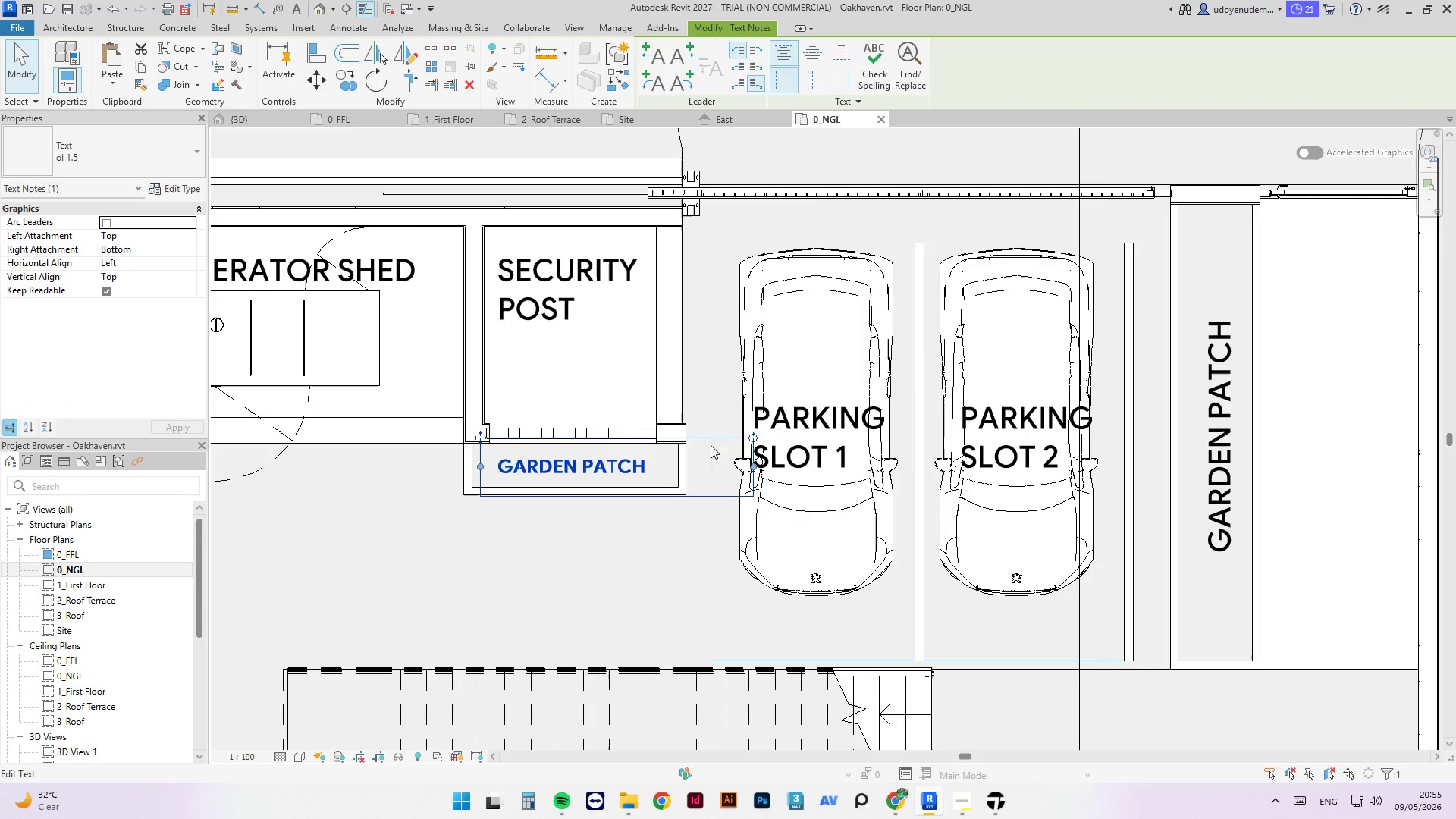 
scroll: coordinate [722, 441], scroll_direction: down, amount: 5.0
 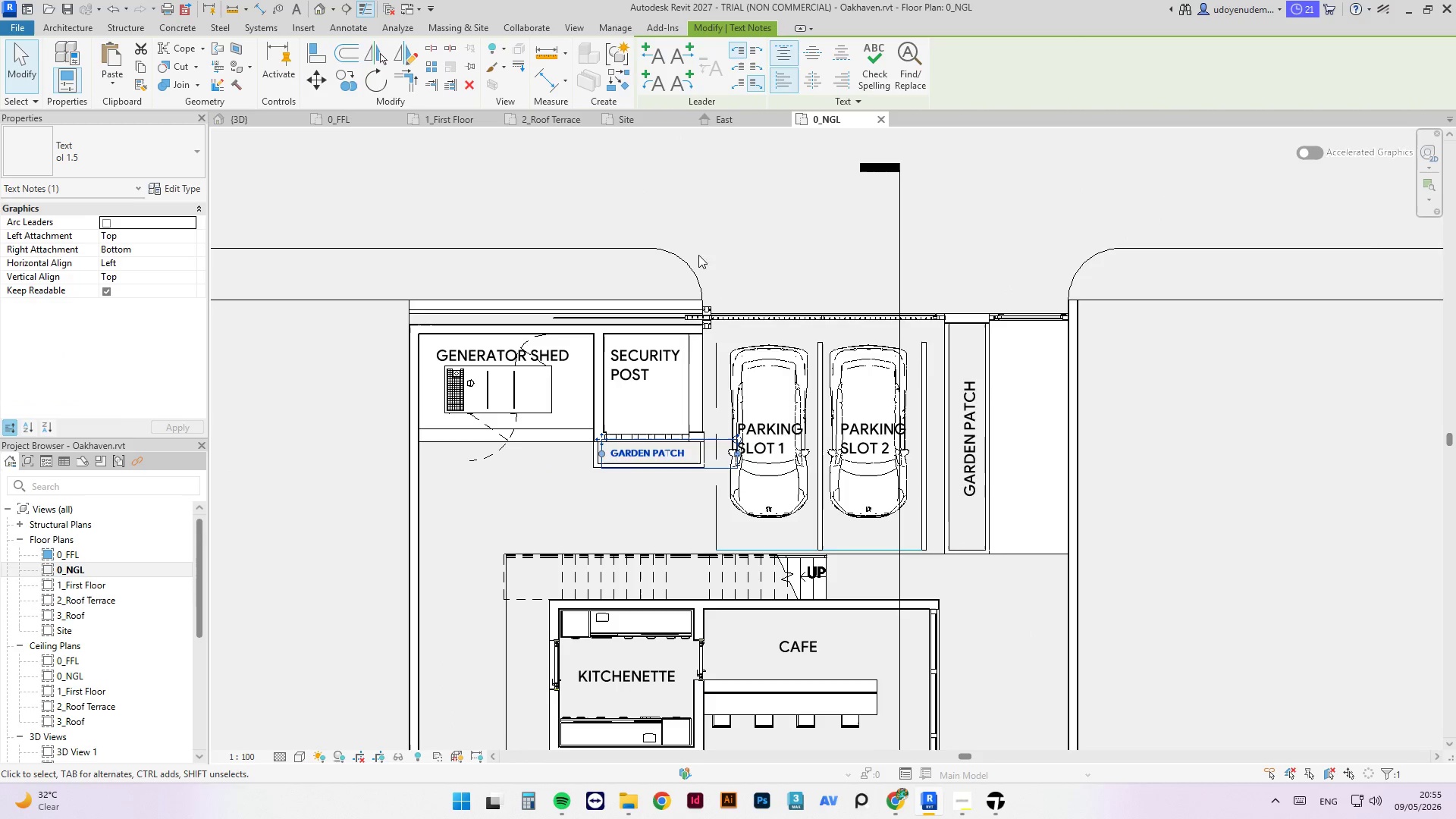 
left_click([742, 223])
 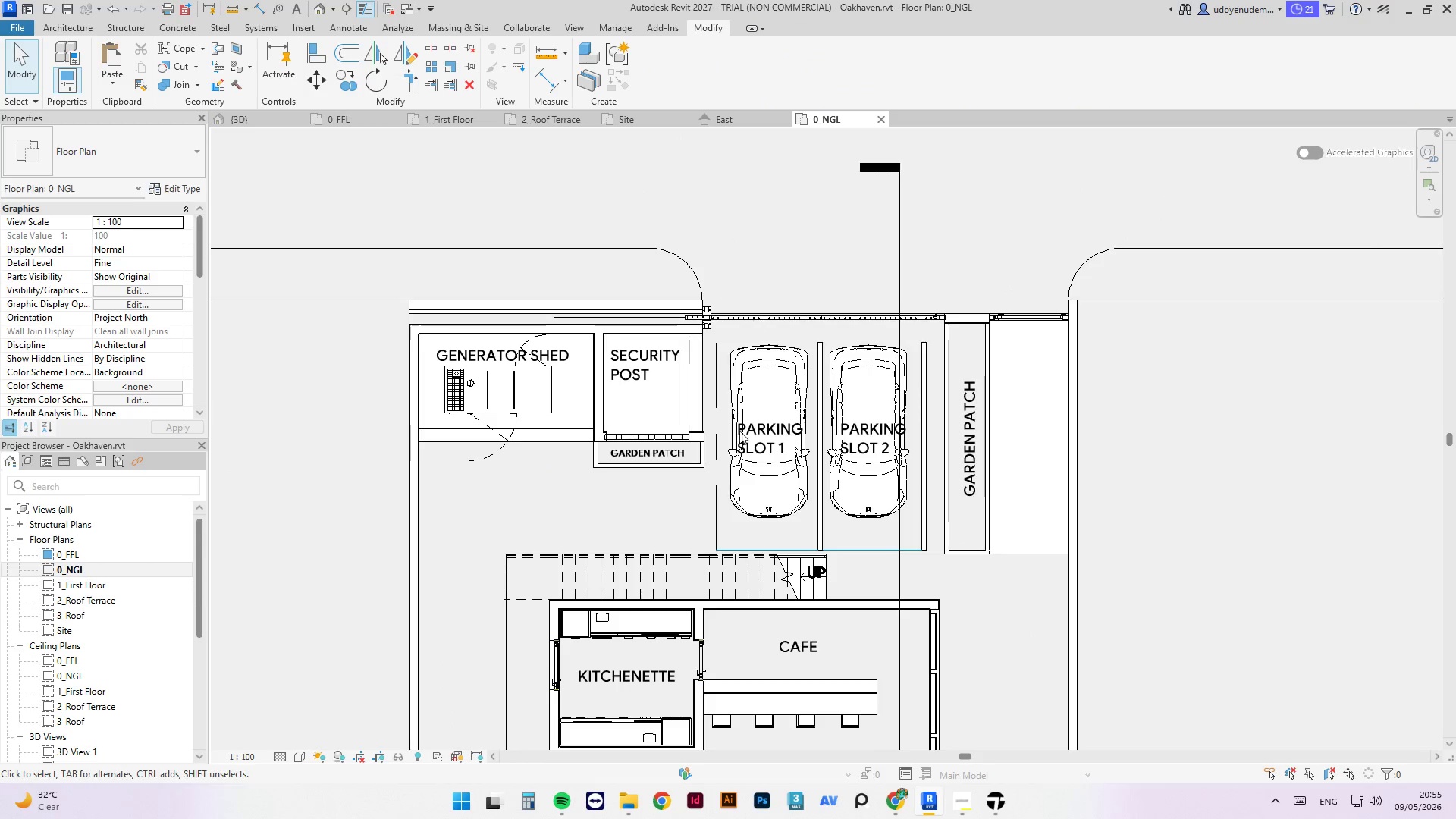 
scroll: coordinate [873, 409], scroll_direction: down, amount: 8.0
 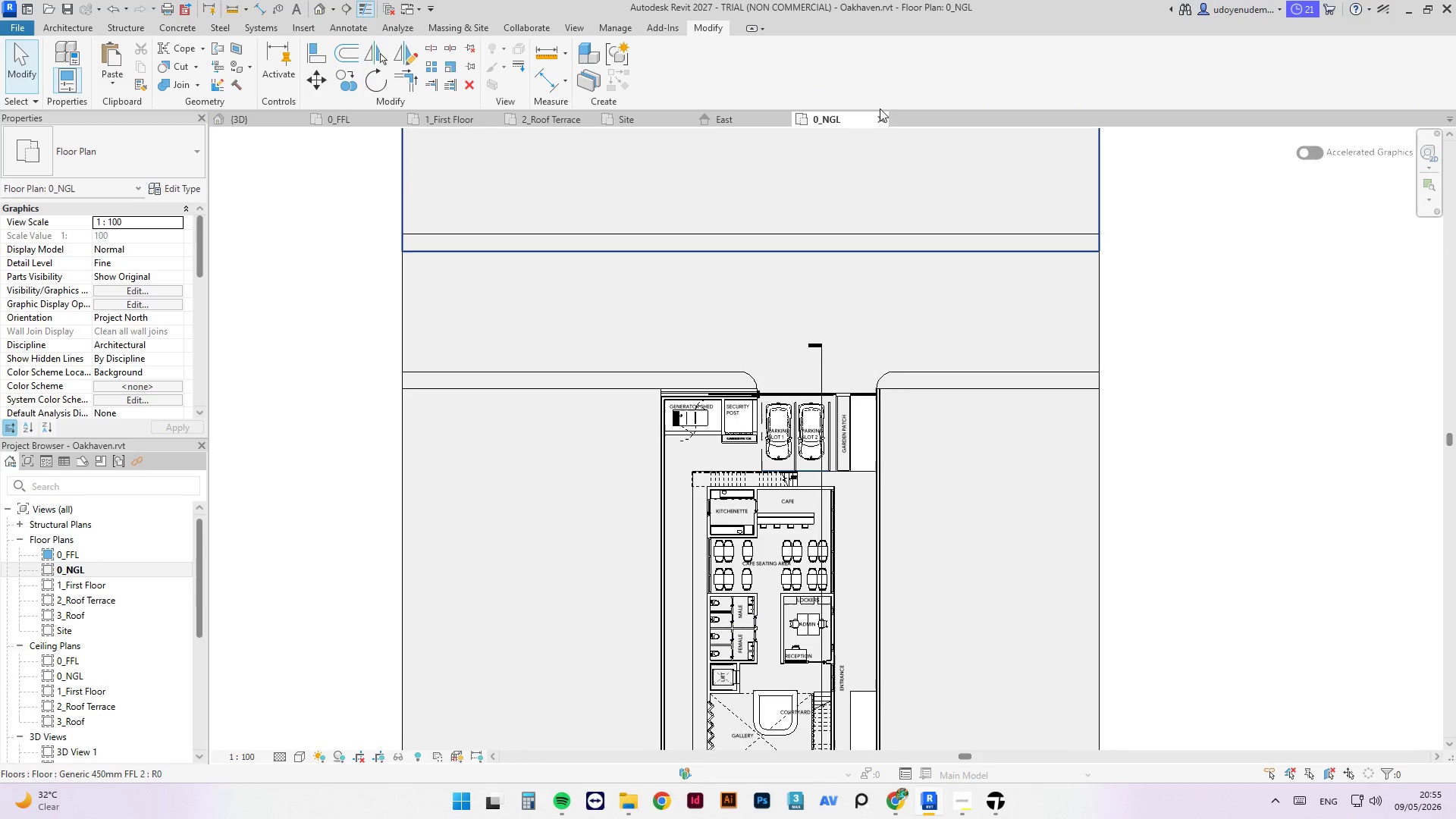 
left_click([885, 115])
 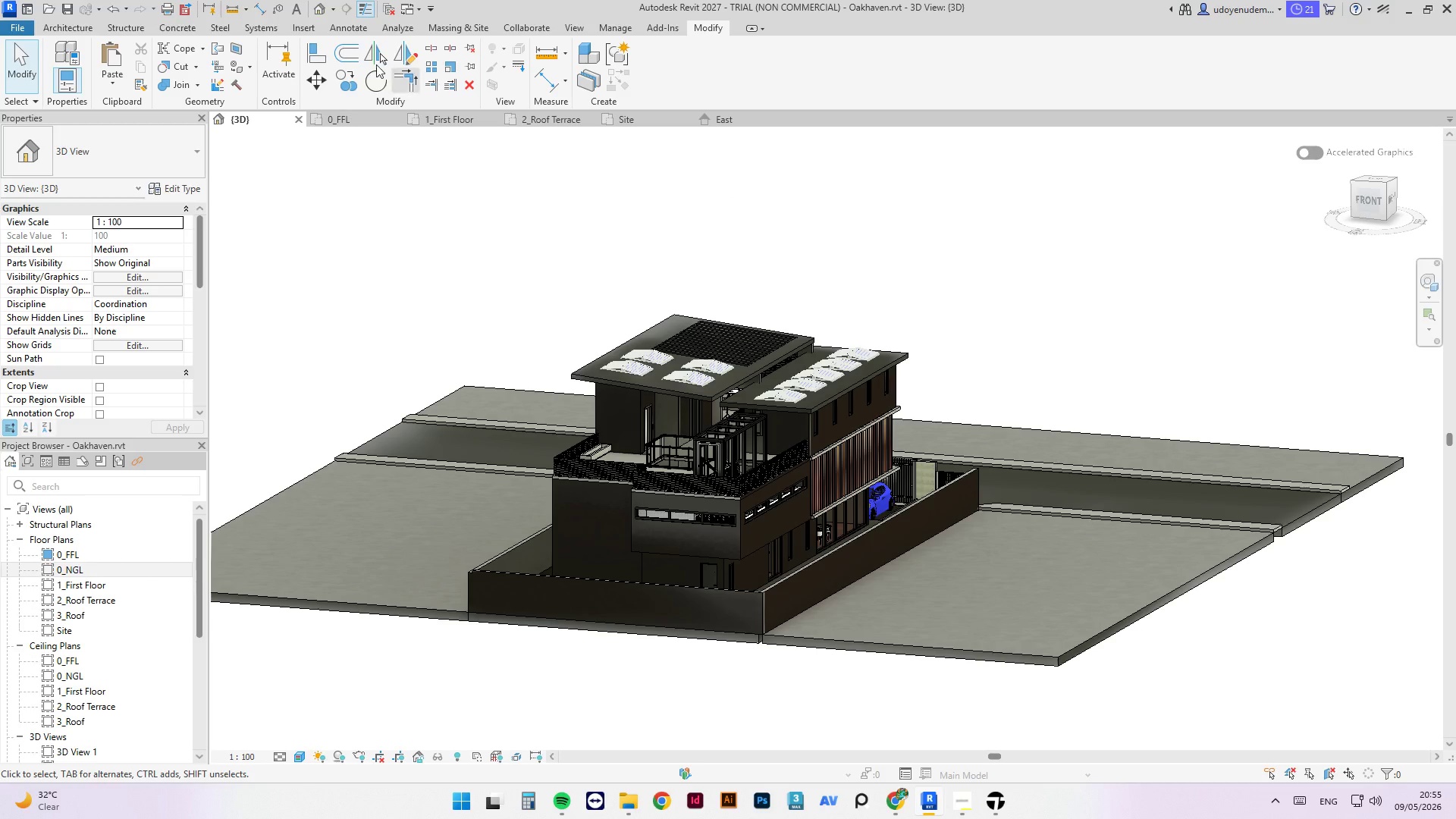 
left_click([347, 118])
 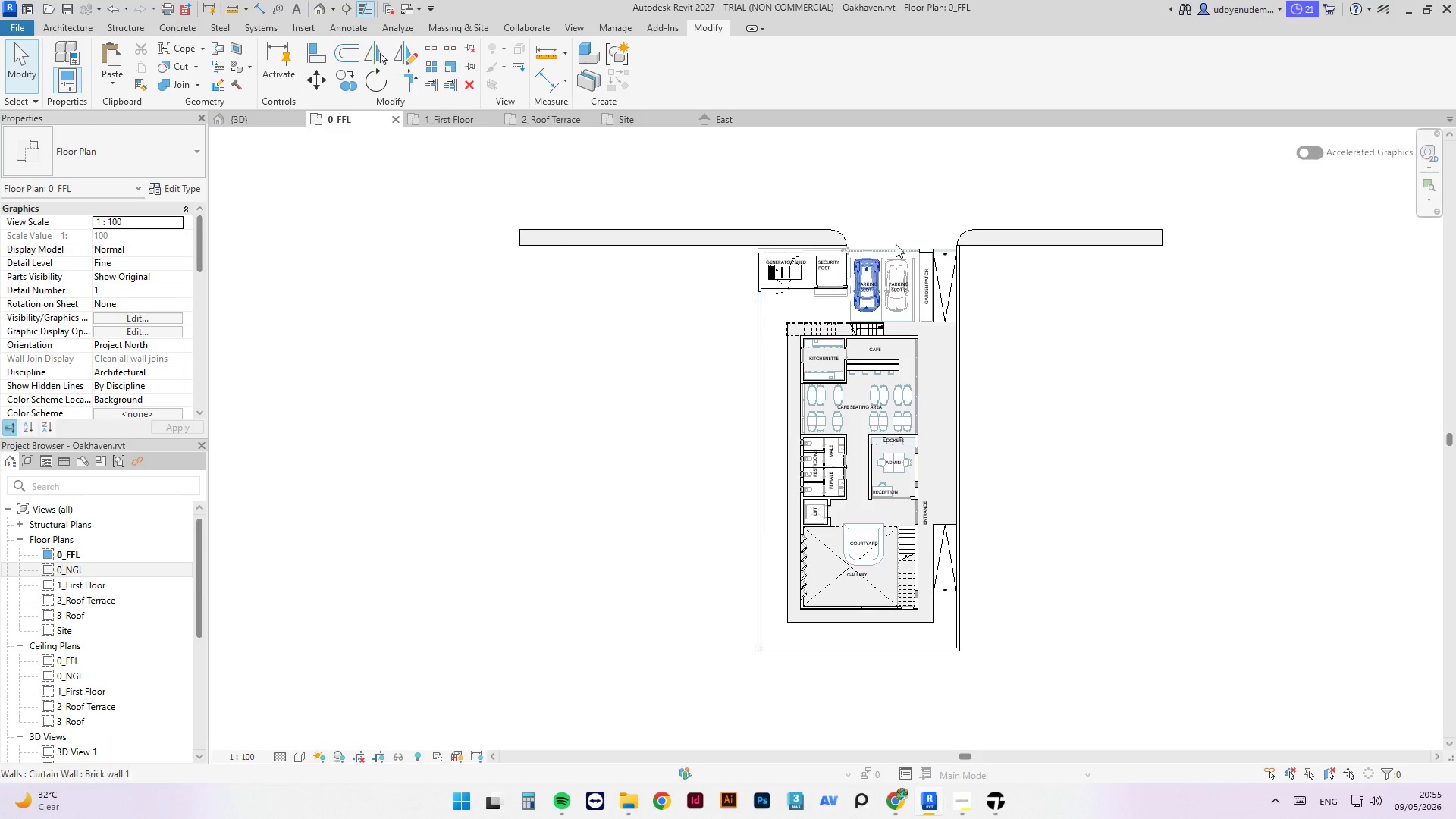 
scroll: coordinate [937, 328], scroll_direction: up, amount: 6.0
 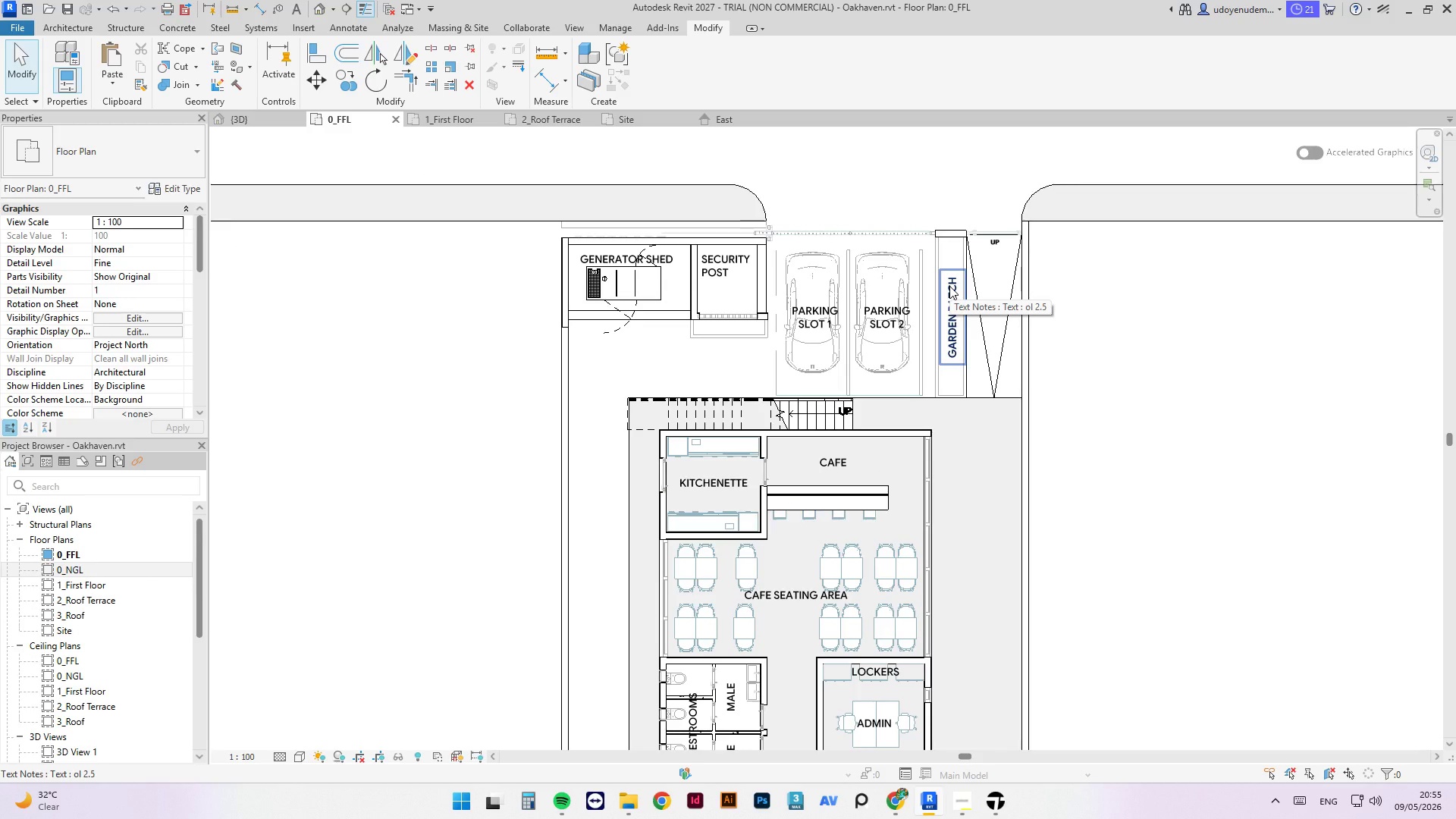 
wait(12.14)
 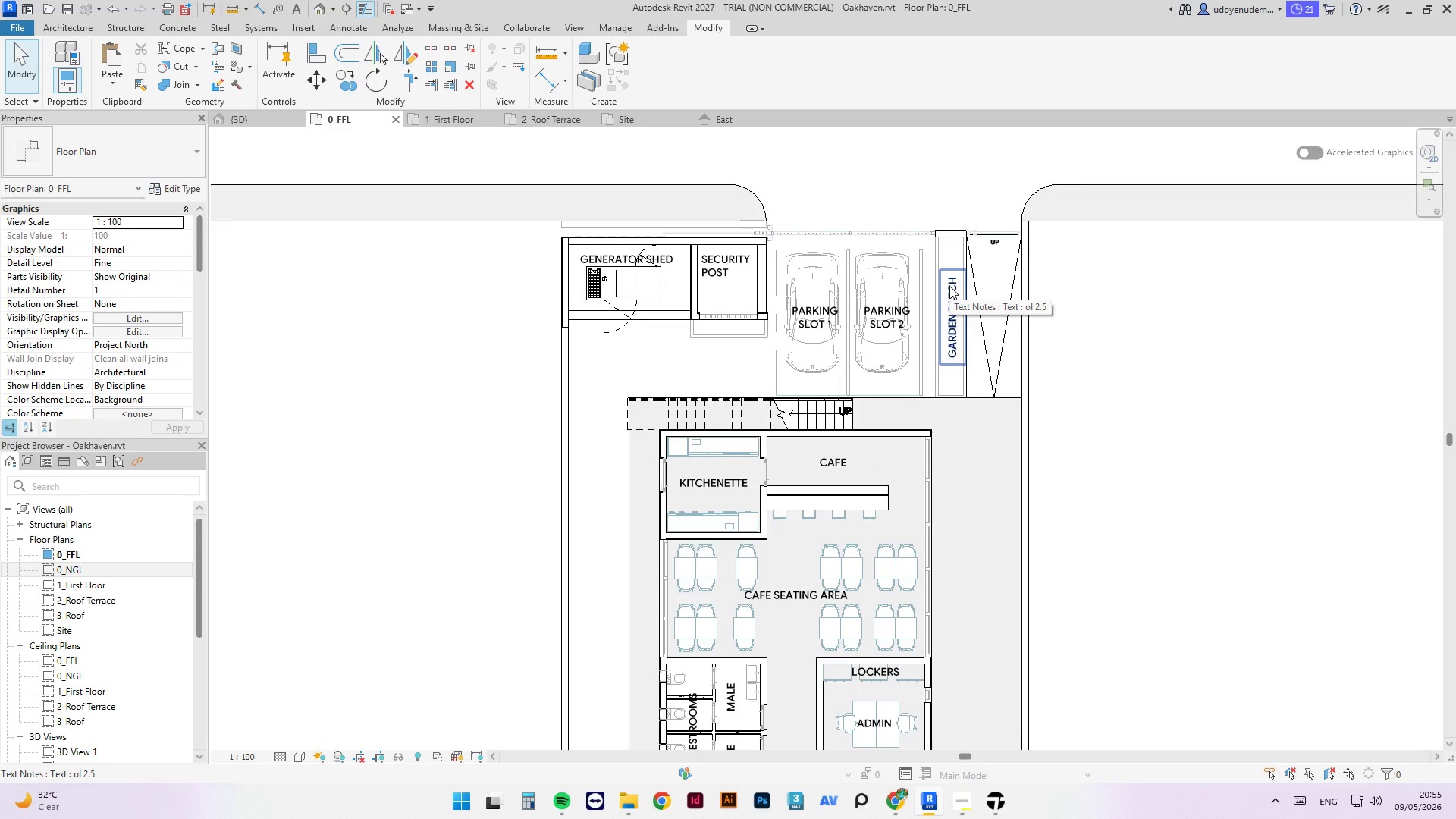 
scroll: coordinate [915, 237], scroll_direction: down, amount: 5.0
 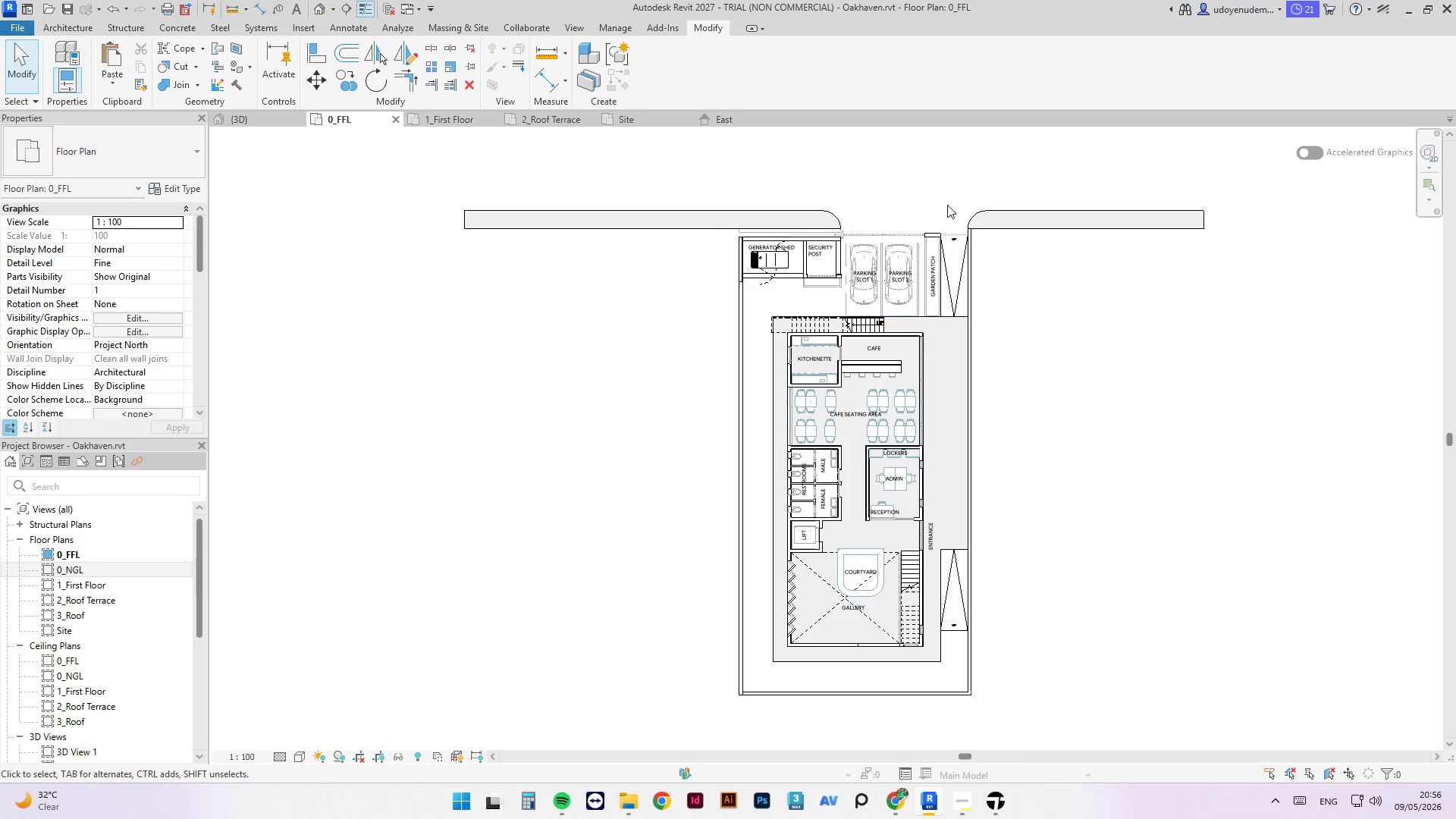 
scroll: coordinate [940, 216], scroll_direction: up, amount: 4.0
 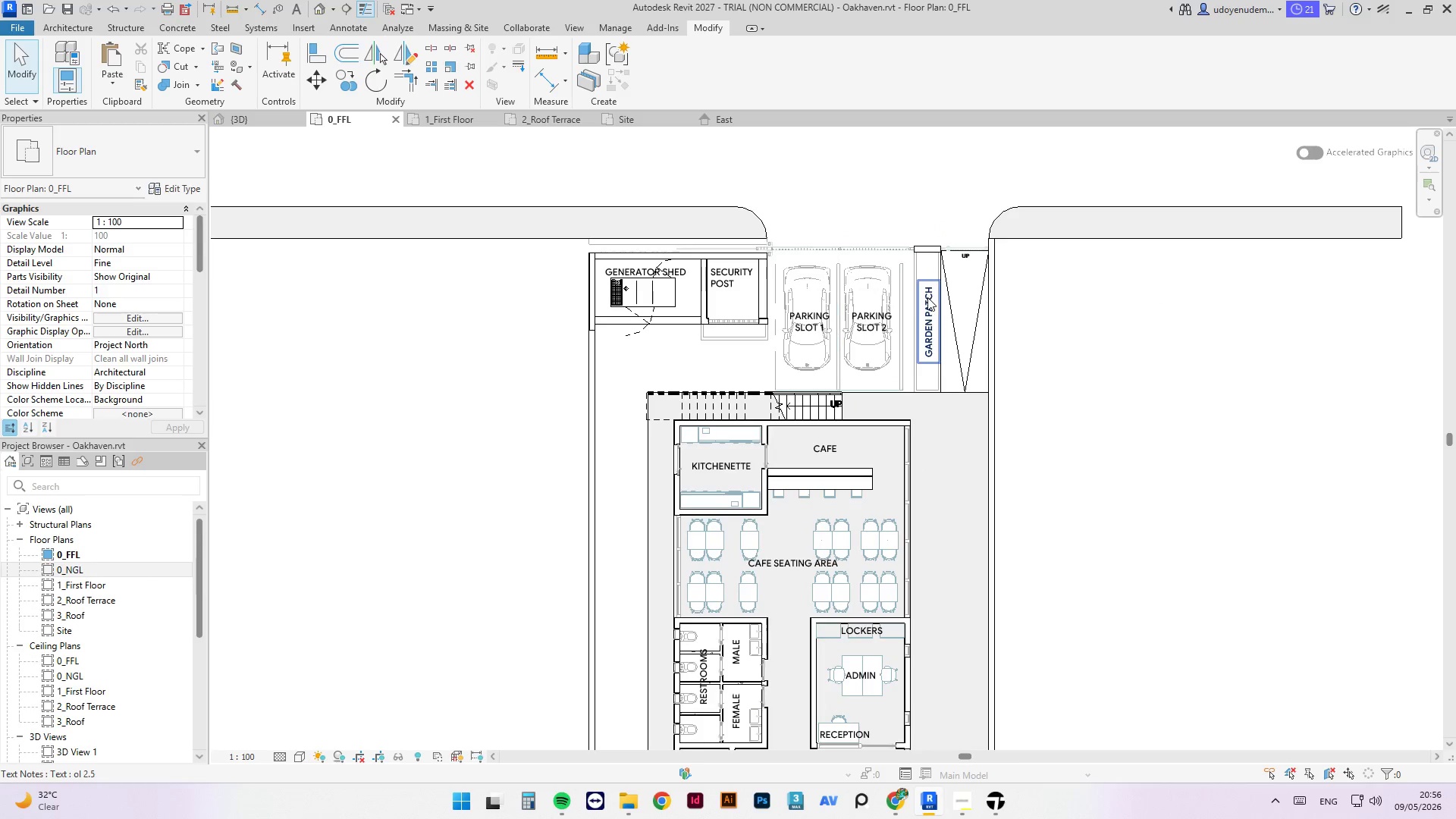 
left_click([927, 297])
 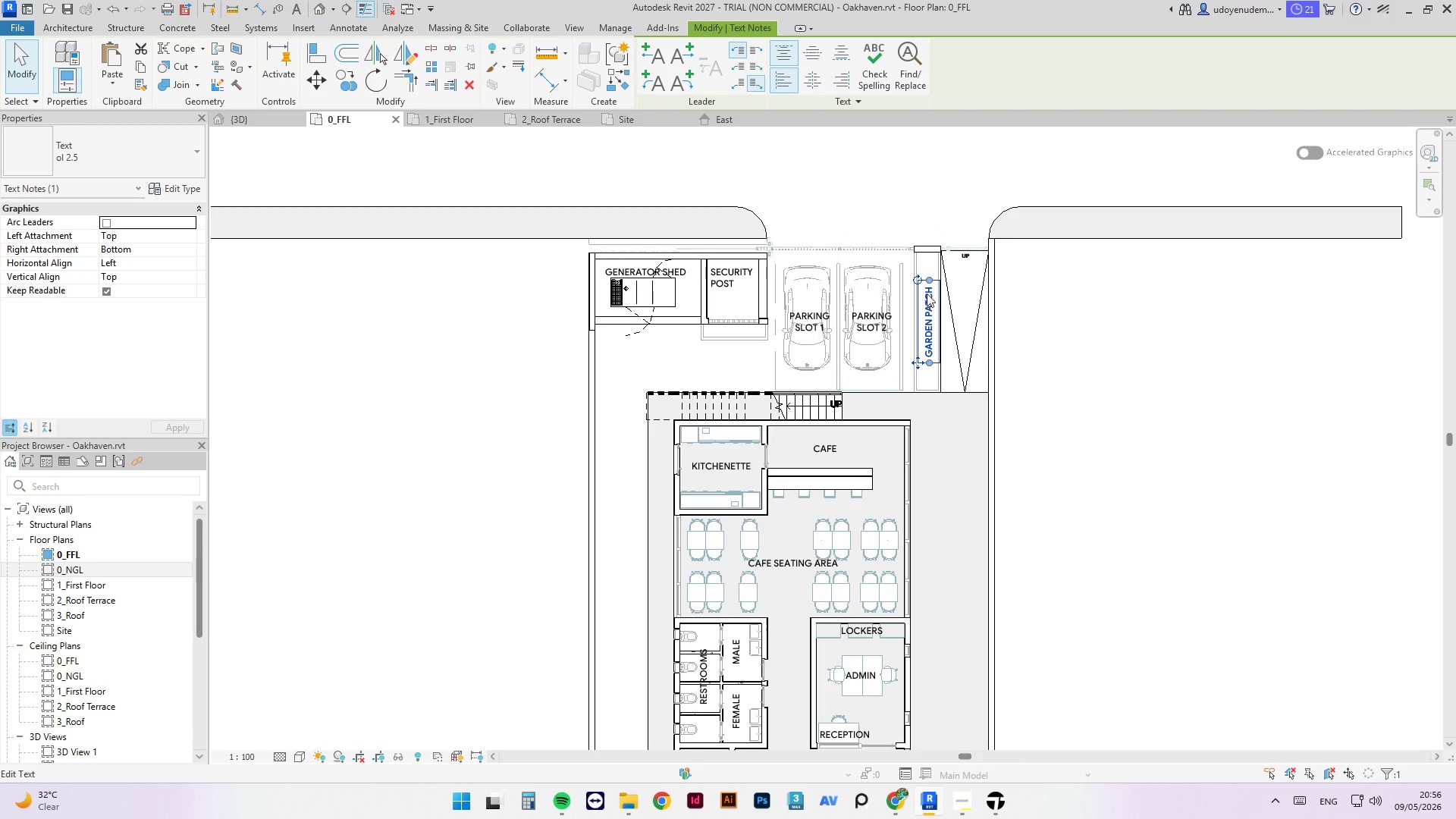 
hold_key(key=ControlLeft, duration=2.31)
left_click_drag(start_coordinate=[920, 361], to_coordinate=[720, 345])
 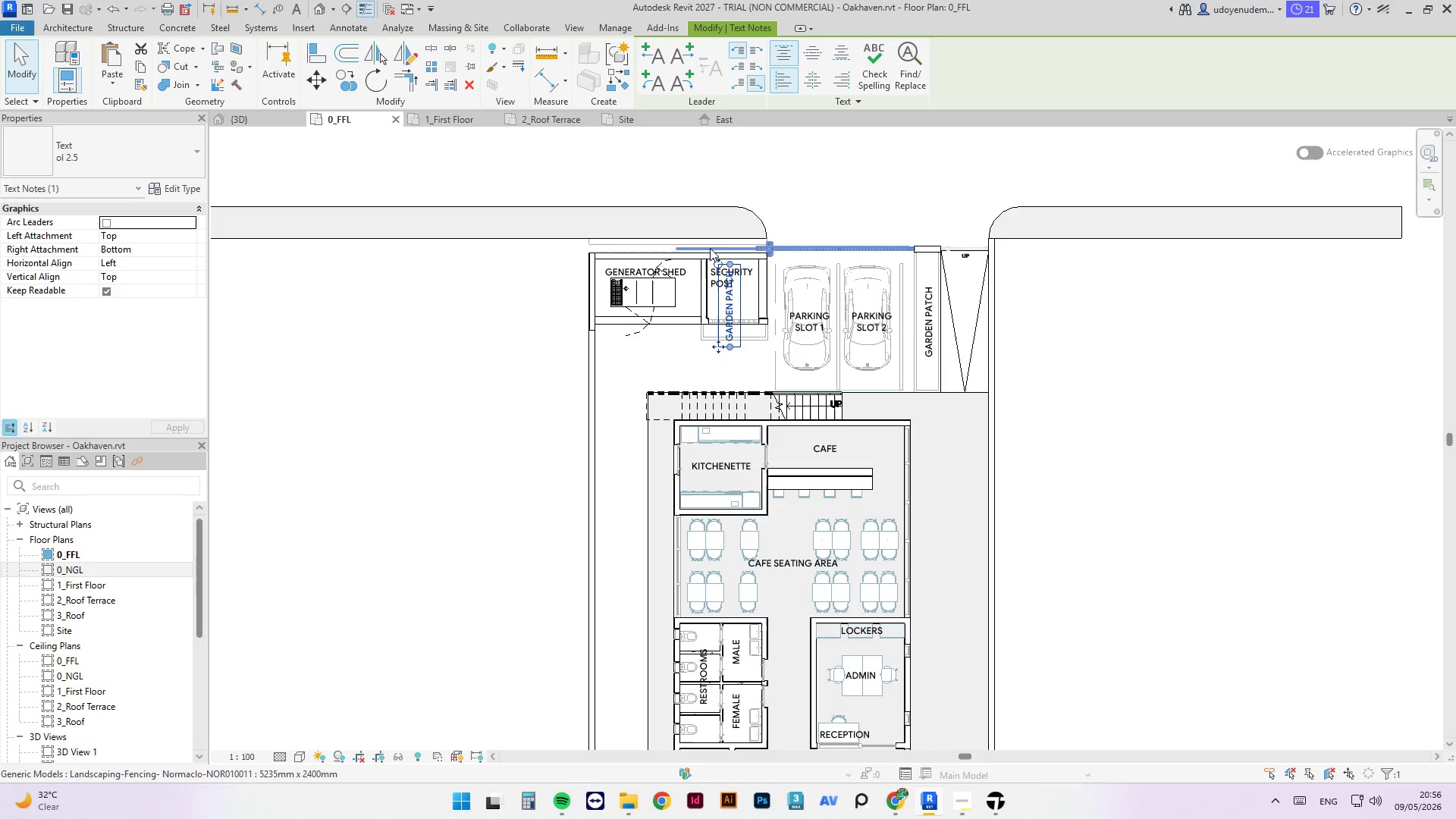 
left_click_drag(start_coordinate=[719, 259], to_coordinate=[792, 290])
 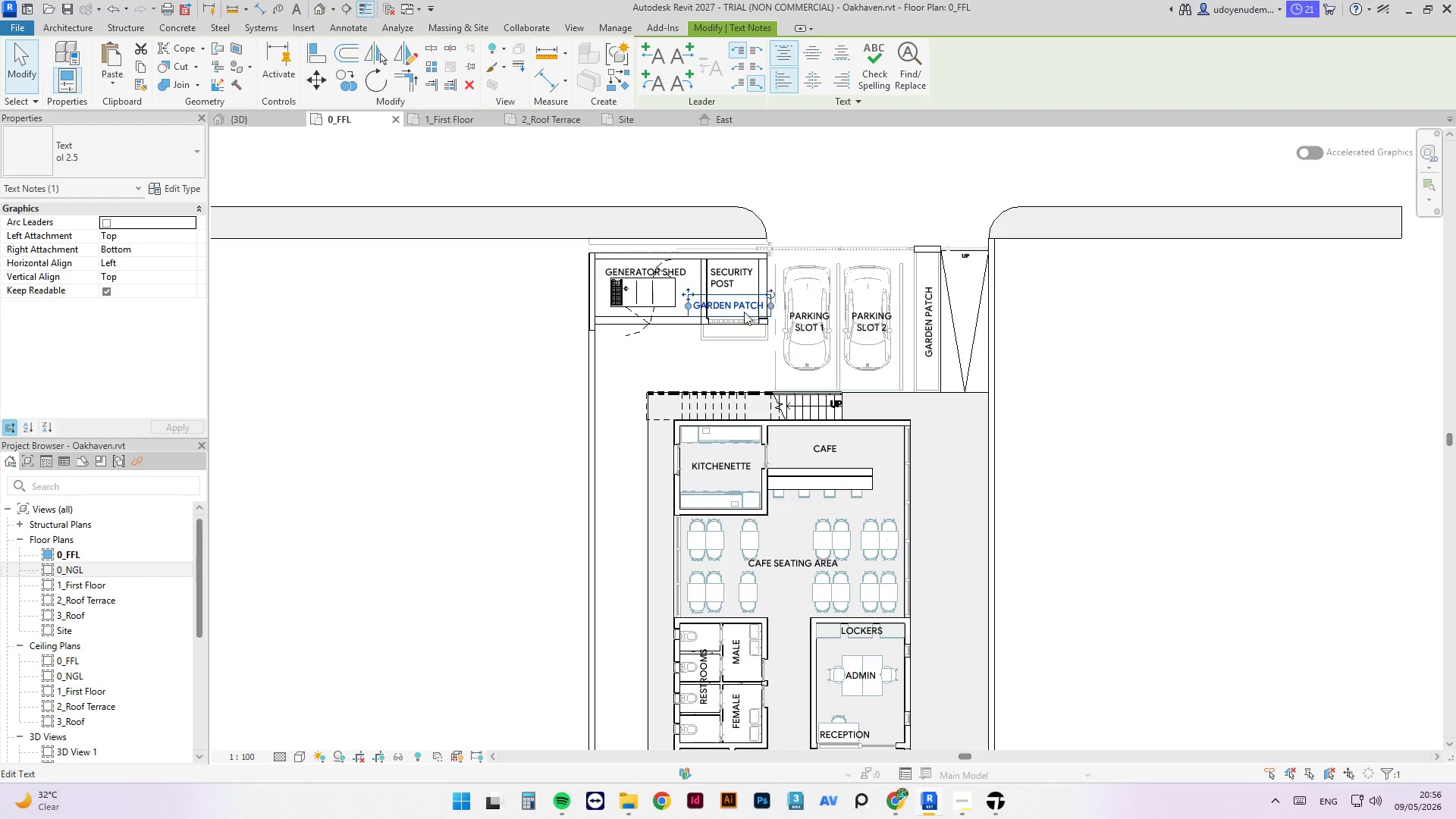 
scroll: coordinate [692, 309], scroll_direction: up, amount: 6.0
 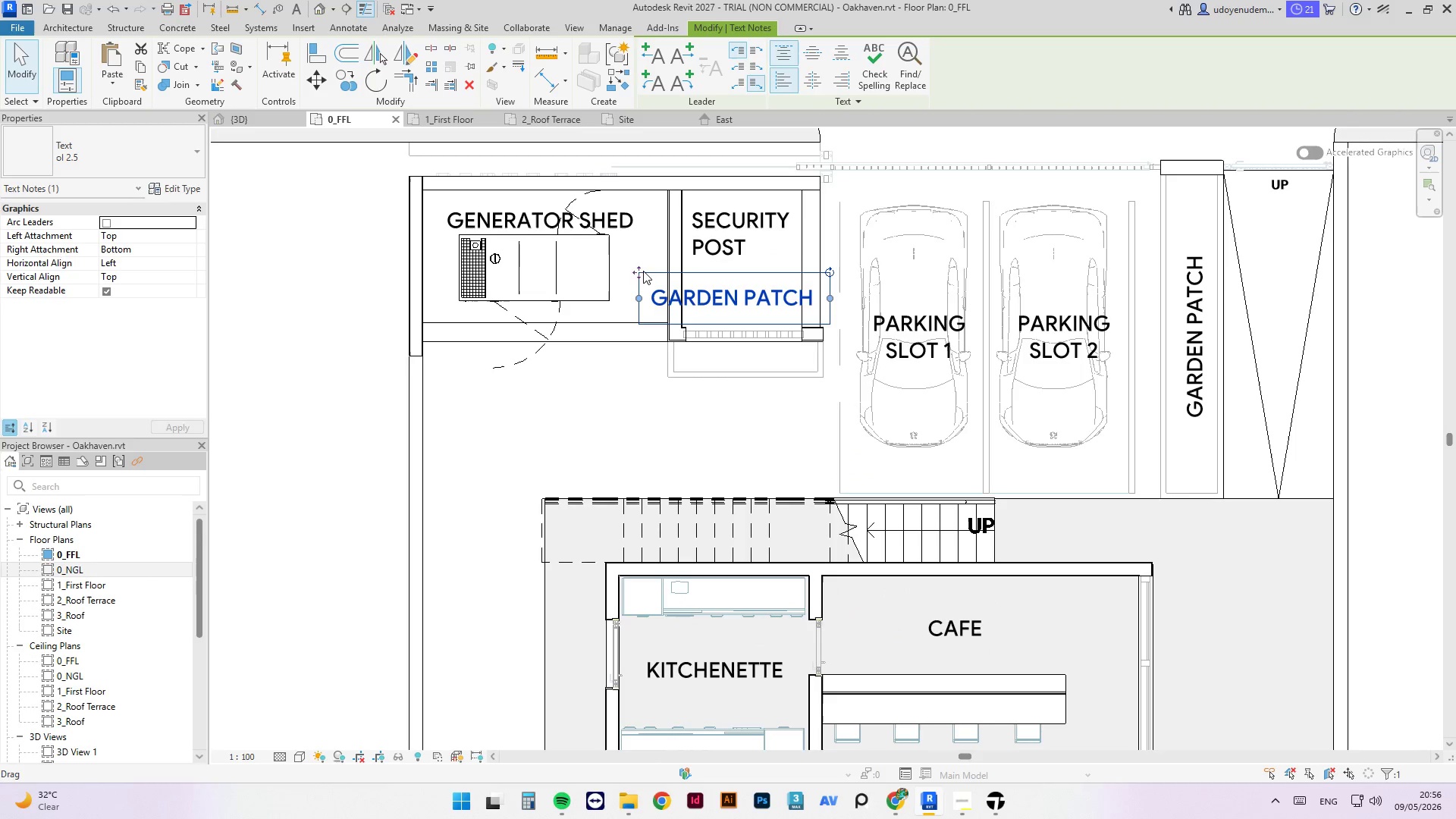 
left_click_drag(start_coordinate=[641, 271], to_coordinate=[680, 333])
 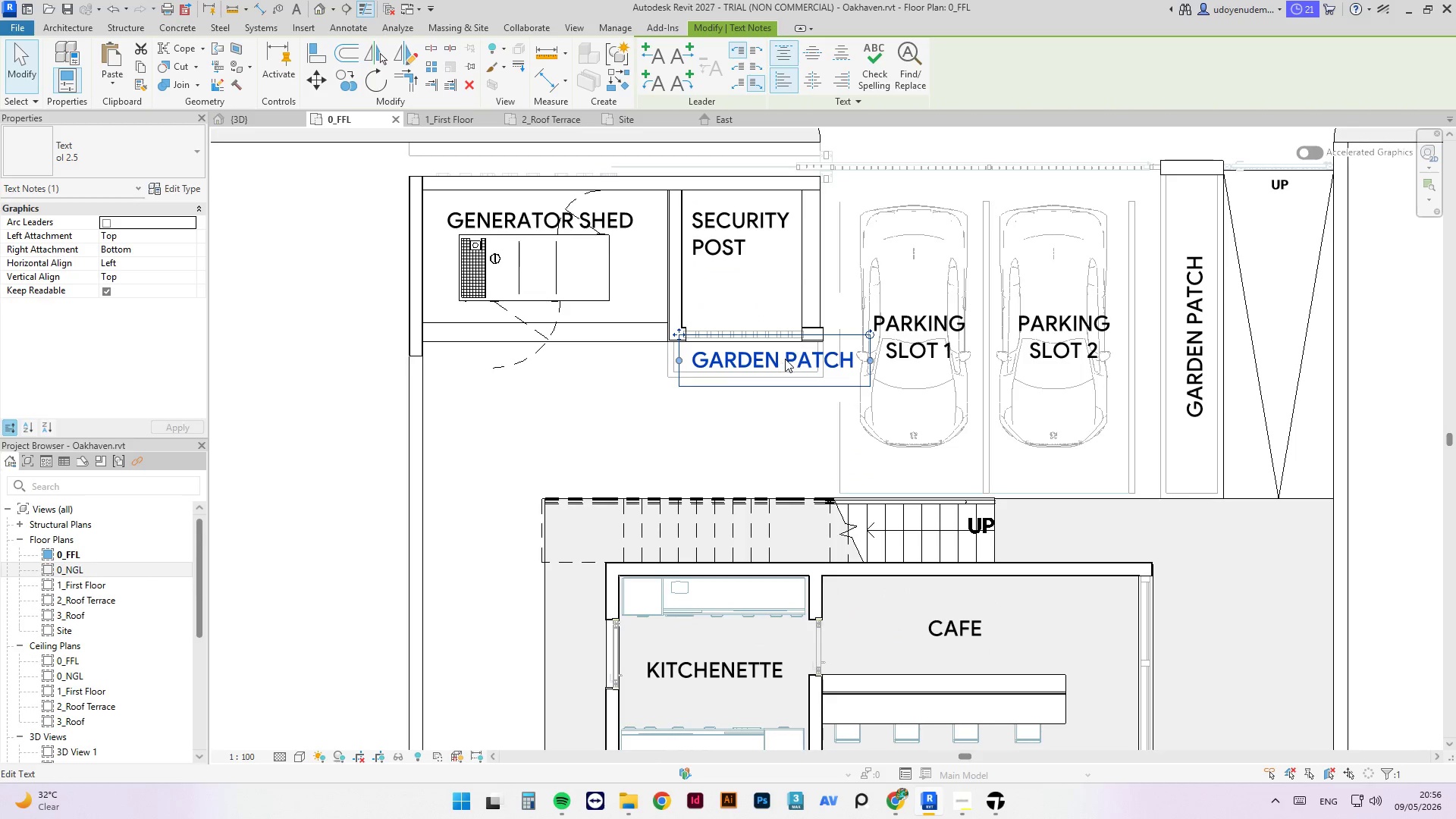 
double_click([785, 359])
 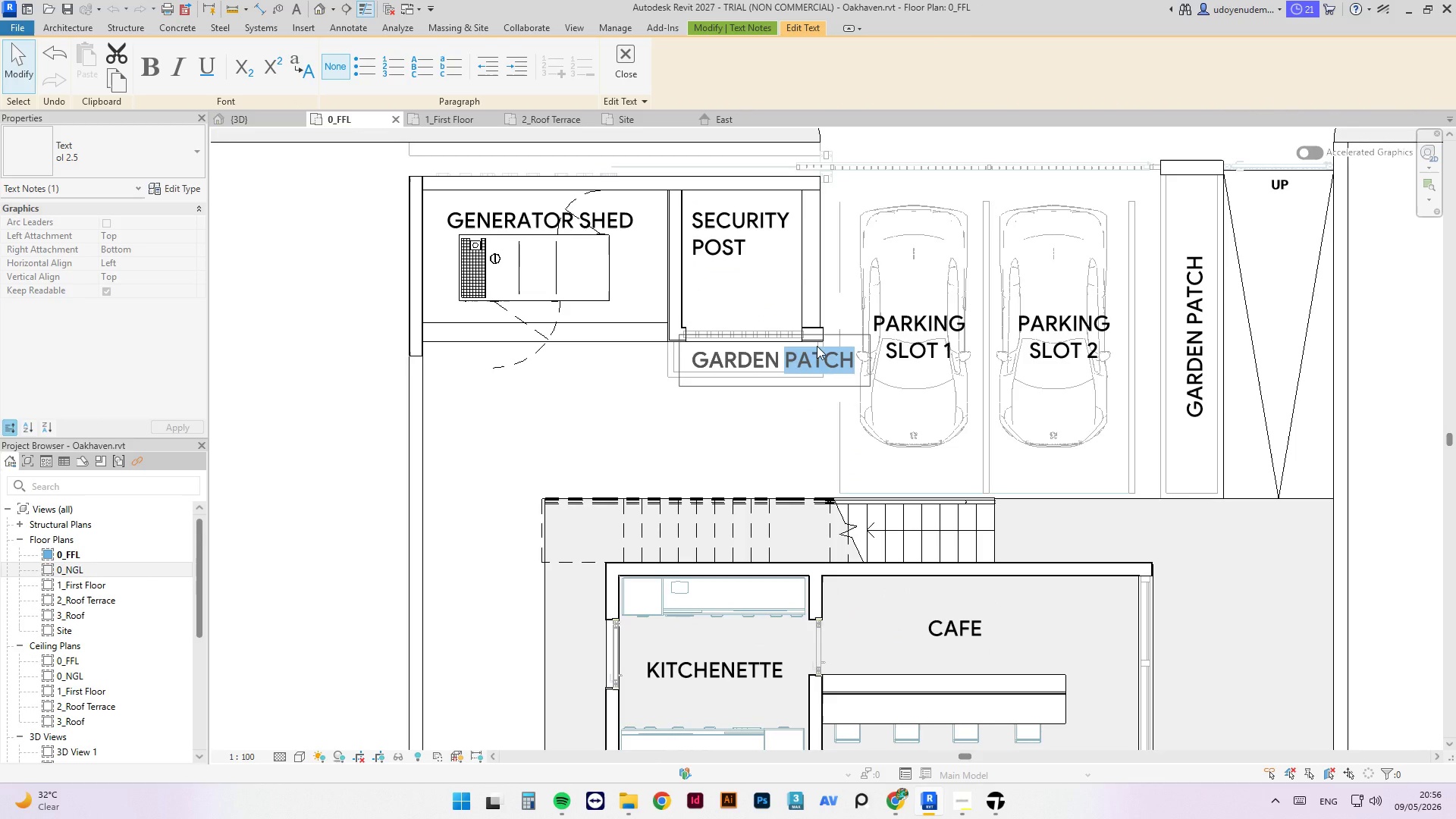 
key(Delete)
 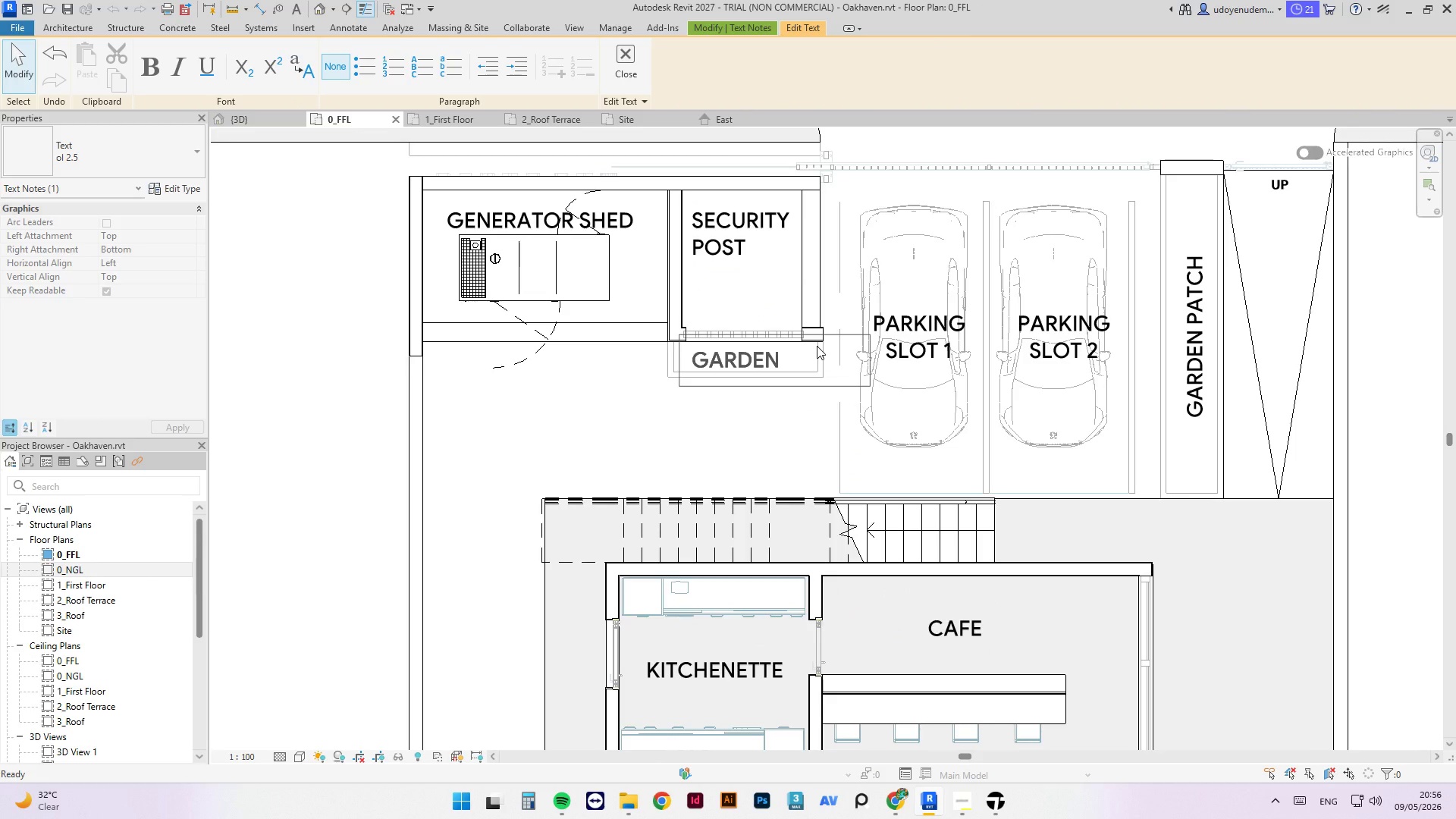 
key(Backspace)
 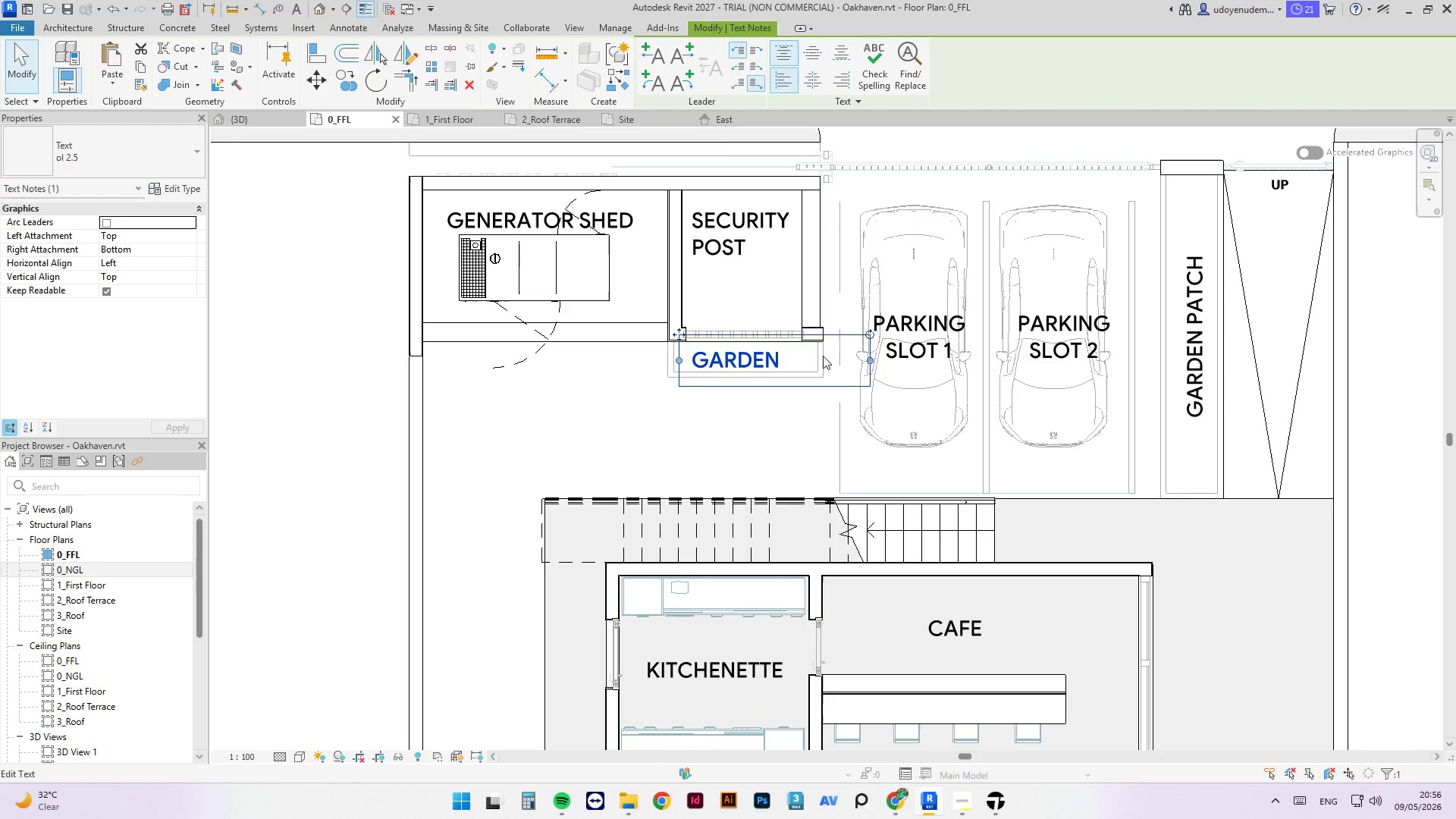 
left_click_drag(start_coordinate=[868, 354], to_coordinate=[788, 362])
 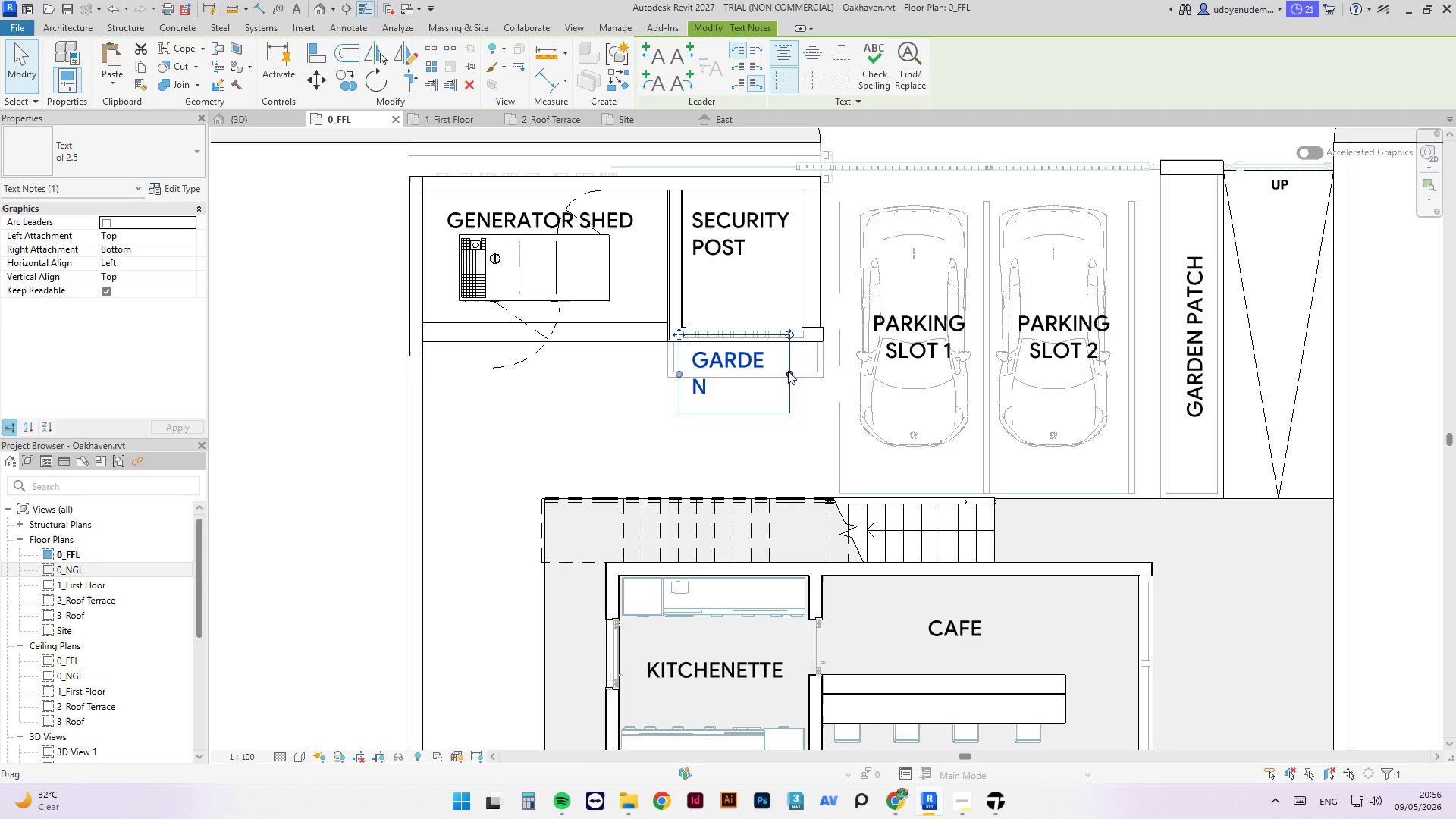 
left_click_drag(start_coordinate=[787, 373], to_coordinate=[803, 373])
 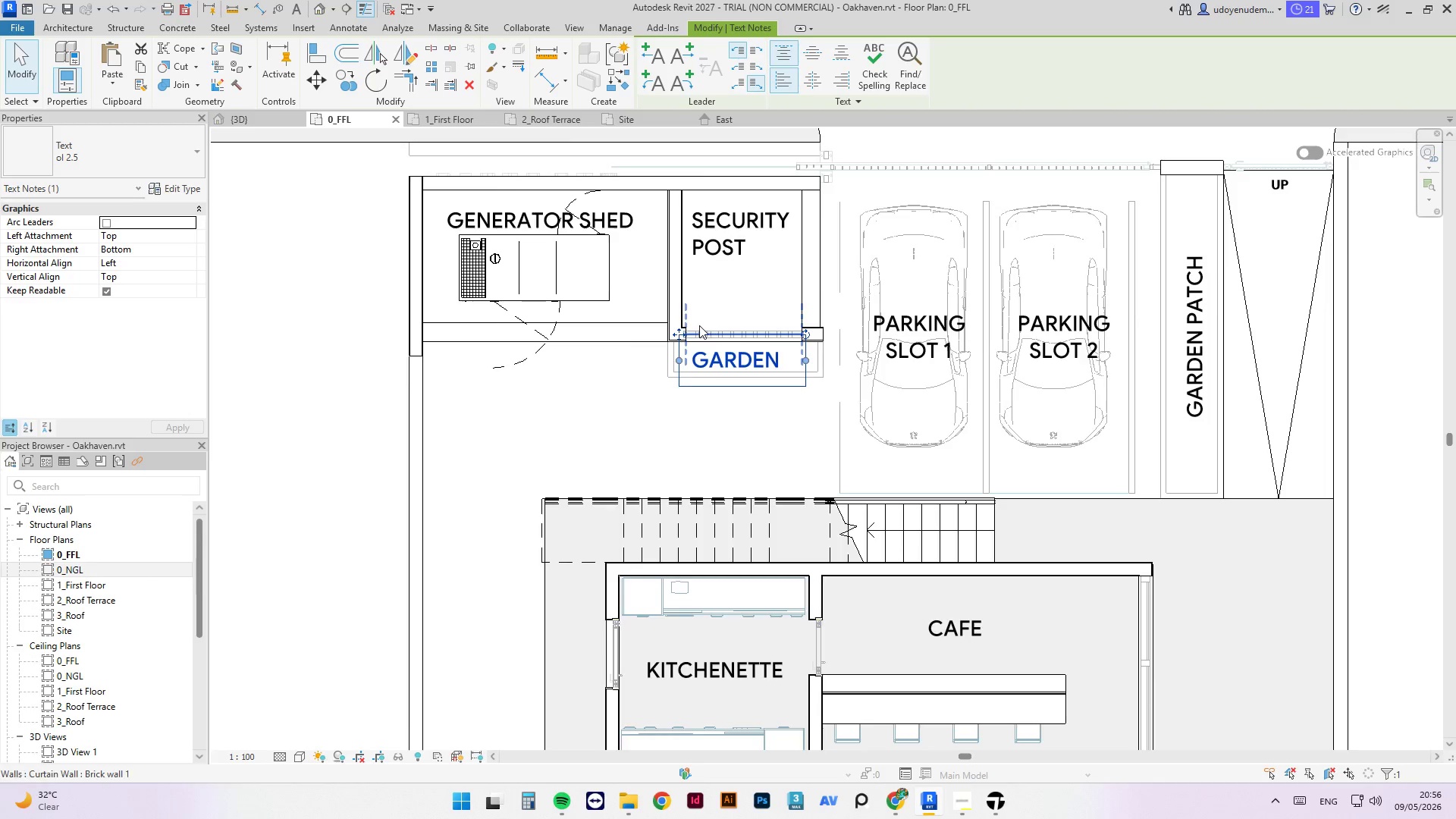 
left_click_drag(start_coordinate=[673, 341], to_coordinate=[682, 335])
 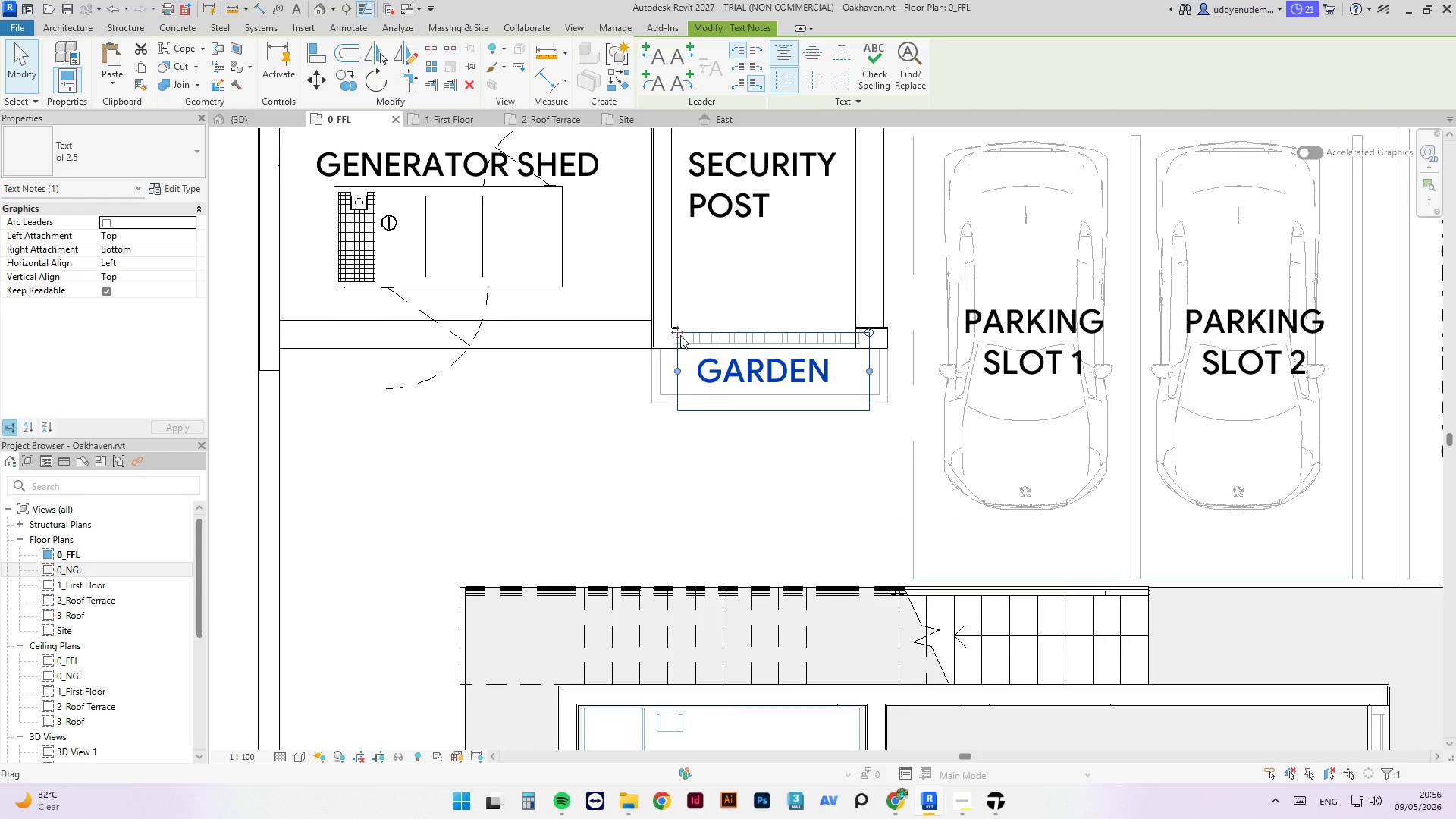 
scroll: coordinate [698, 331], scroll_direction: up, amount: 3.0
 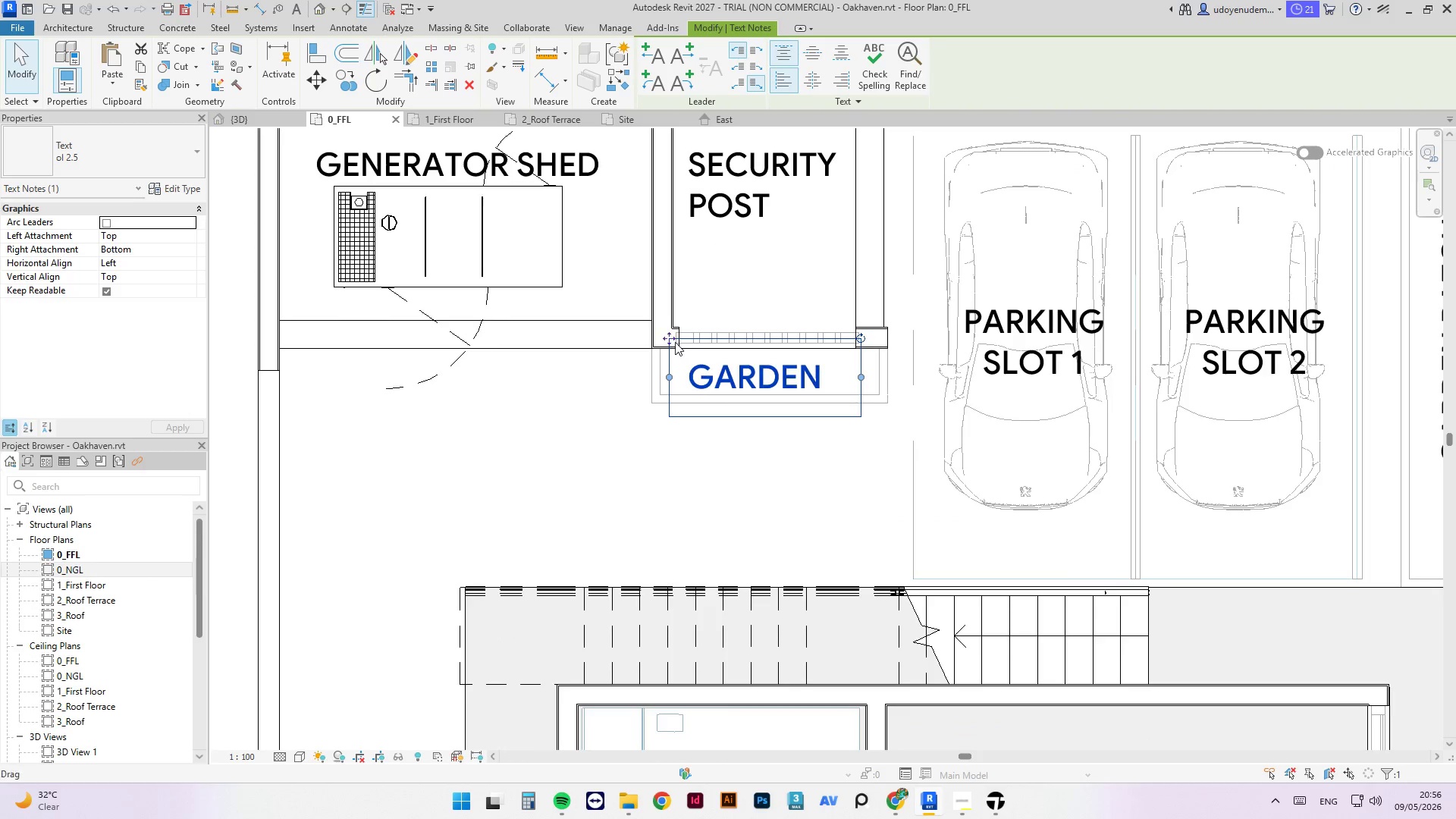 
key(ArrowUp)
 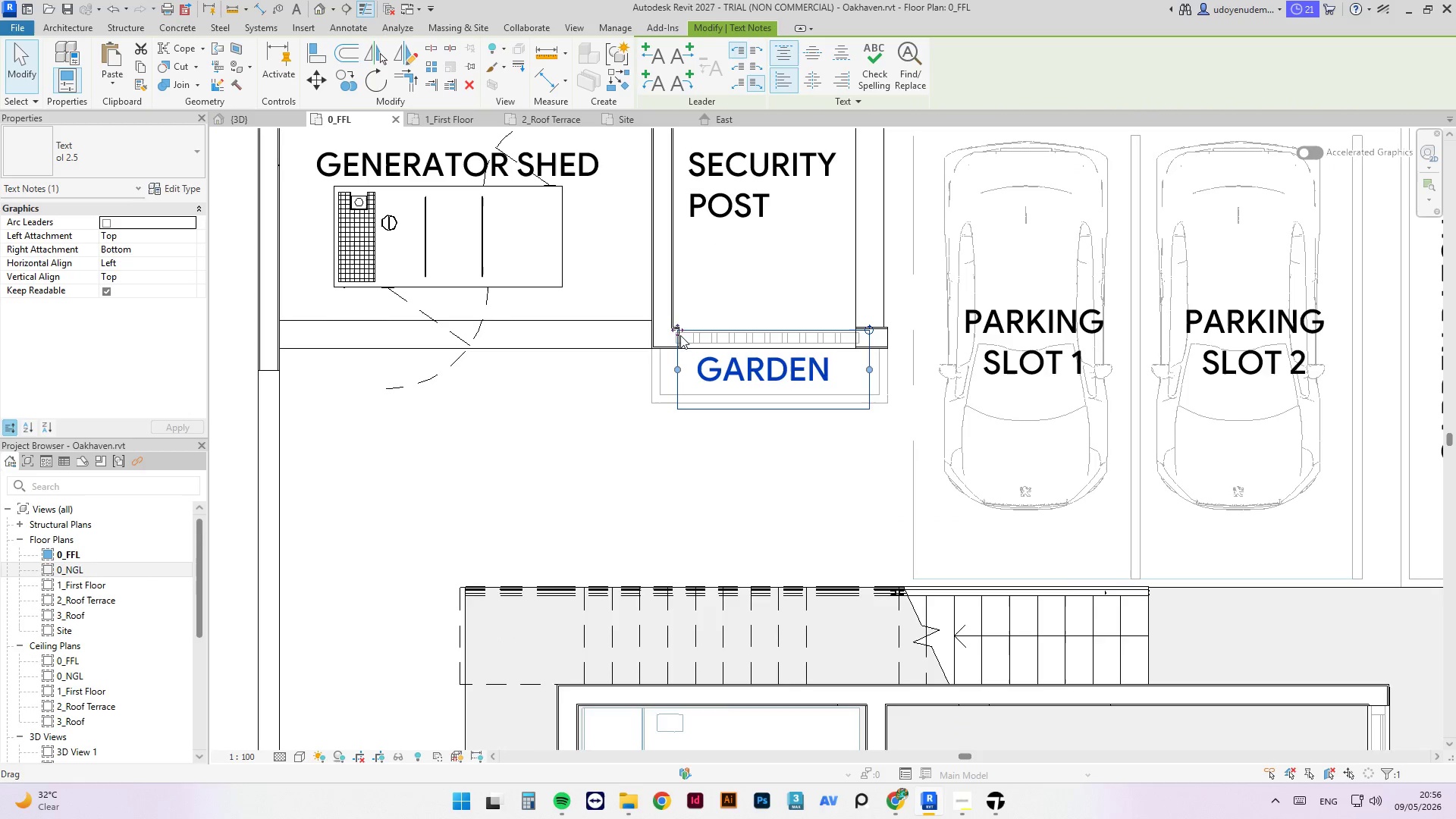 
key(ArrowRight)
 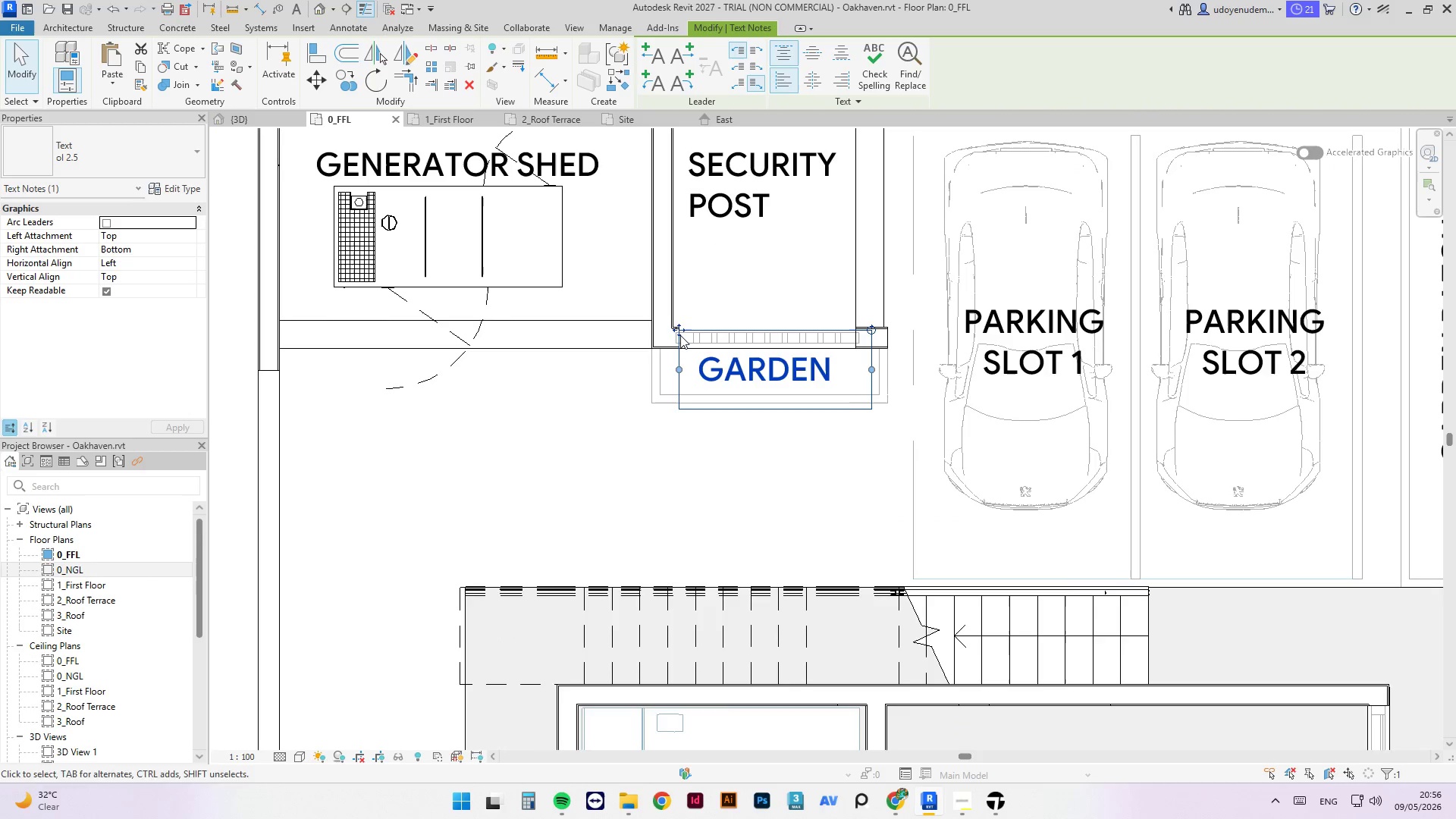 
key(ArrowRight)
 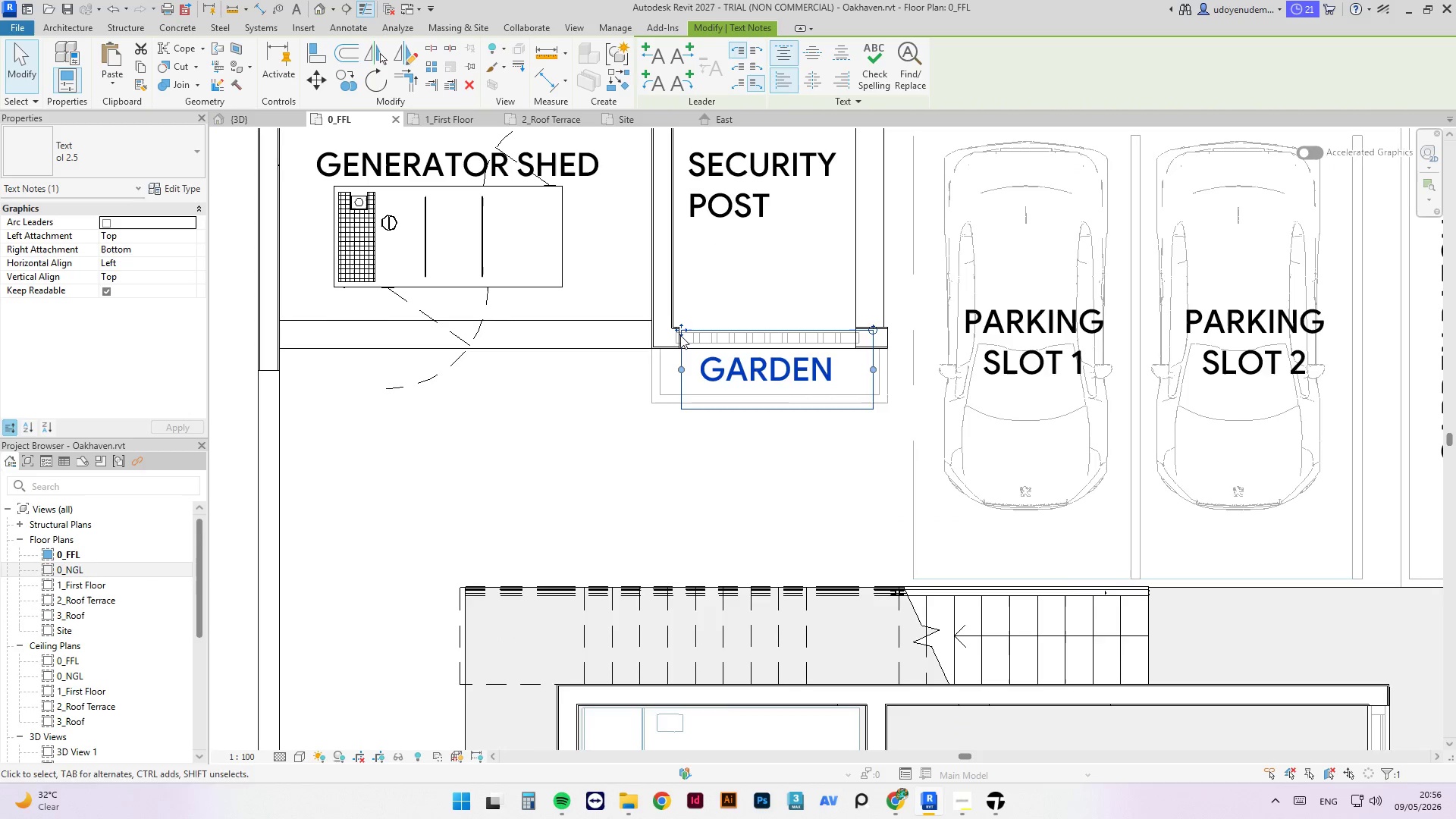 
key(ArrowRight)
 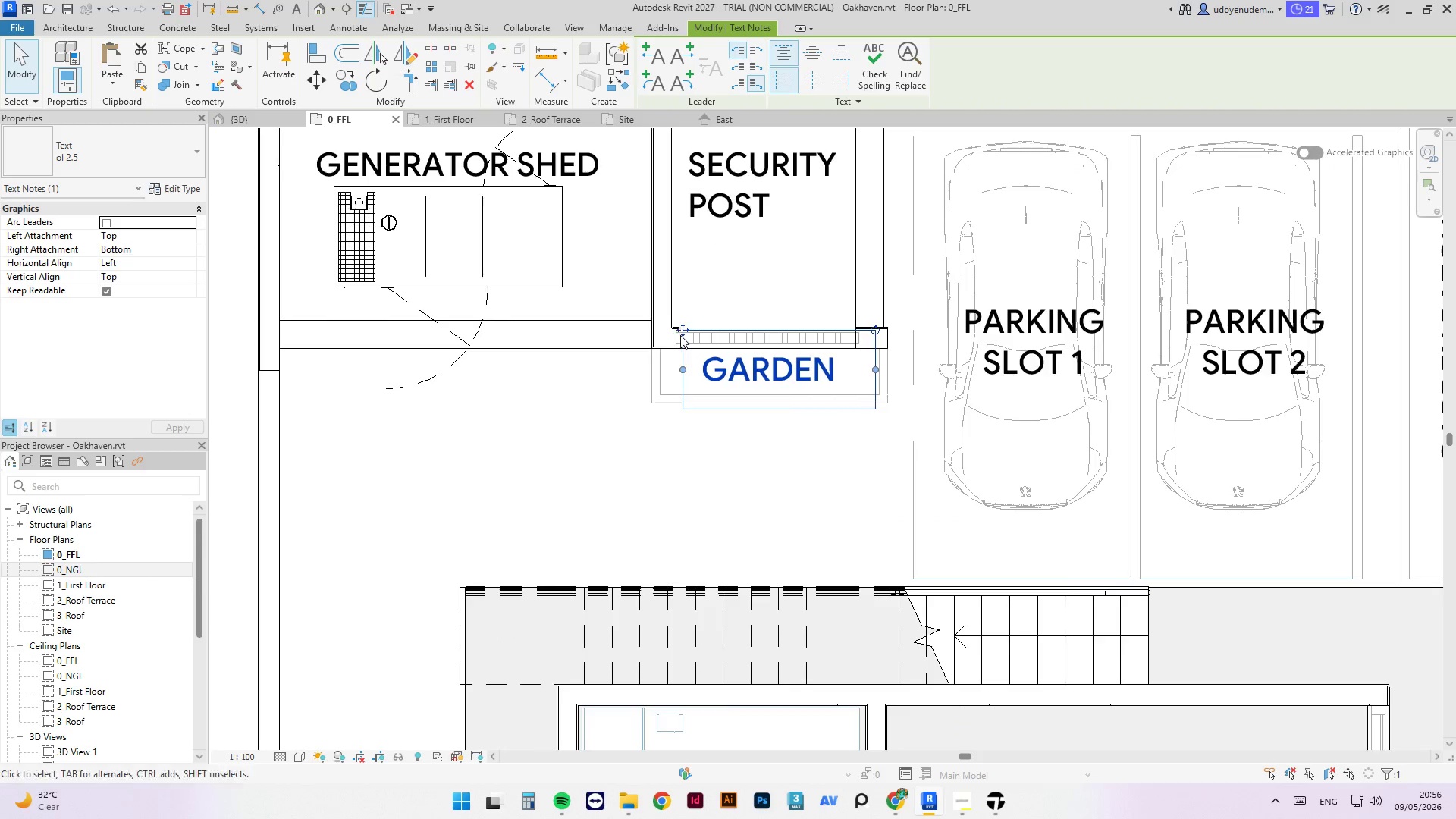 
key(ArrowRight)
 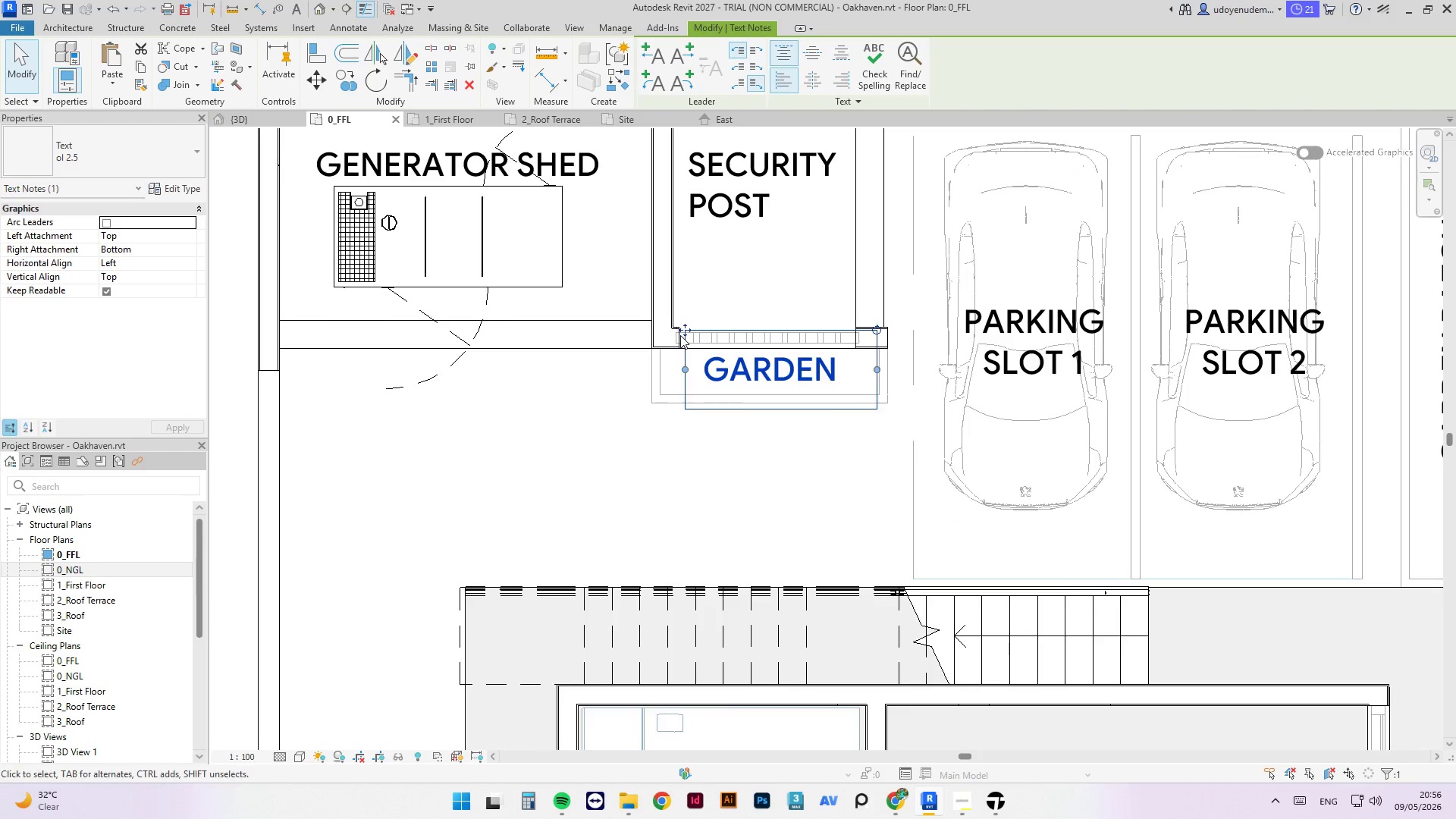 
key(ArrowDown)
 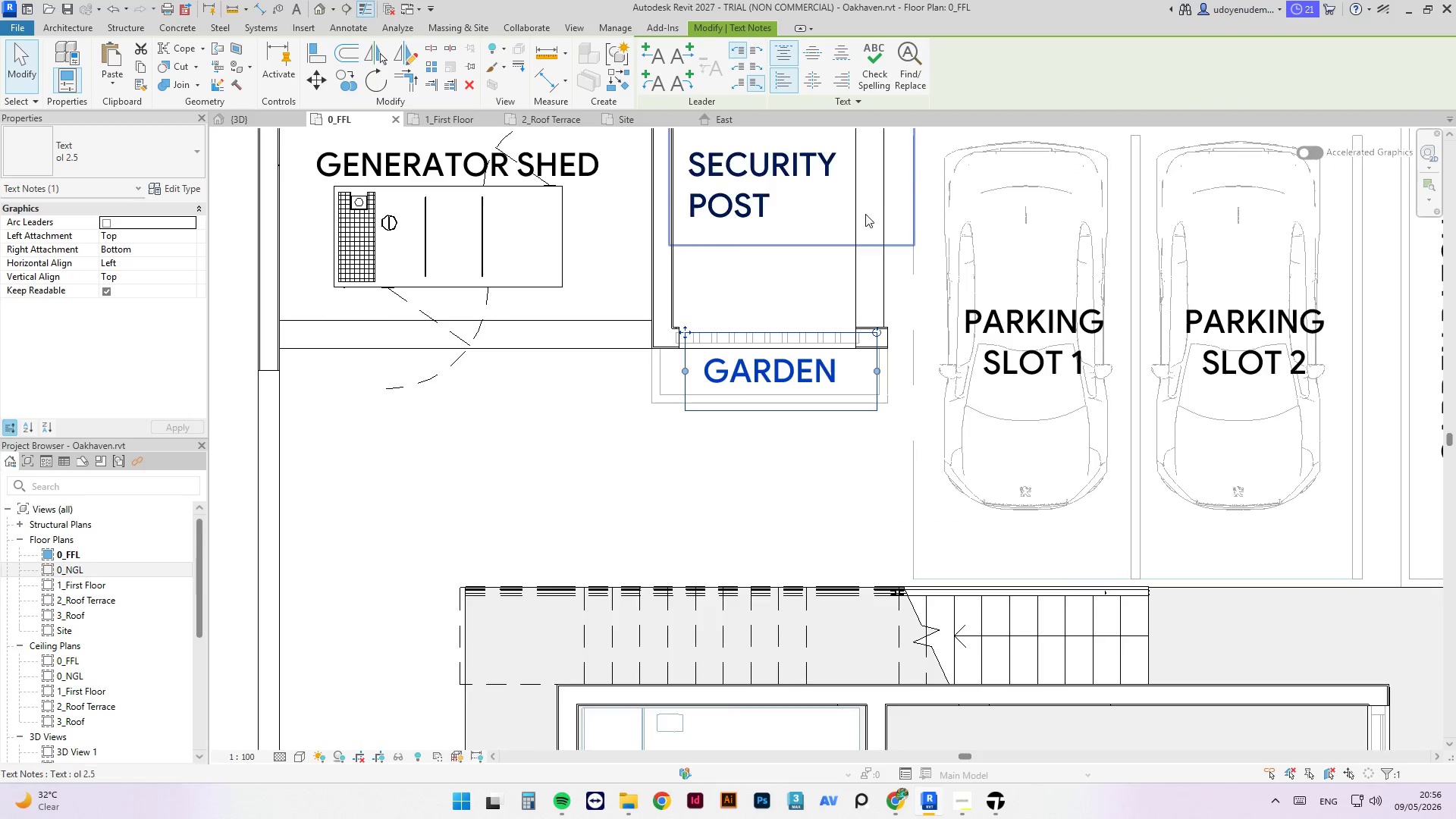 
key(Backquote)
 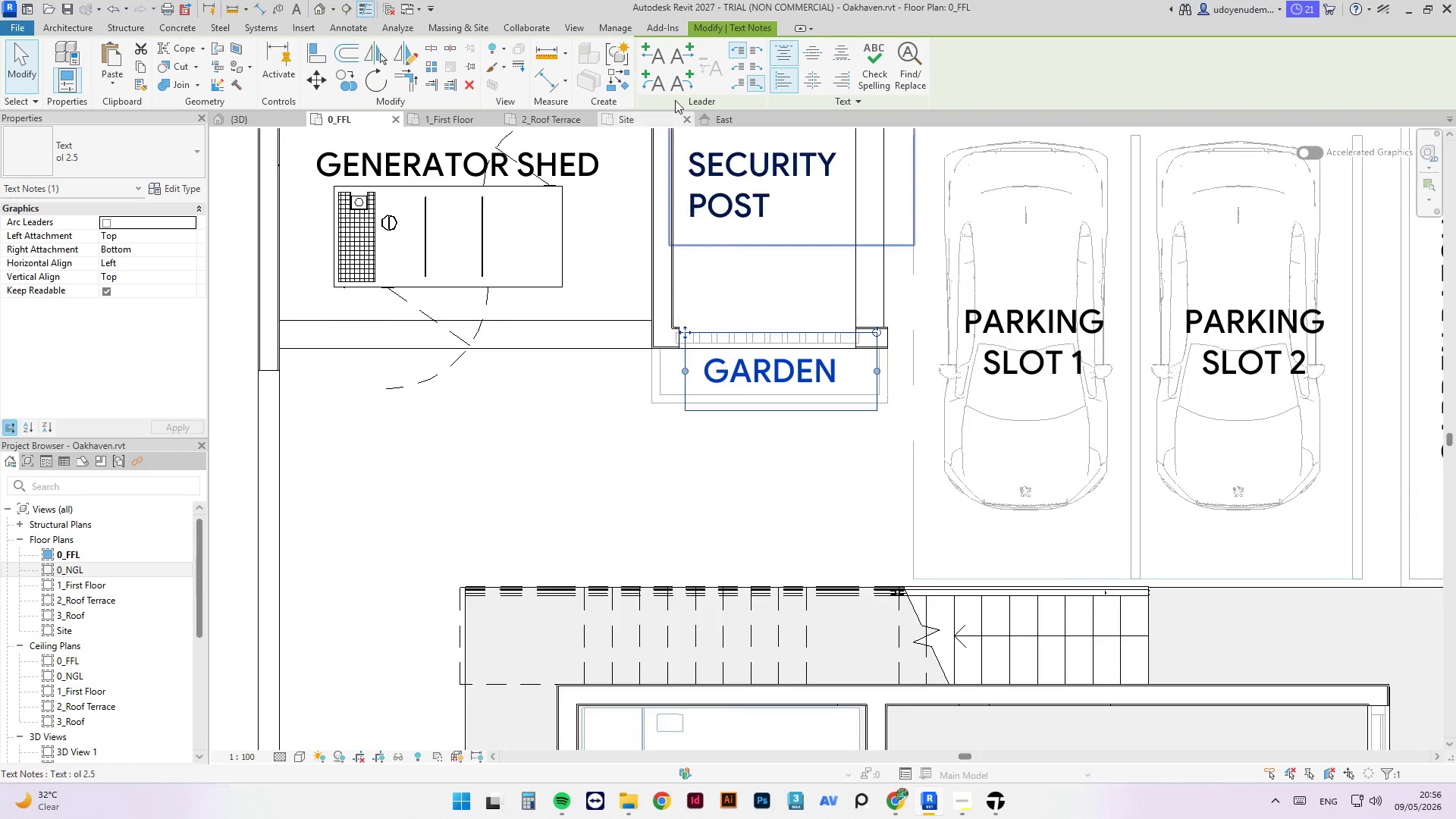 
key(Escape)
 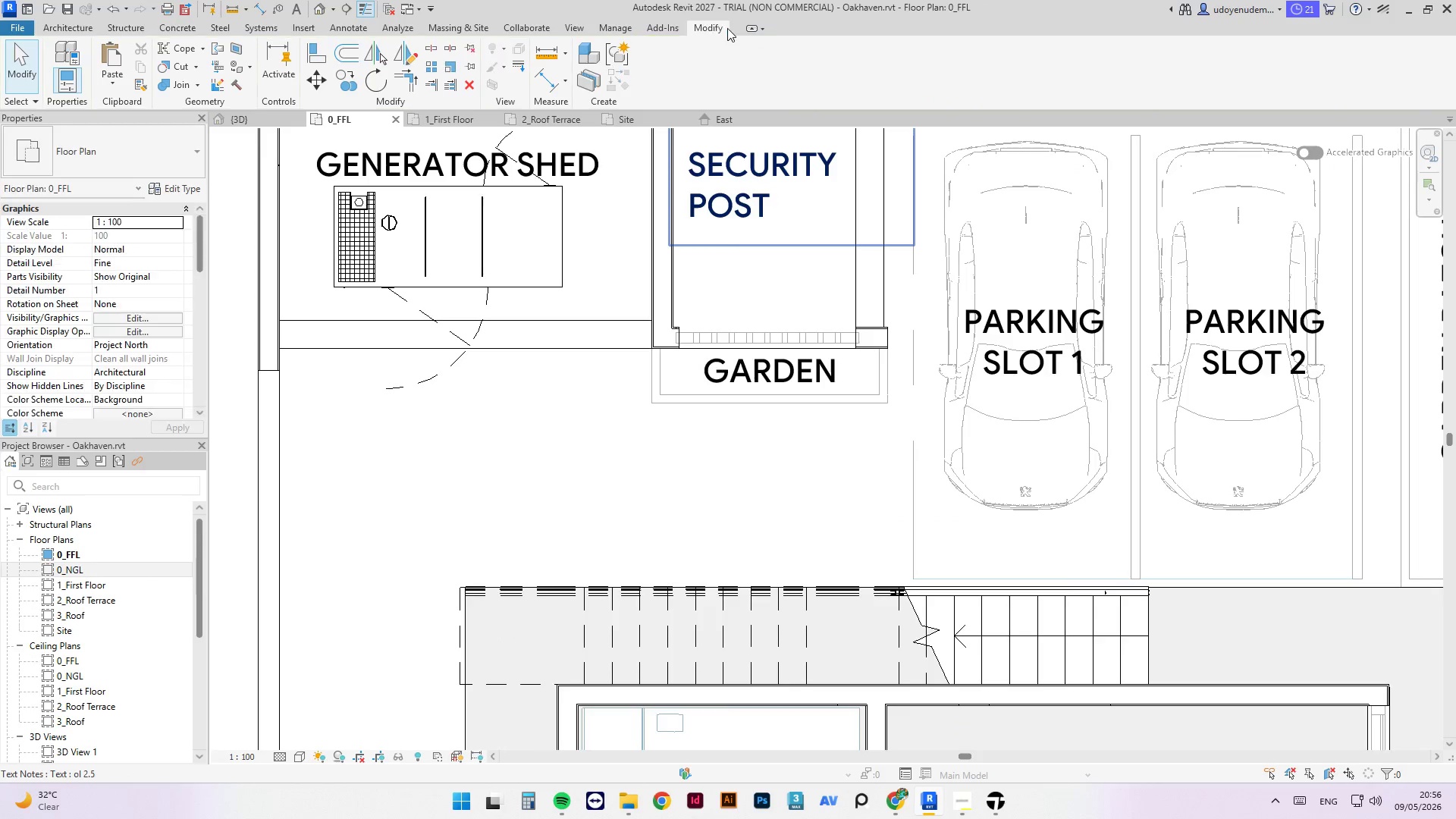 
left_click([727, 28])
 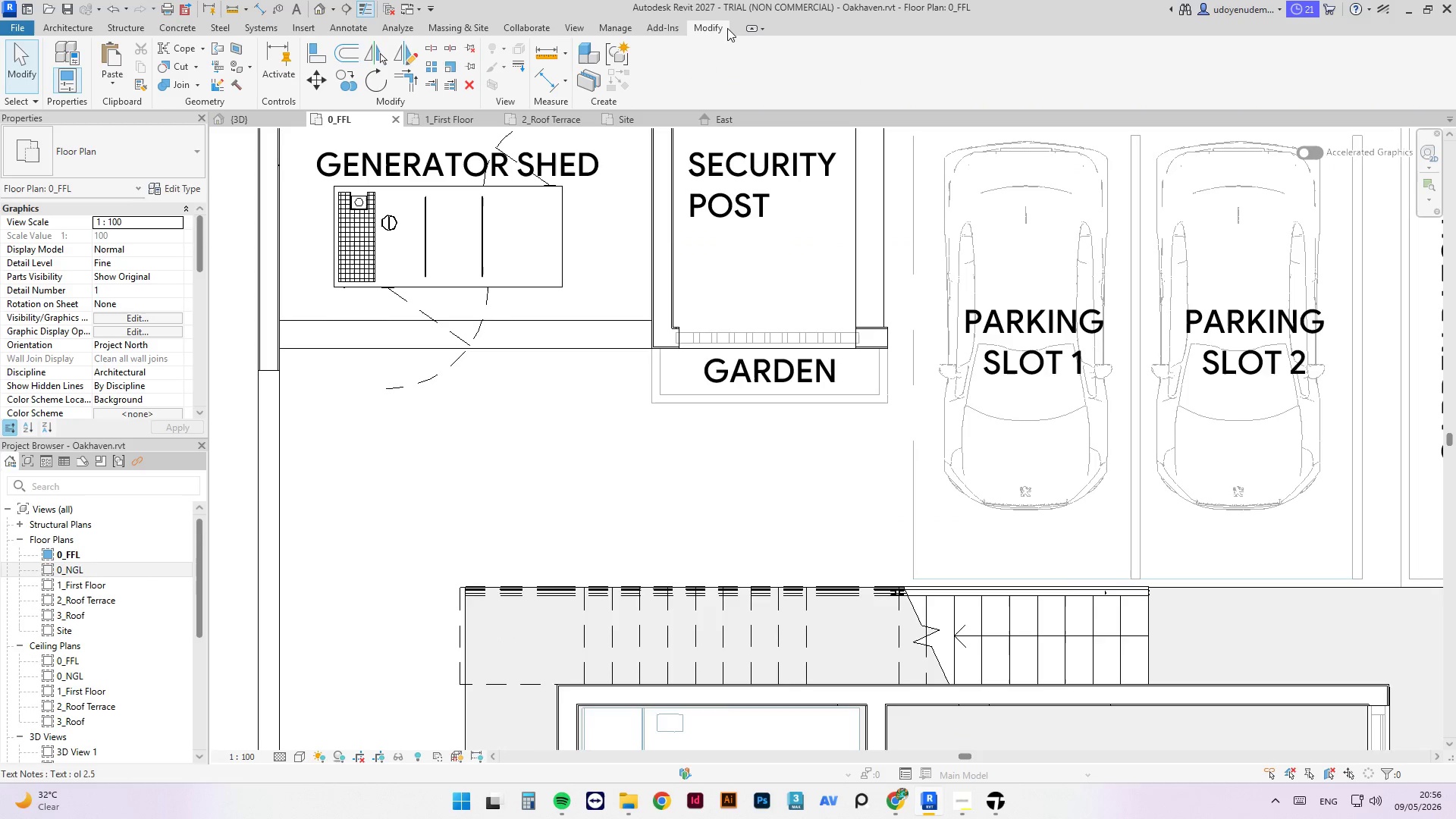 
key(Escape)
 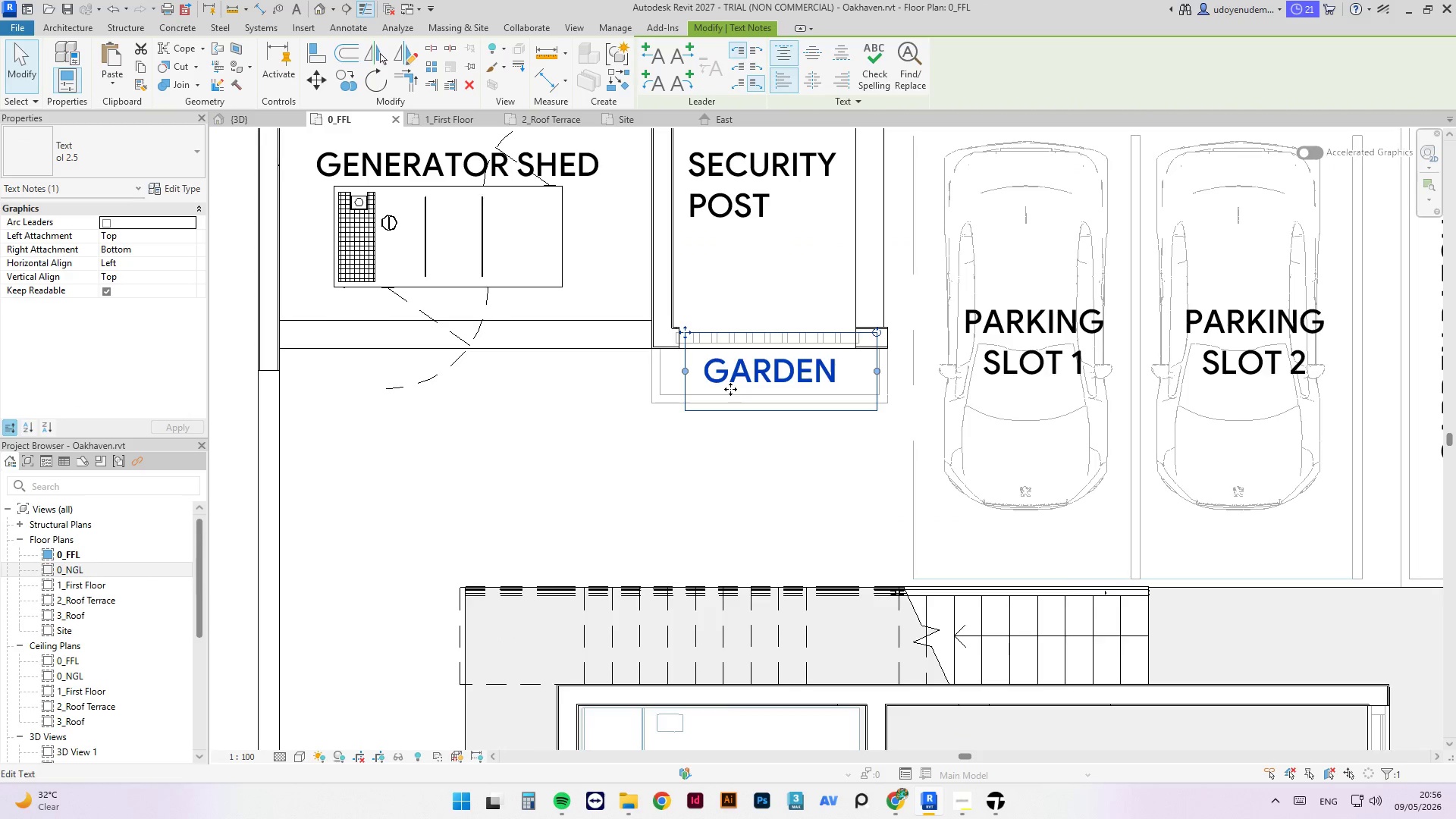 
key(ArrowLeft)
 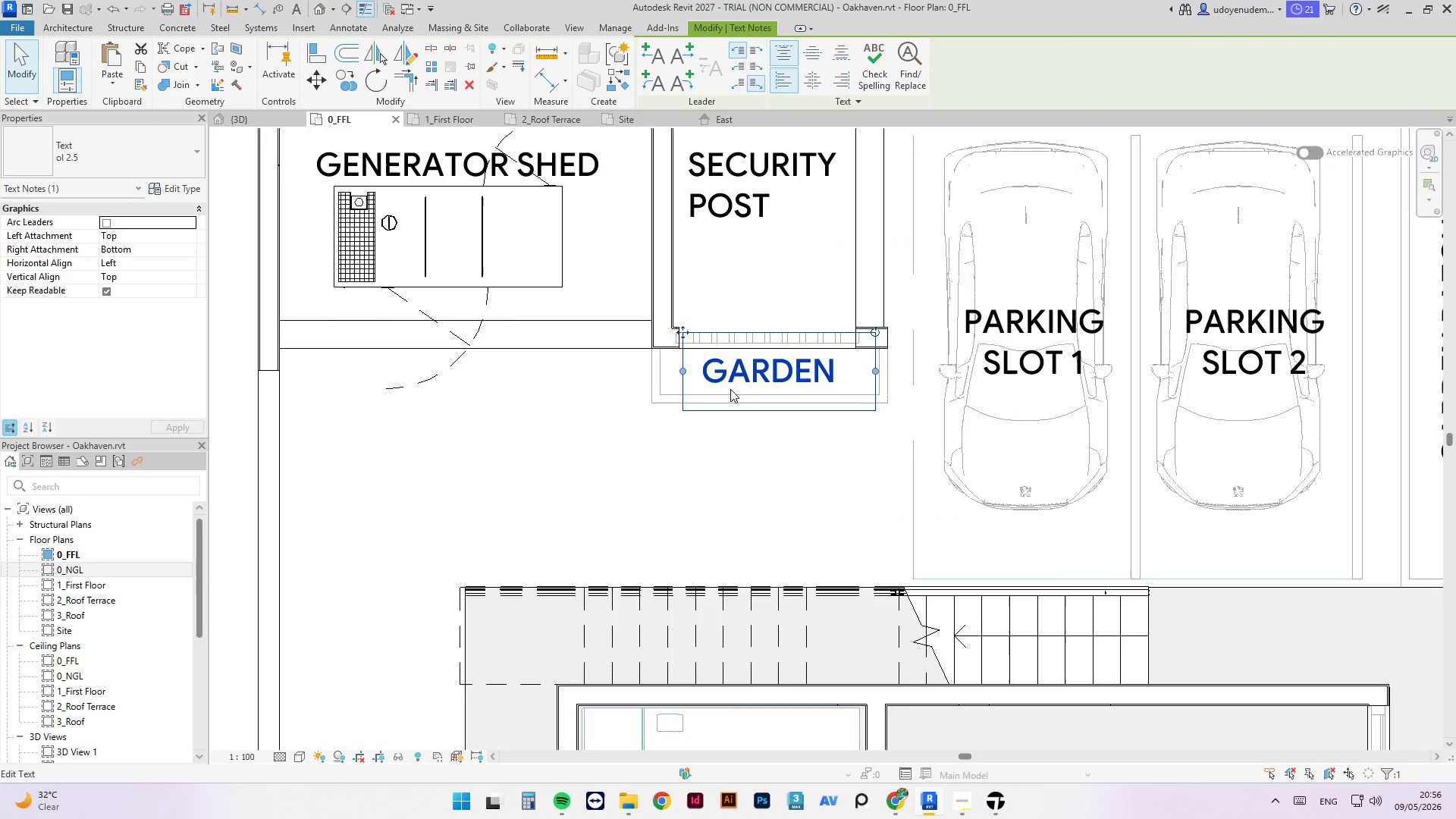 
key(ArrowLeft)
 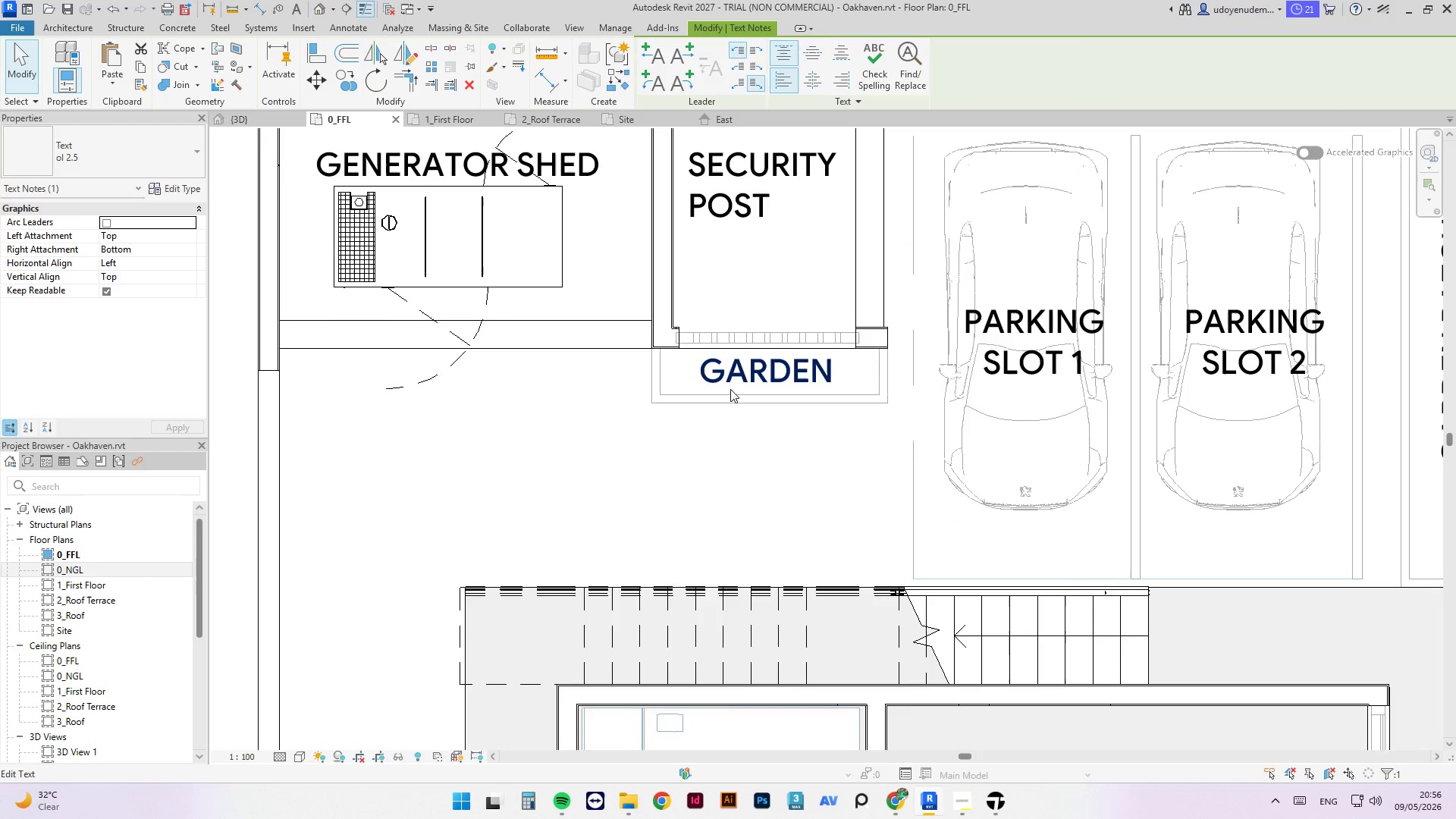 
key(Escape)
 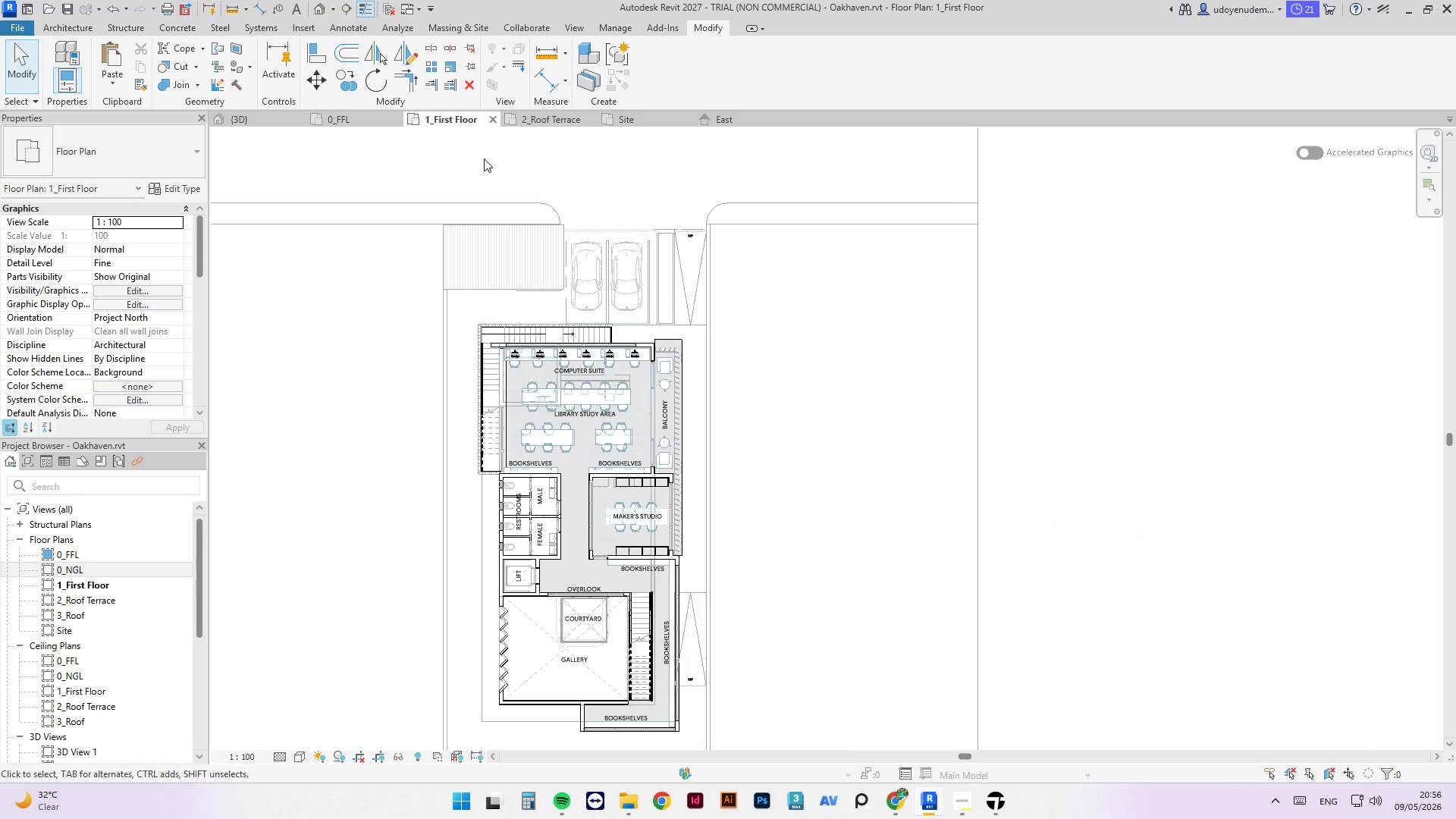 
scroll: coordinate [588, 258], scroll_direction: up, amount: 5.0
 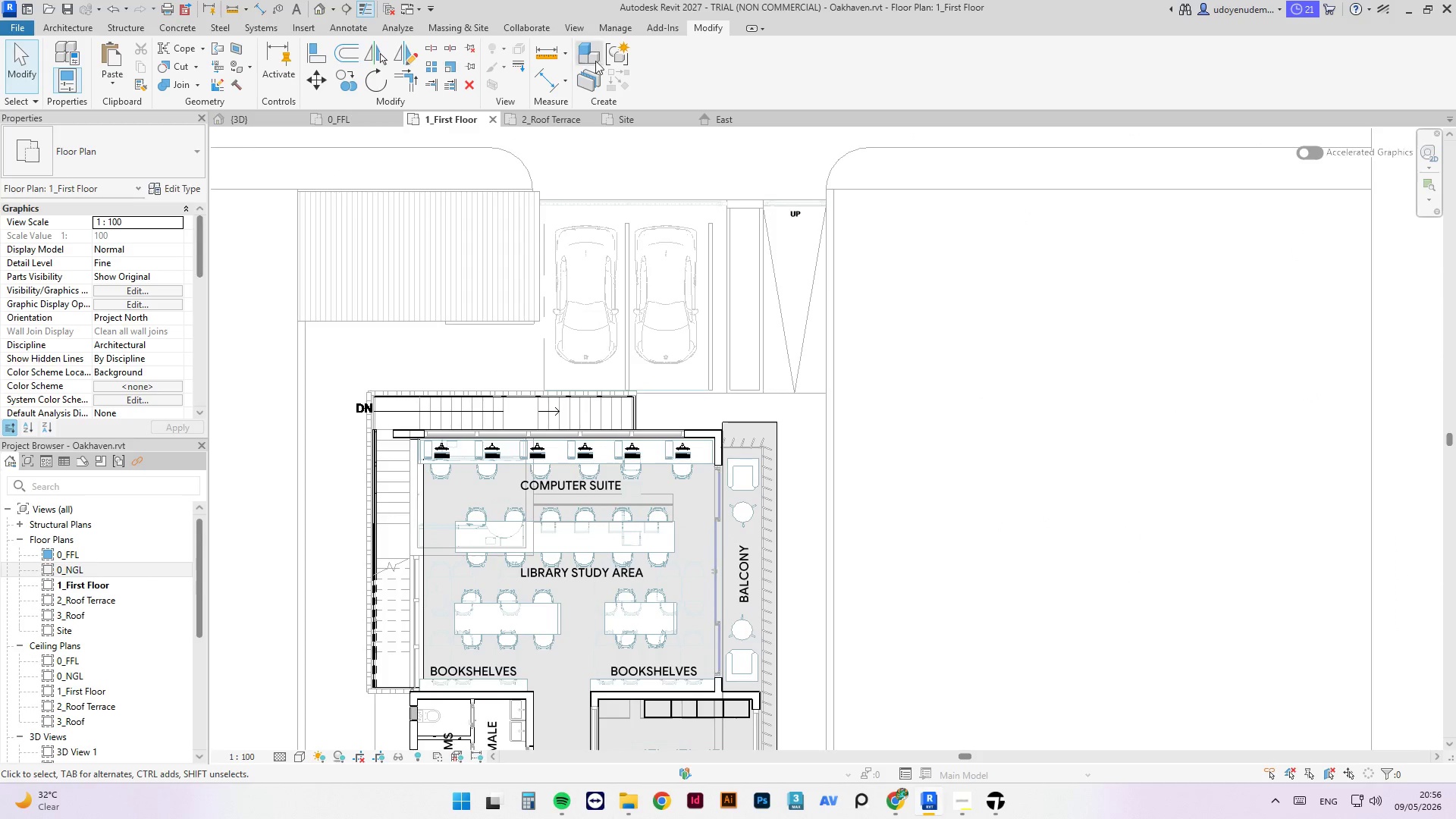 
left_click([560, 123])
 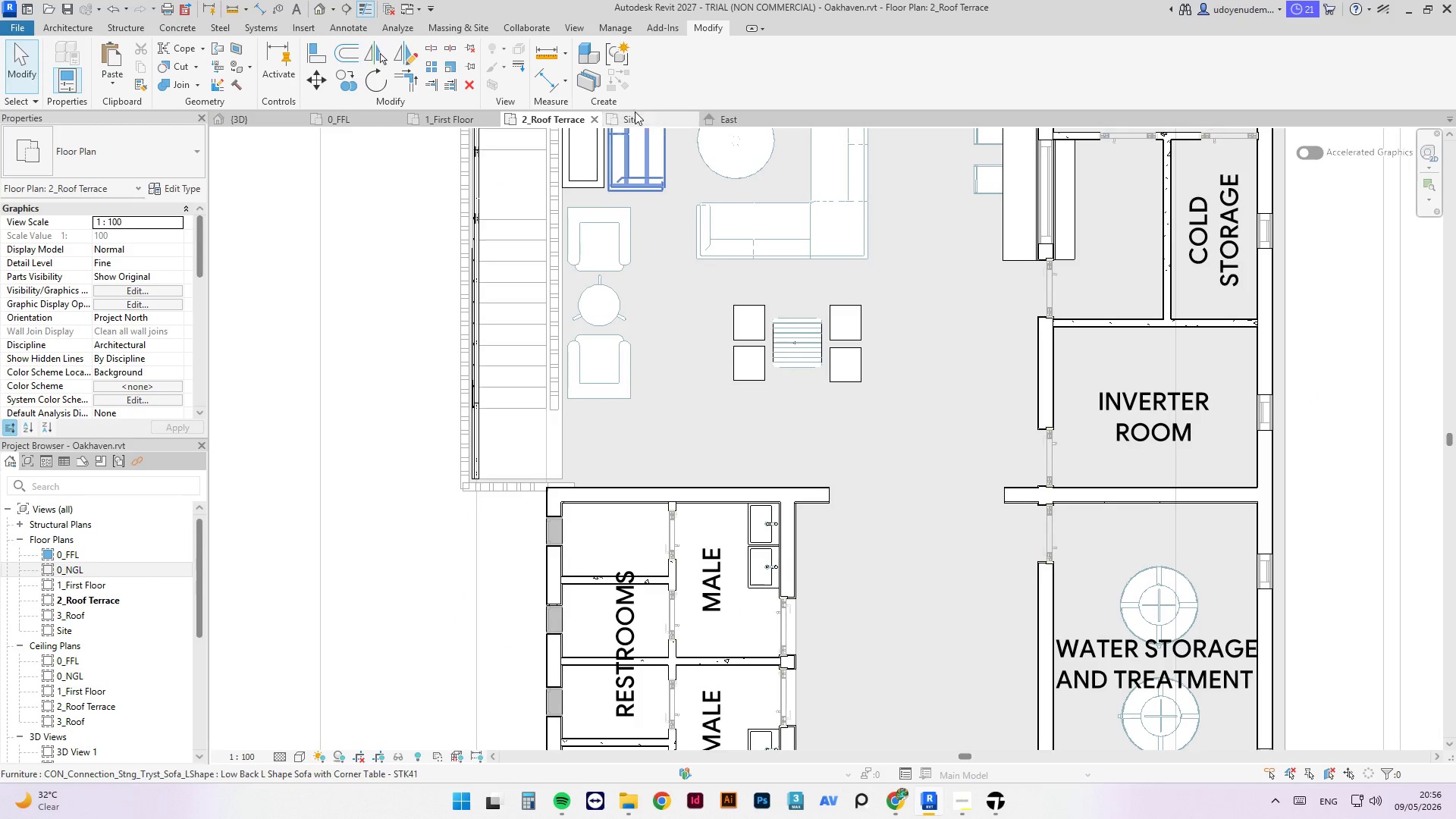 
scroll: coordinate [614, 425], scroll_direction: down, amount: 11.0
 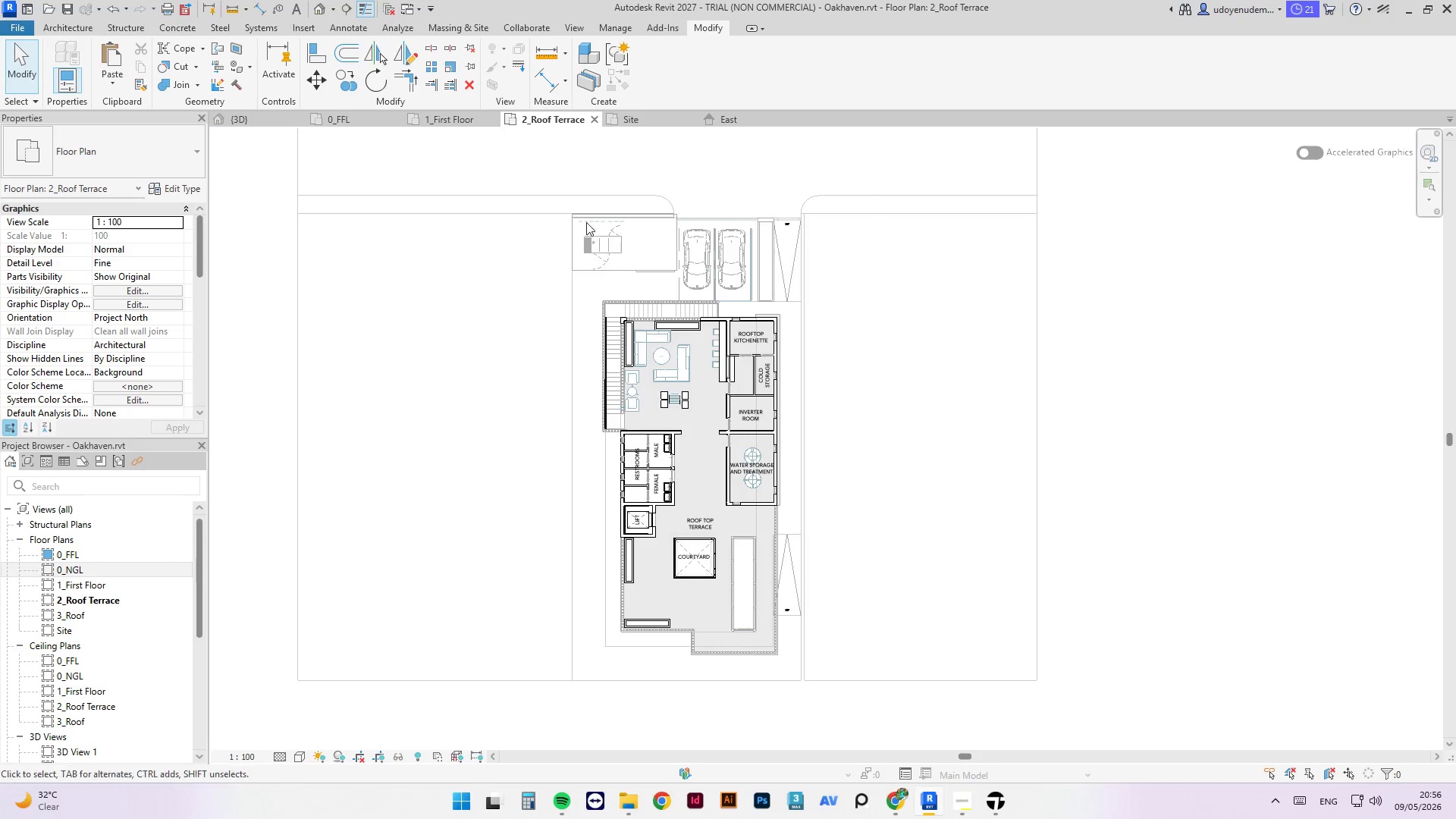 
scroll: coordinate [612, 239], scroll_direction: up, amount: 2.0
 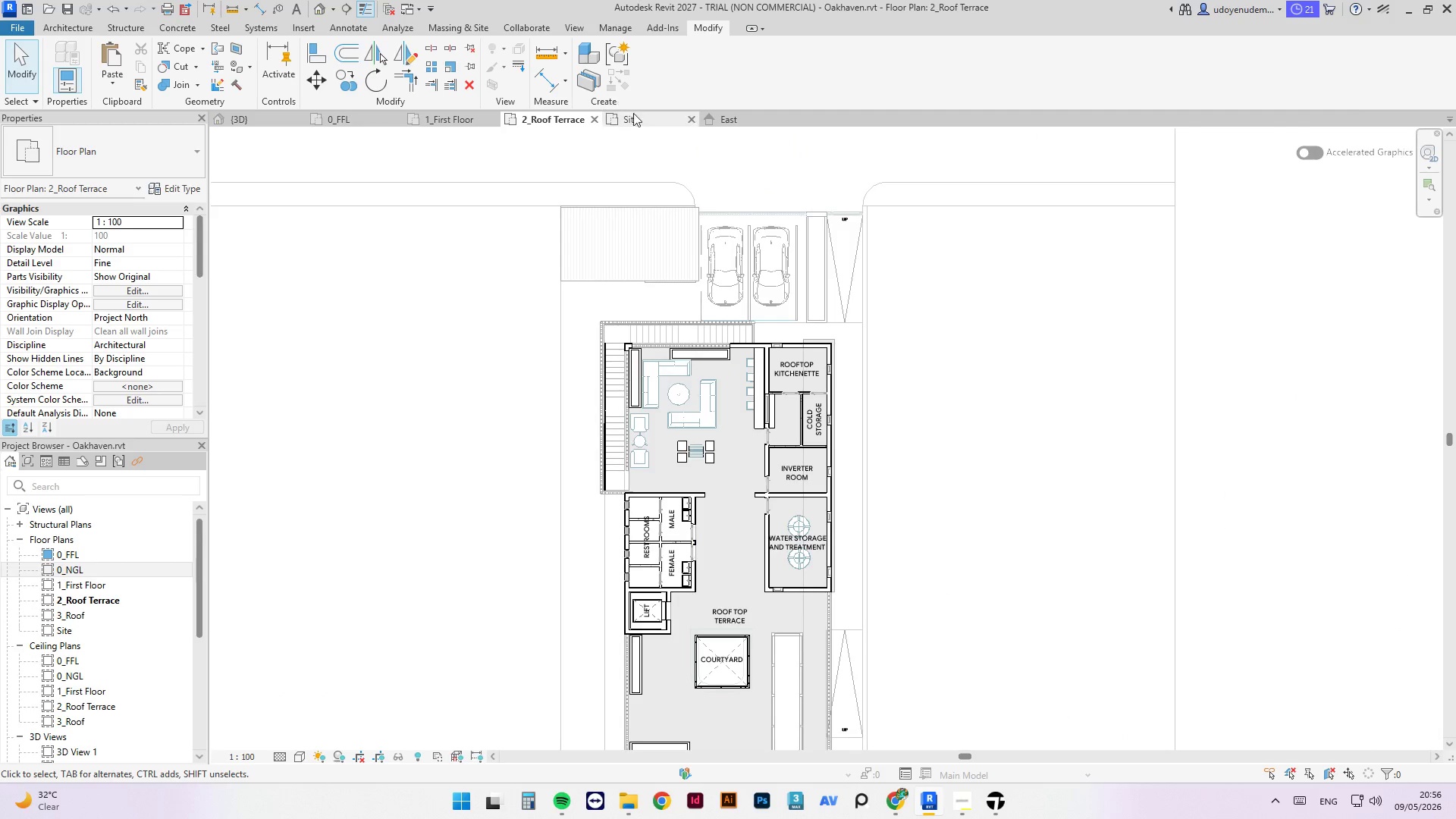 
left_click([648, 123])
 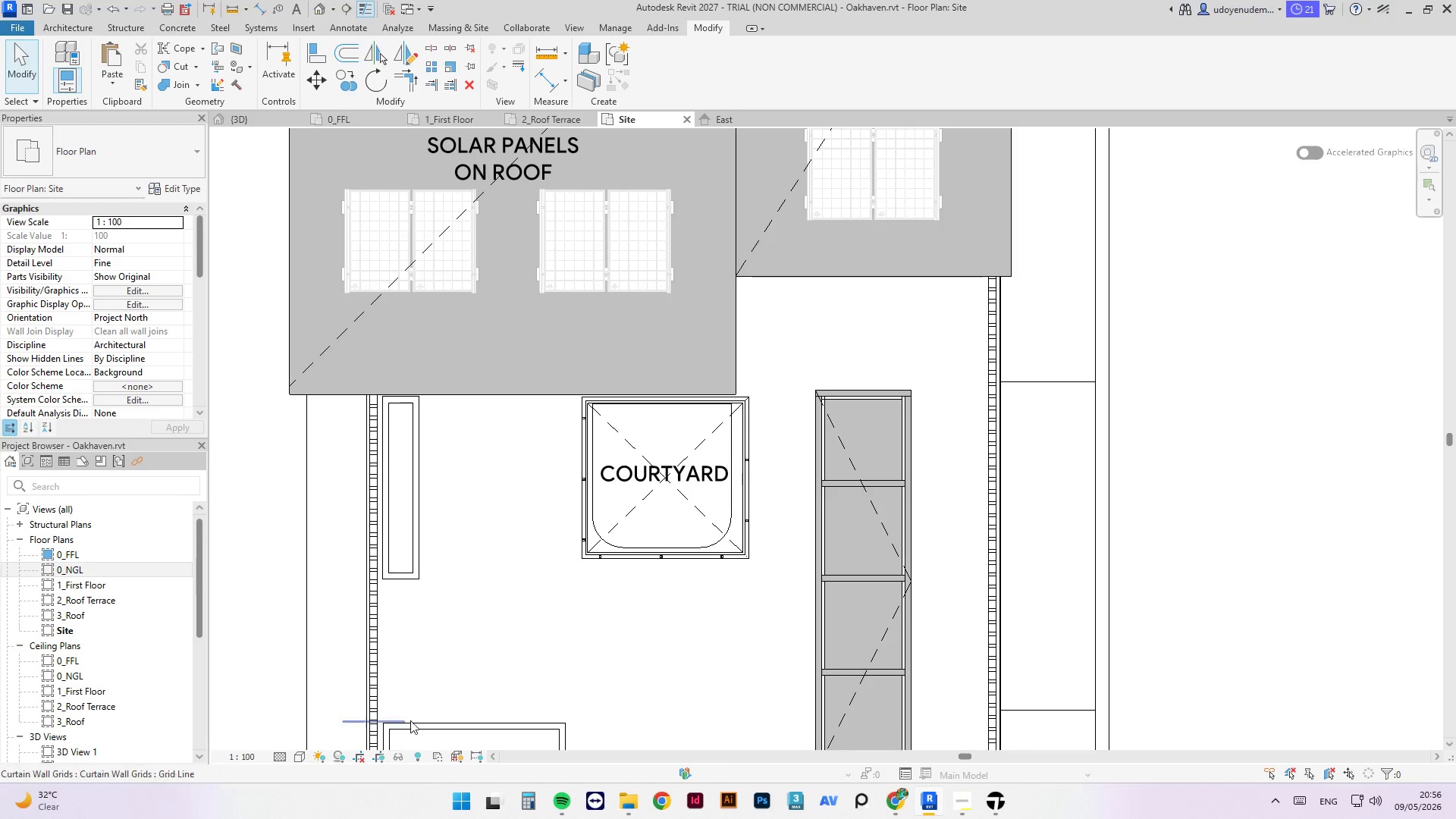 
scroll: coordinate [594, 710], scroll_direction: down, amount: 9.0
 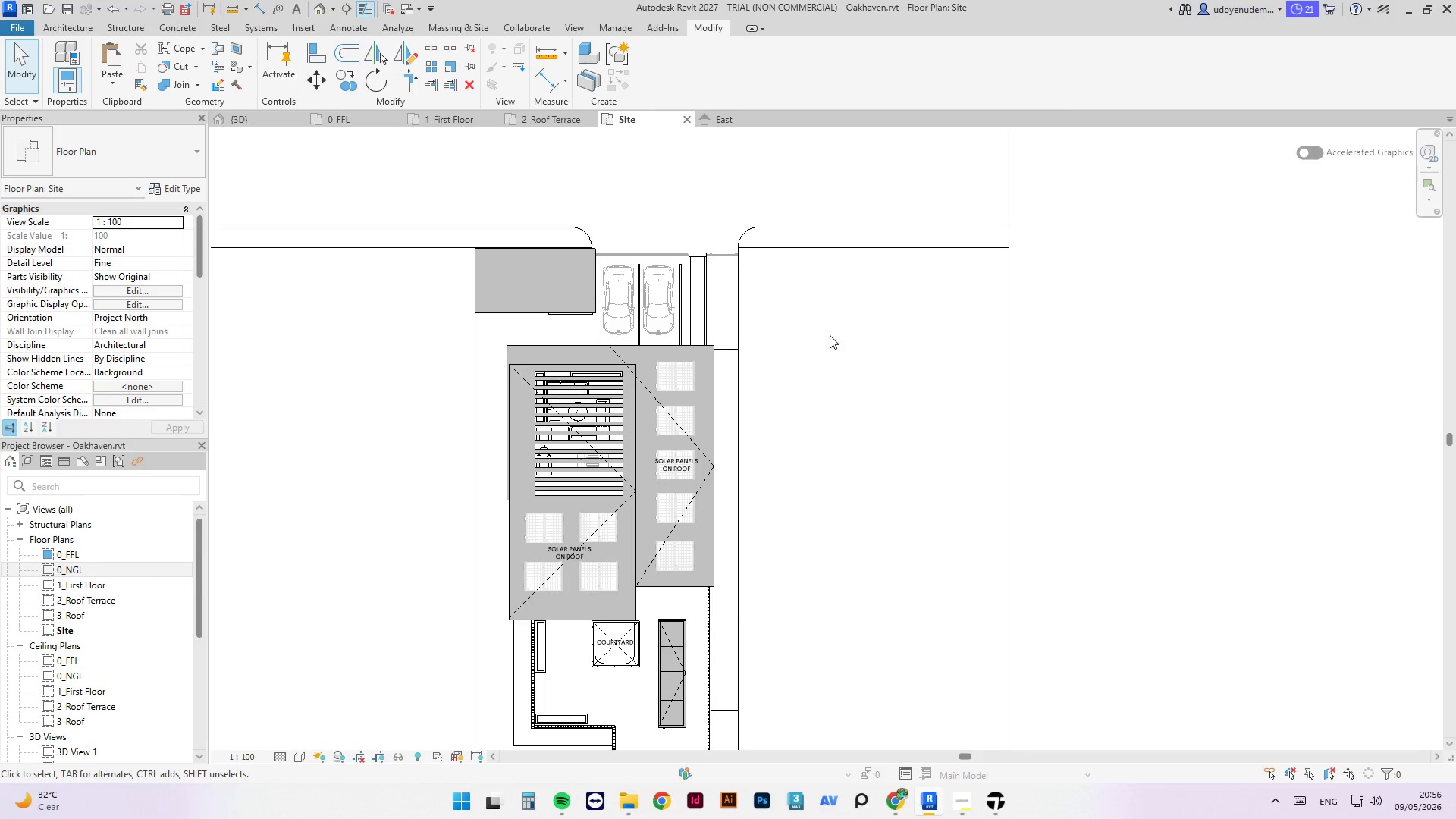 
key(Control+ControlLeft)
 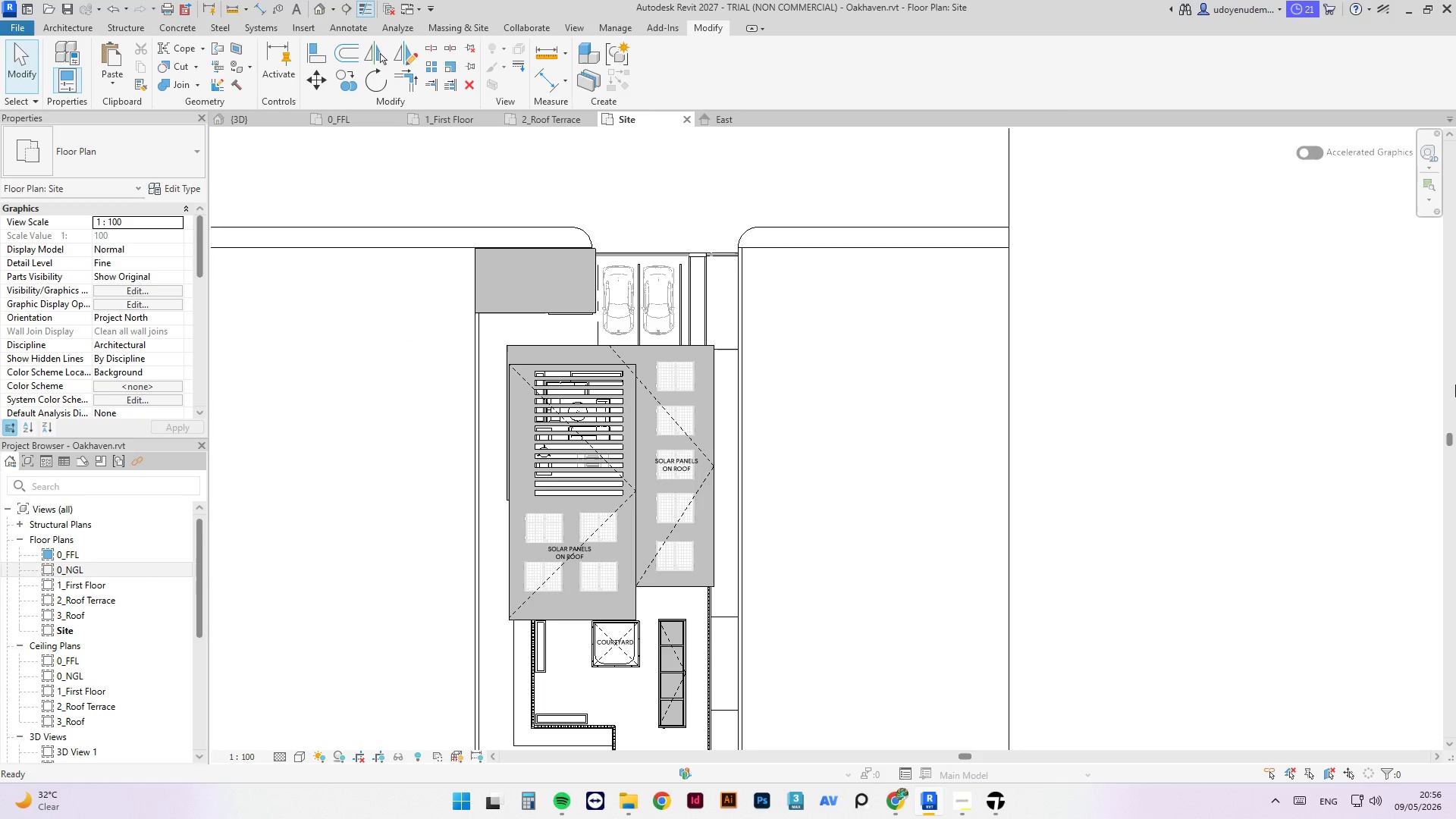 
key(Control+S)
 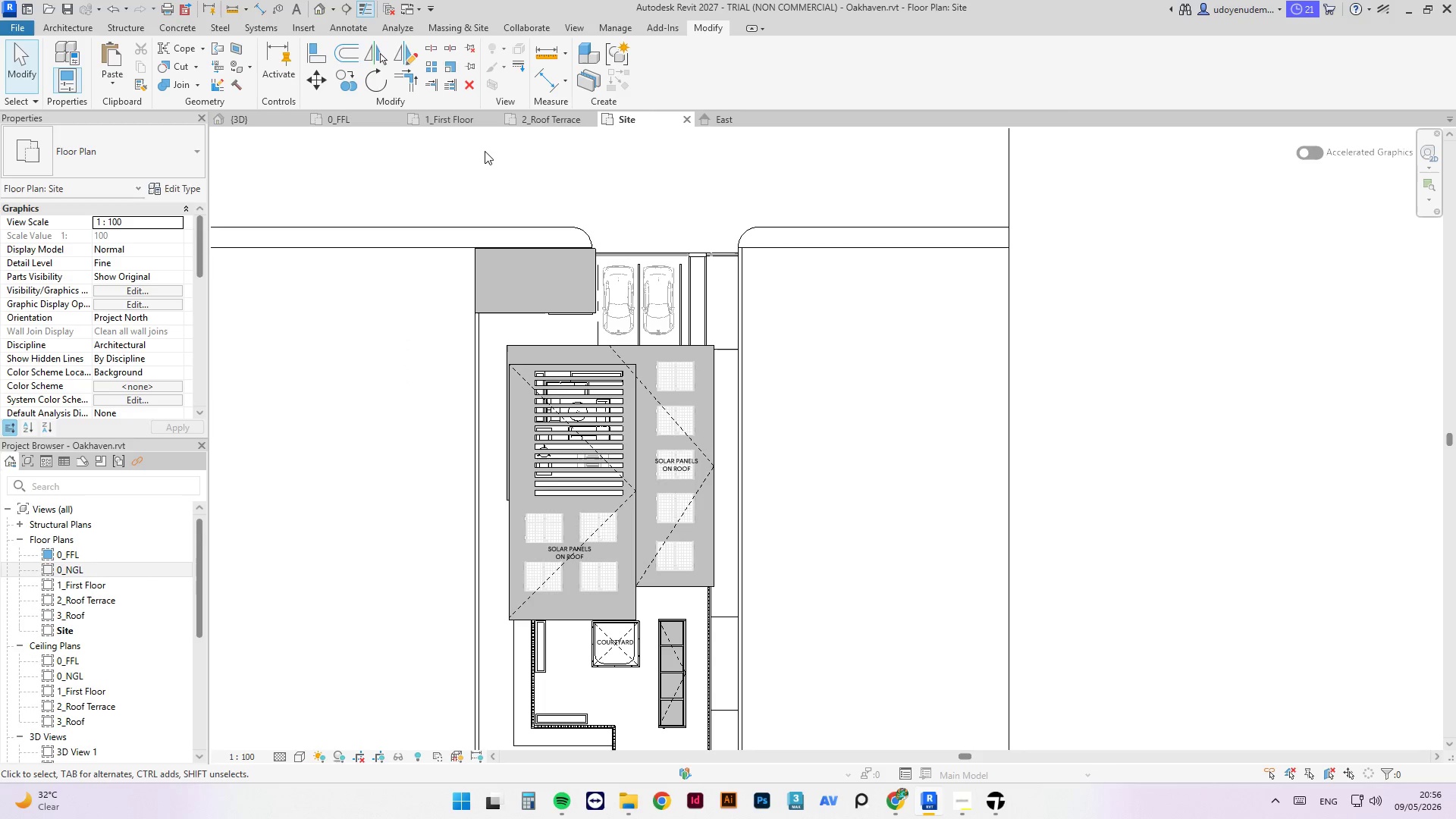 
left_click([531, 125])
 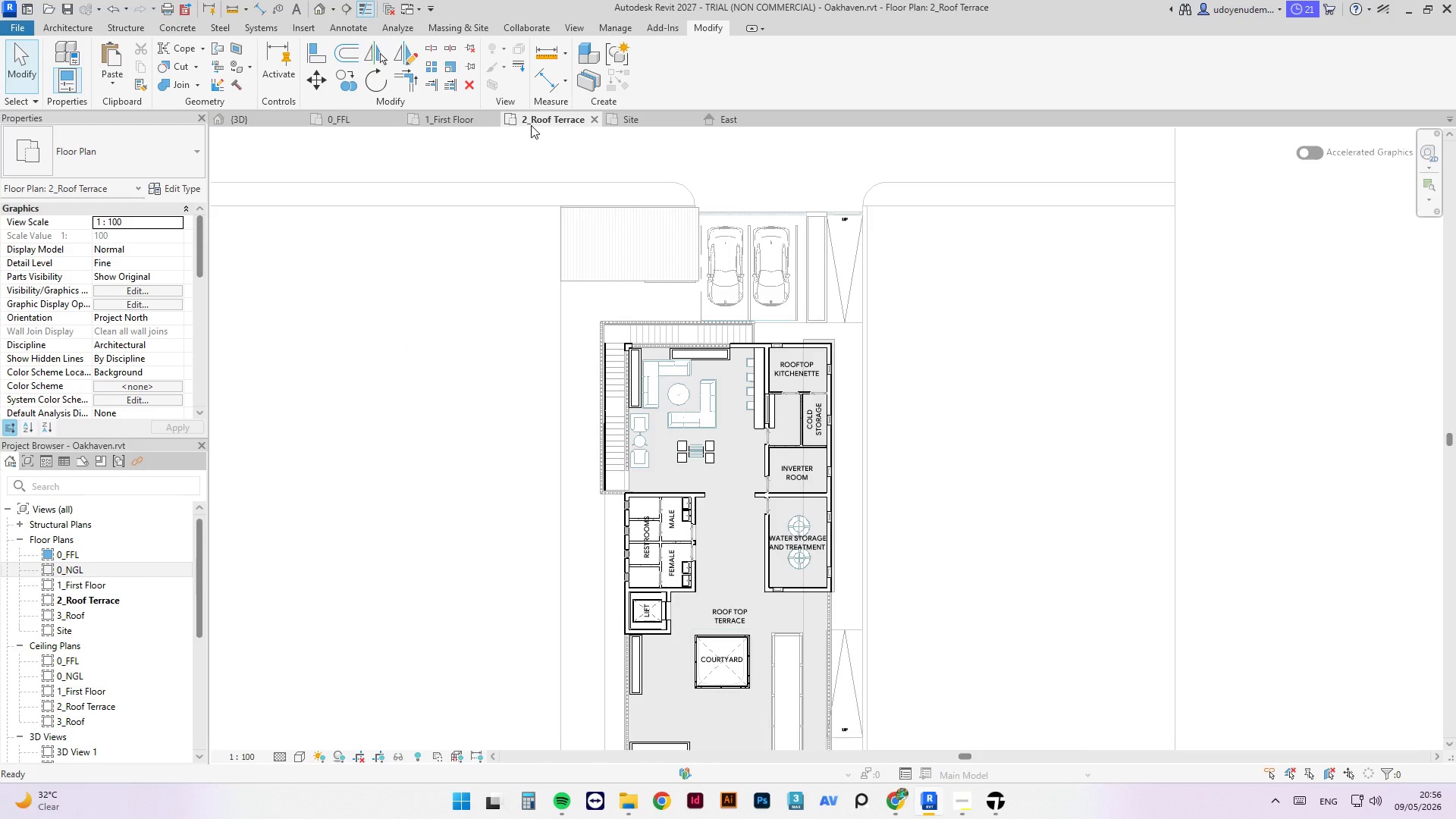 
scroll: coordinate [708, 259], scroll_direction: down, amount: 4.0
 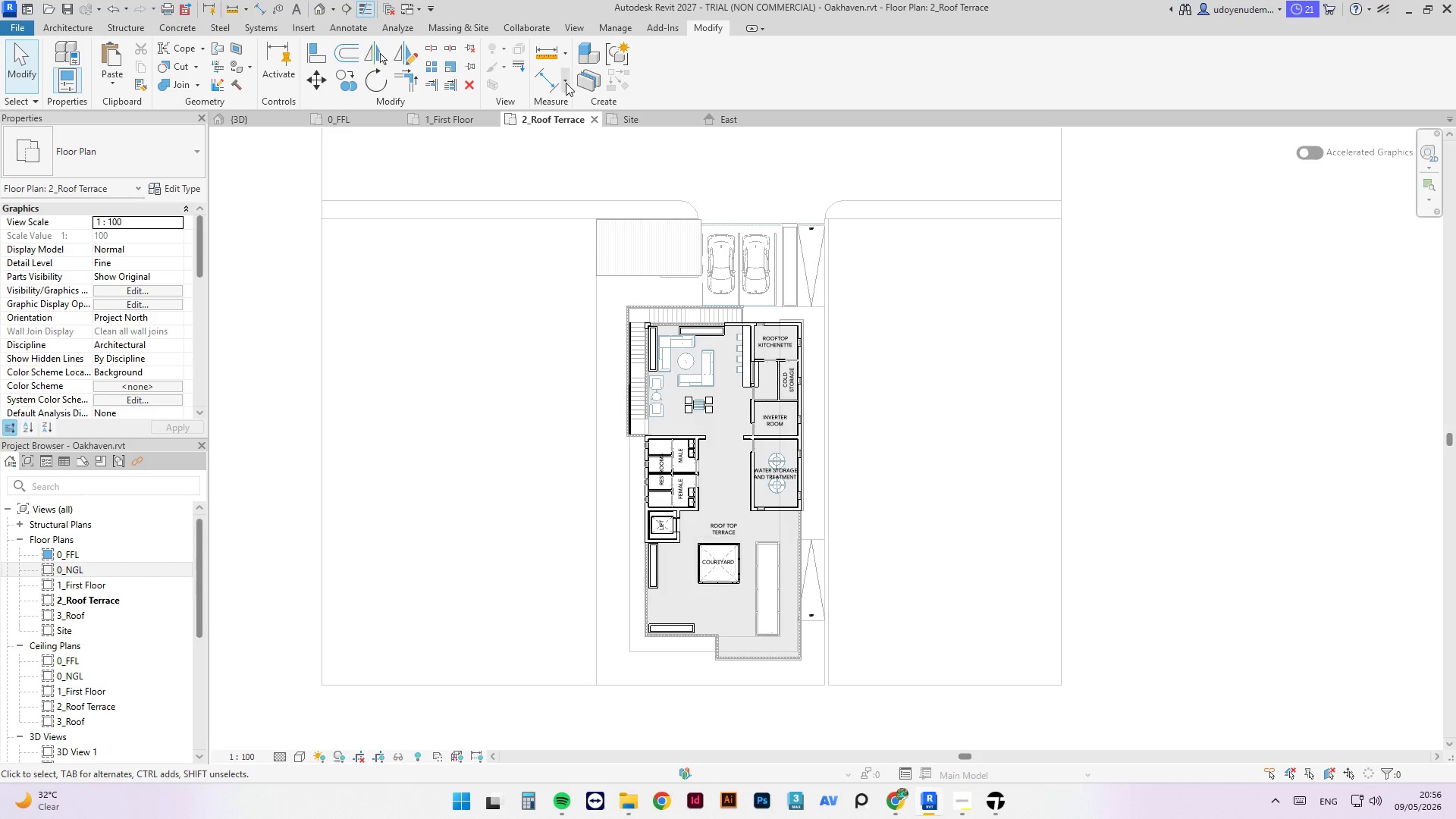 
left_click([420, 121])
 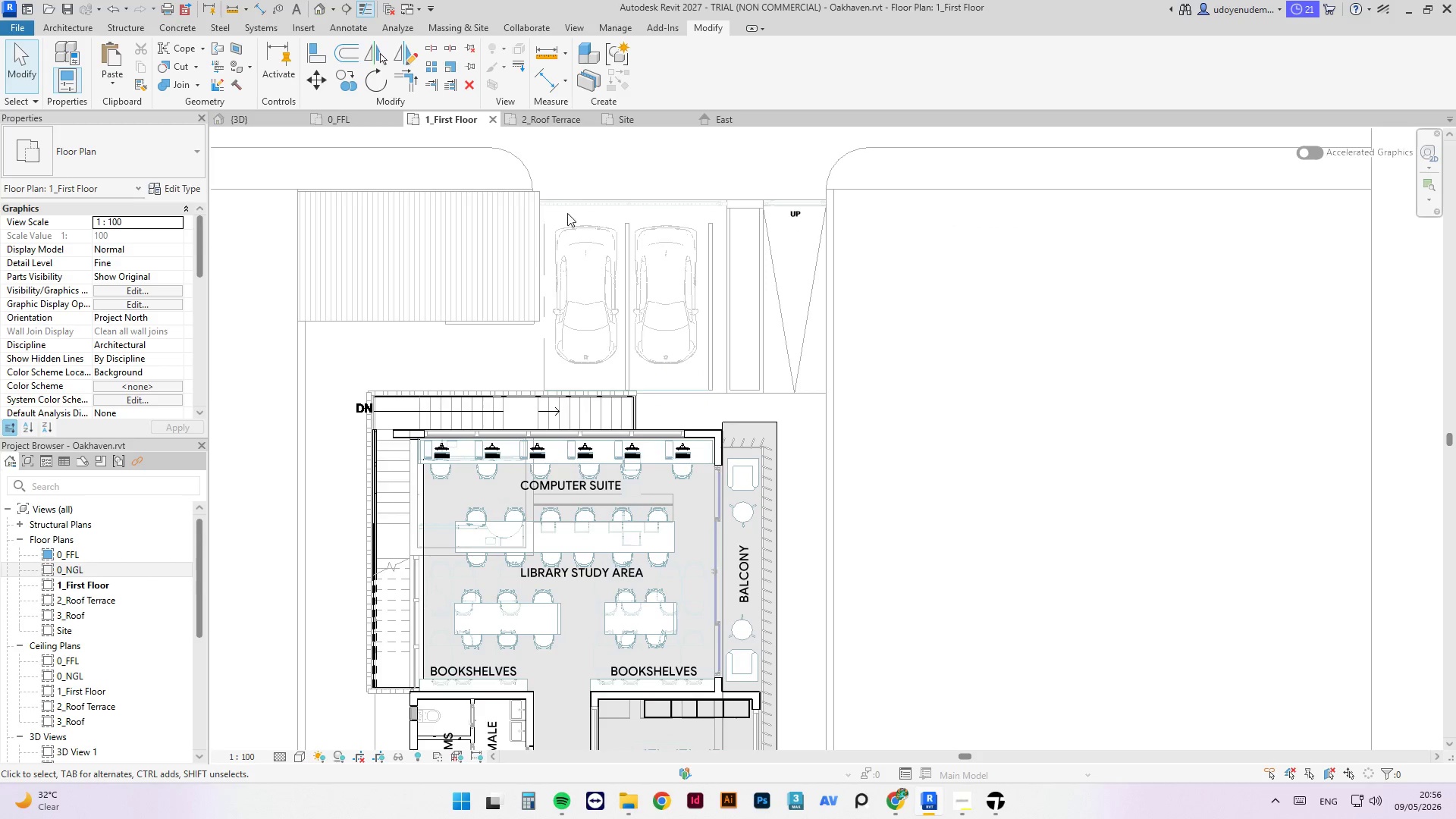 
scroll: coordinate [593, 136], scroll_direction: down, amount: 4.0
 